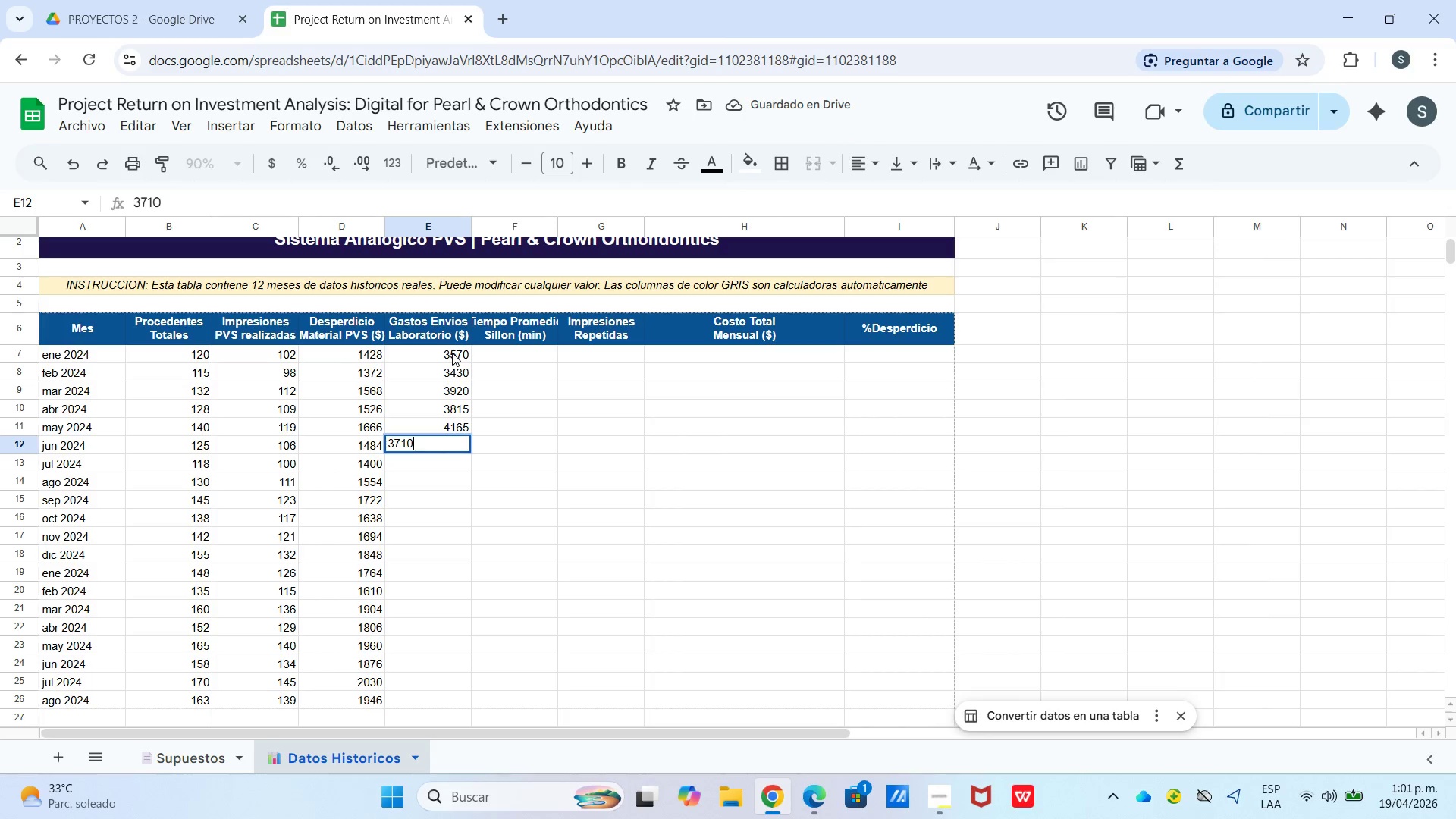 
key(Enter)
 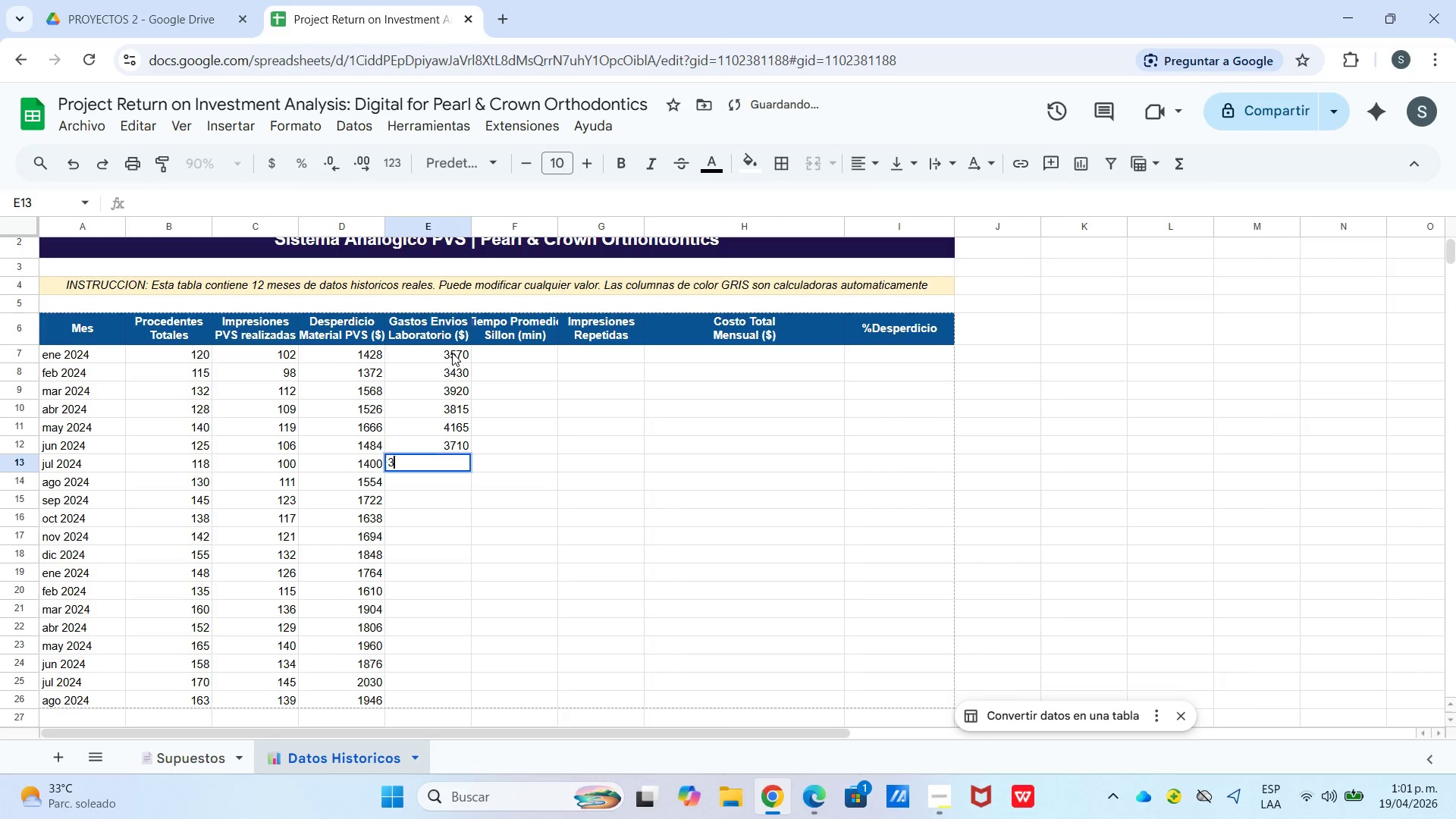 
key(Numpad3)
 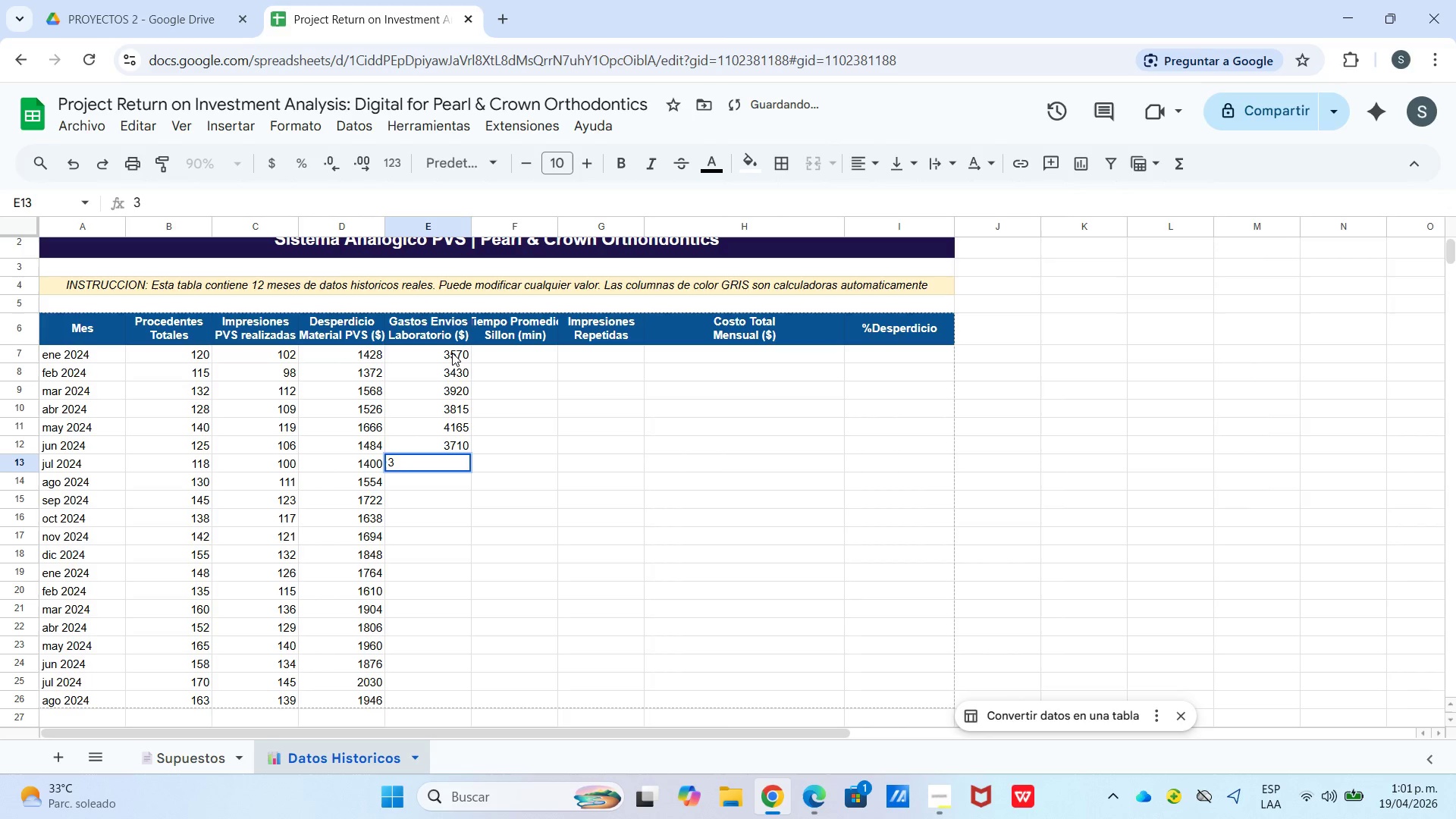 
key(Numpad5)
 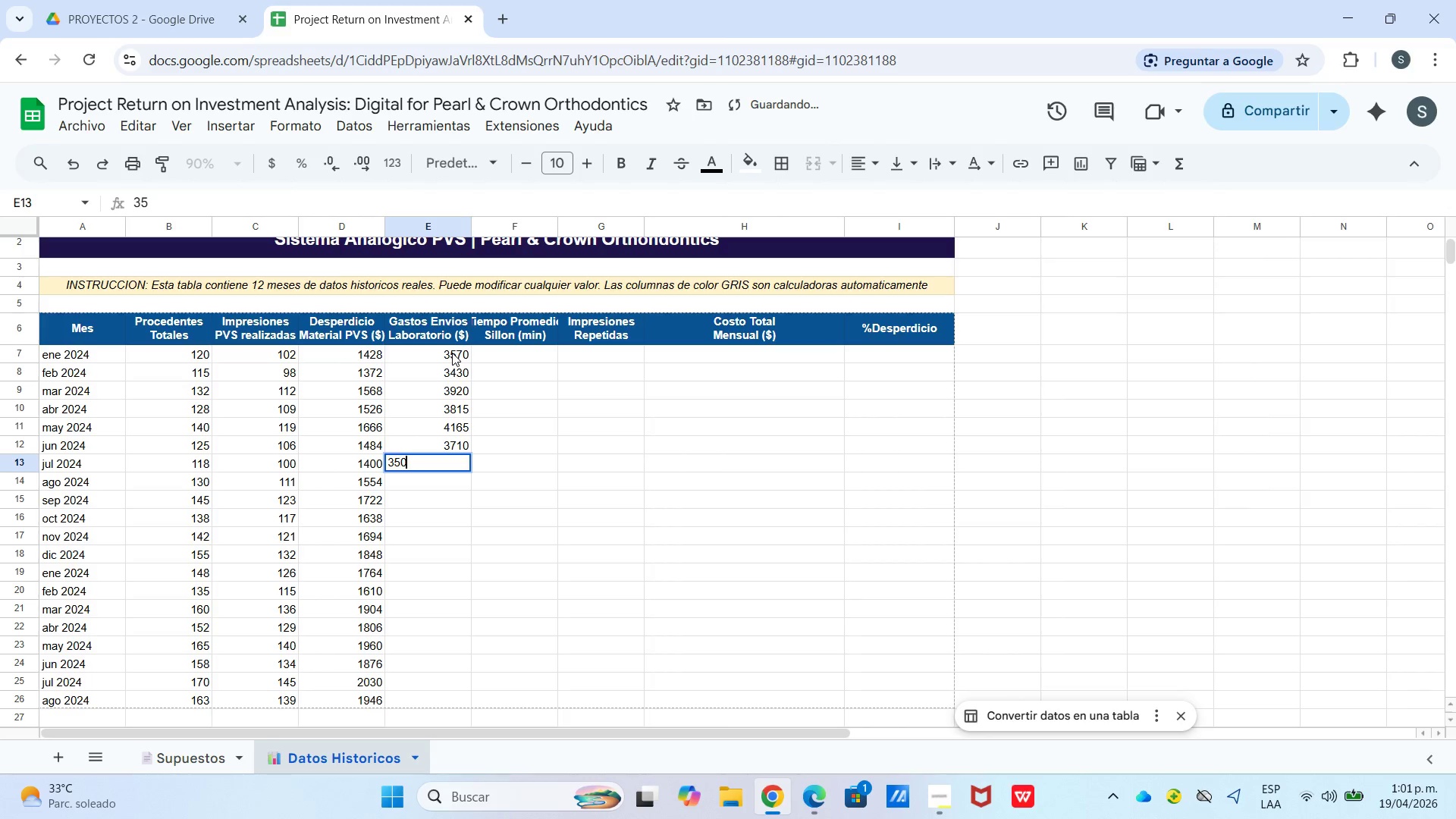 
key(Numpad0)
 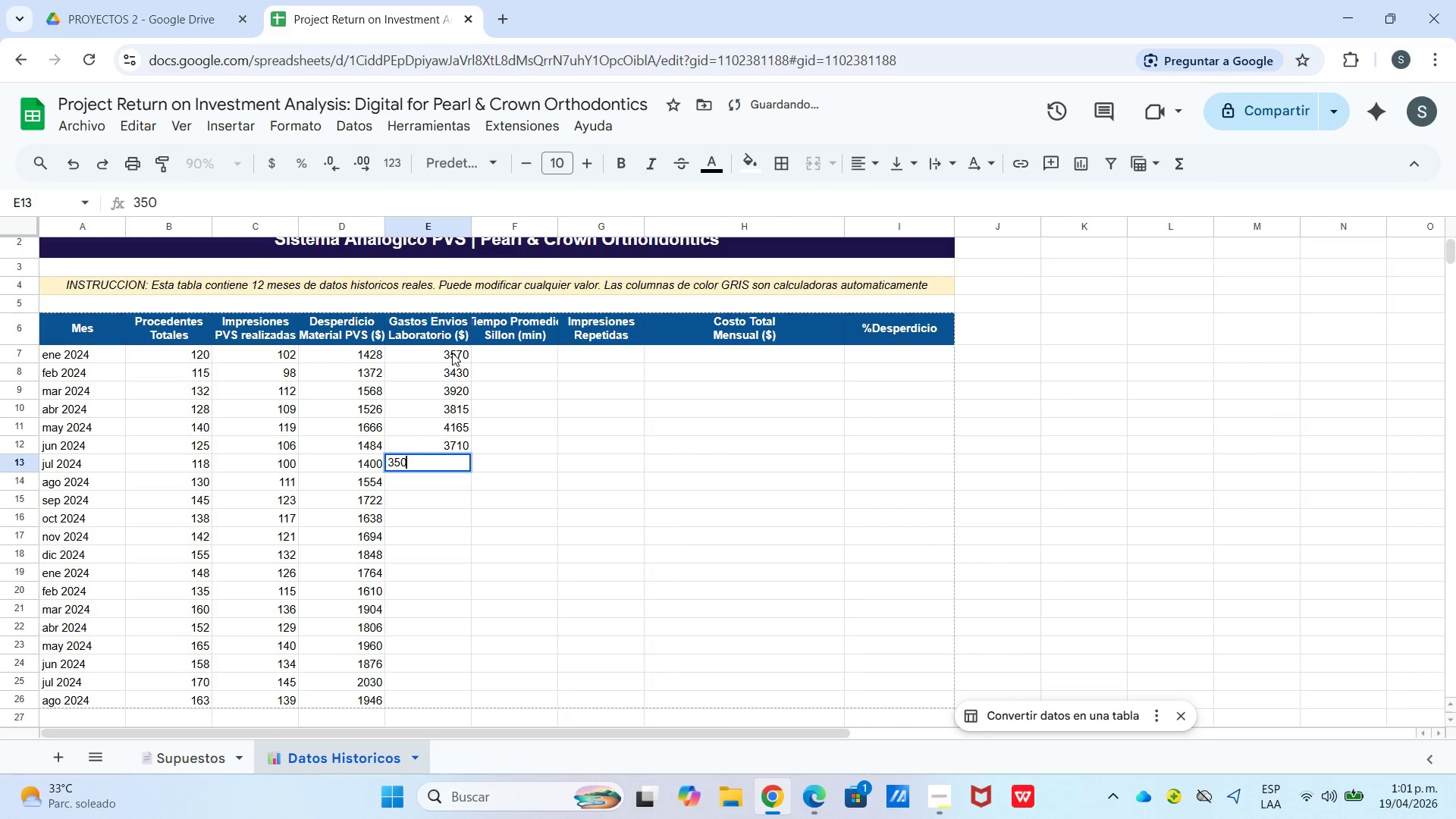 
key(Numpad0)
 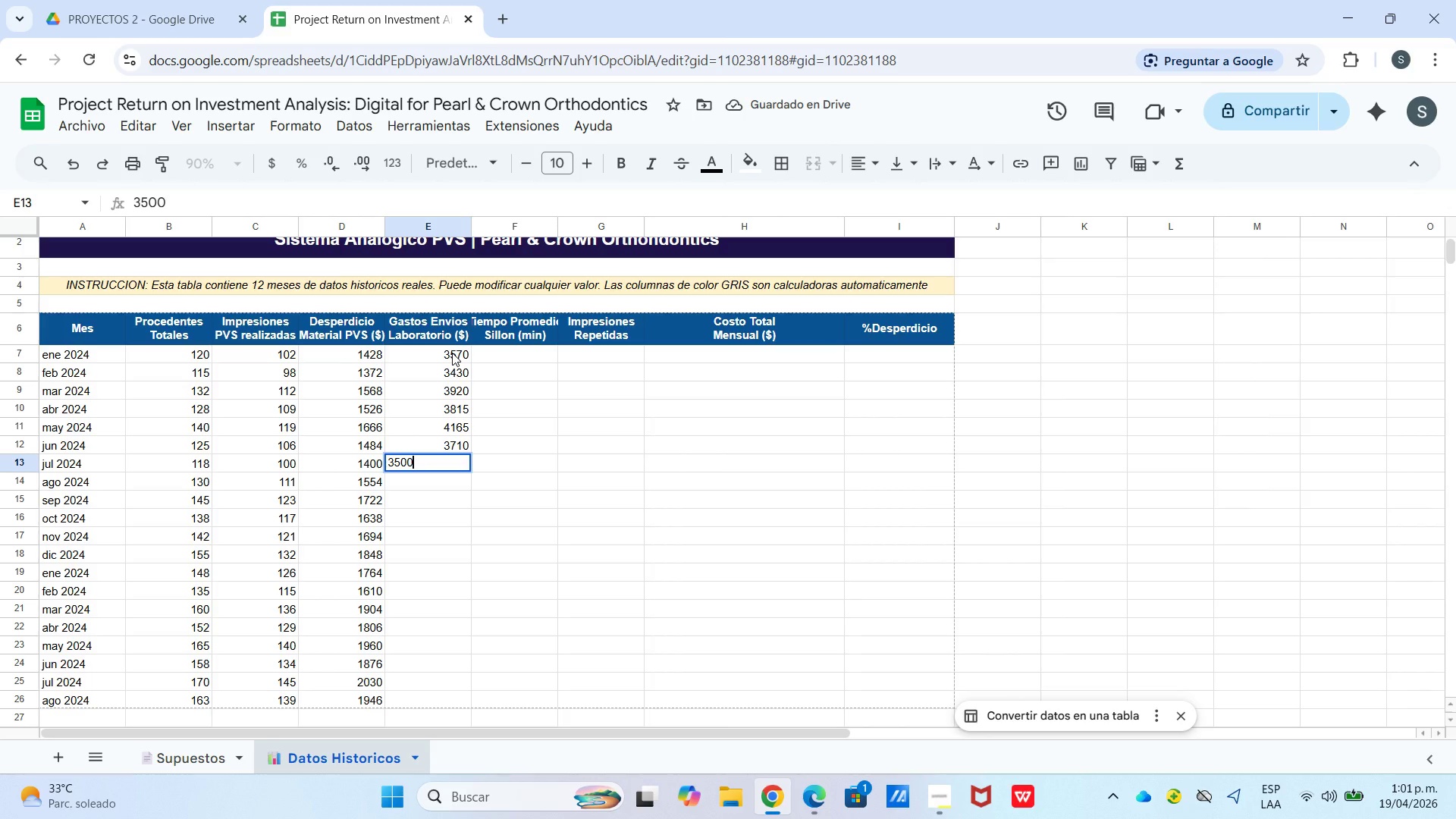 
key(Enter)
 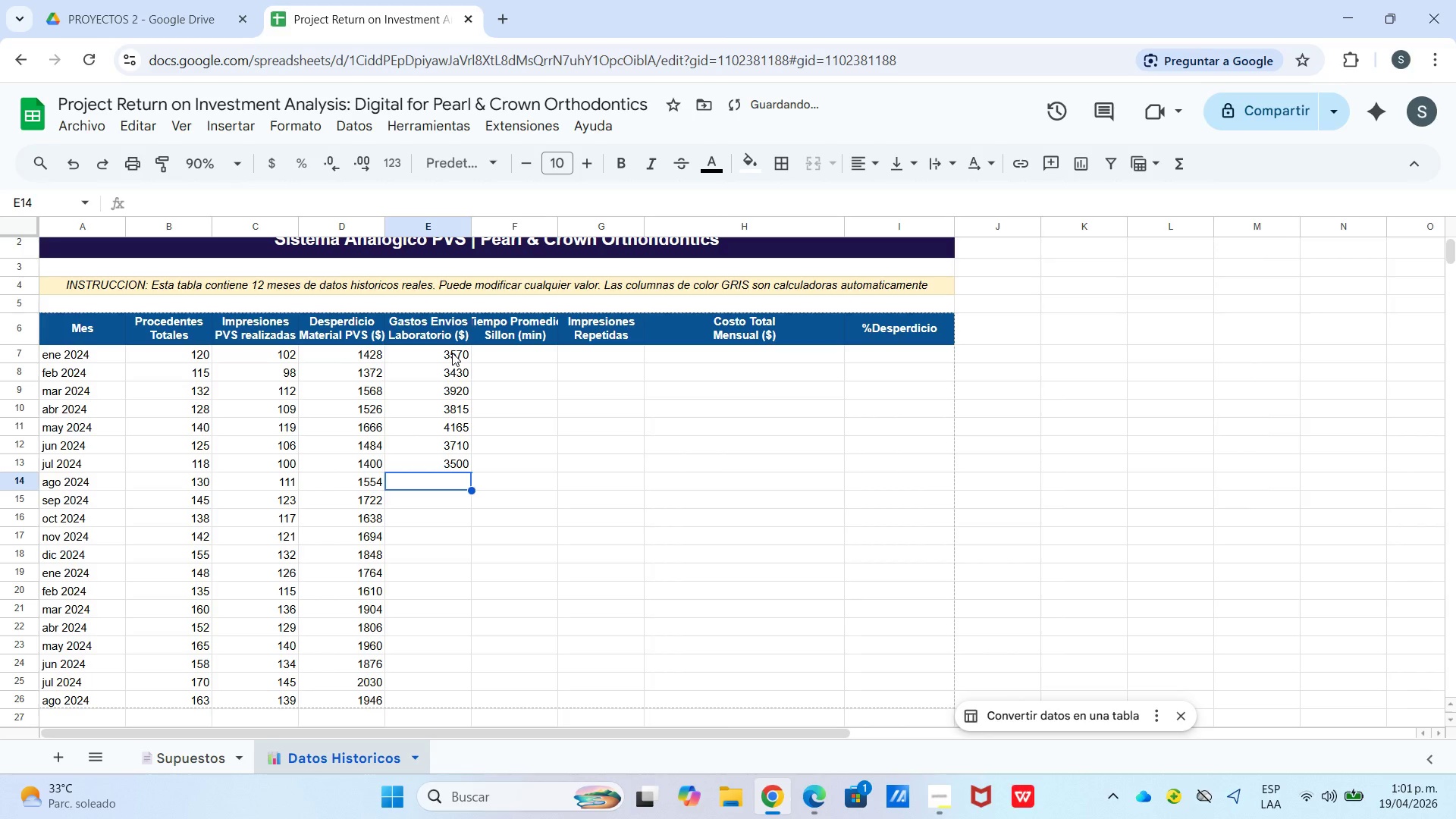 
key(Numpad3)
 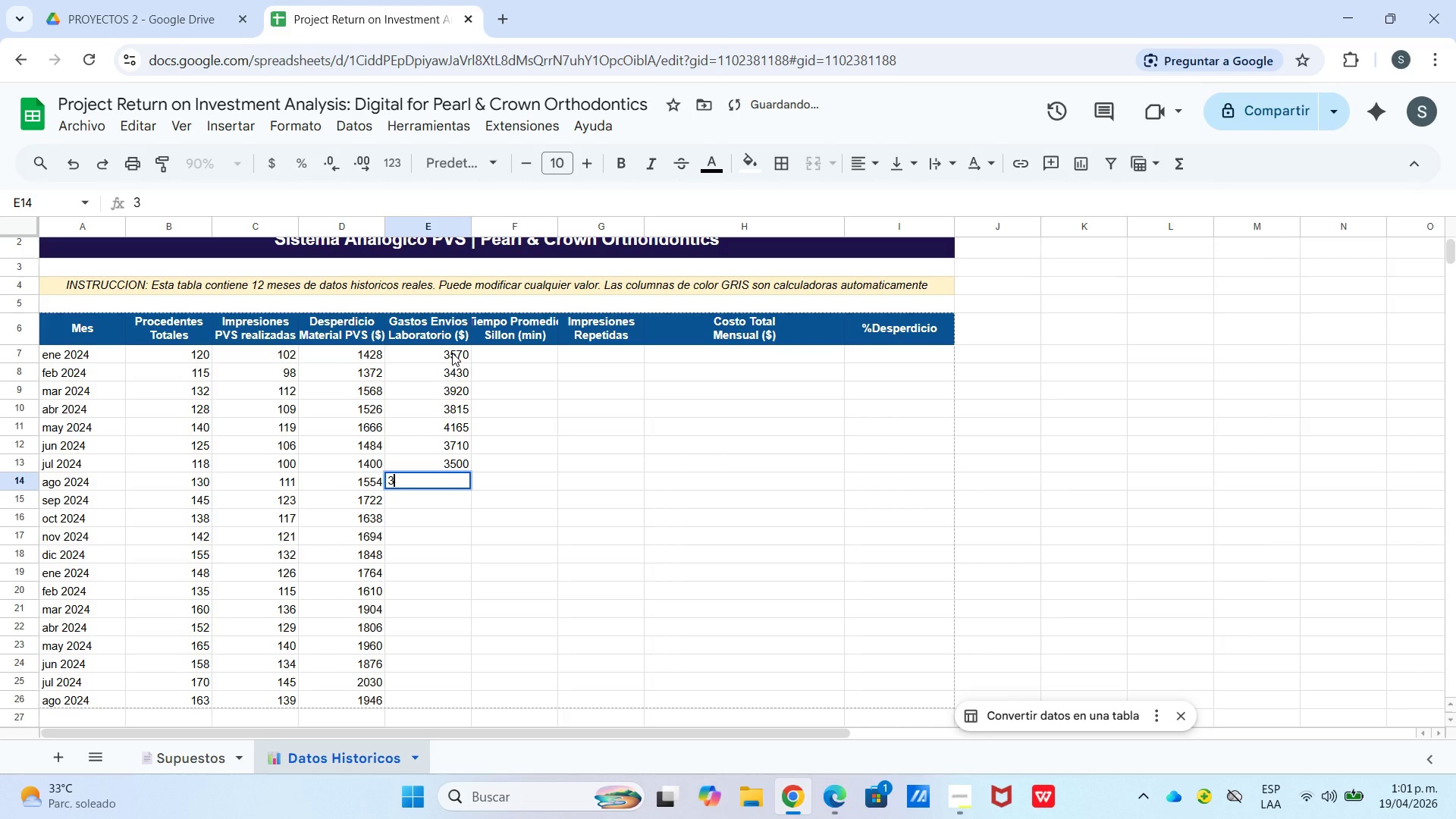 
key(Numpad8)
 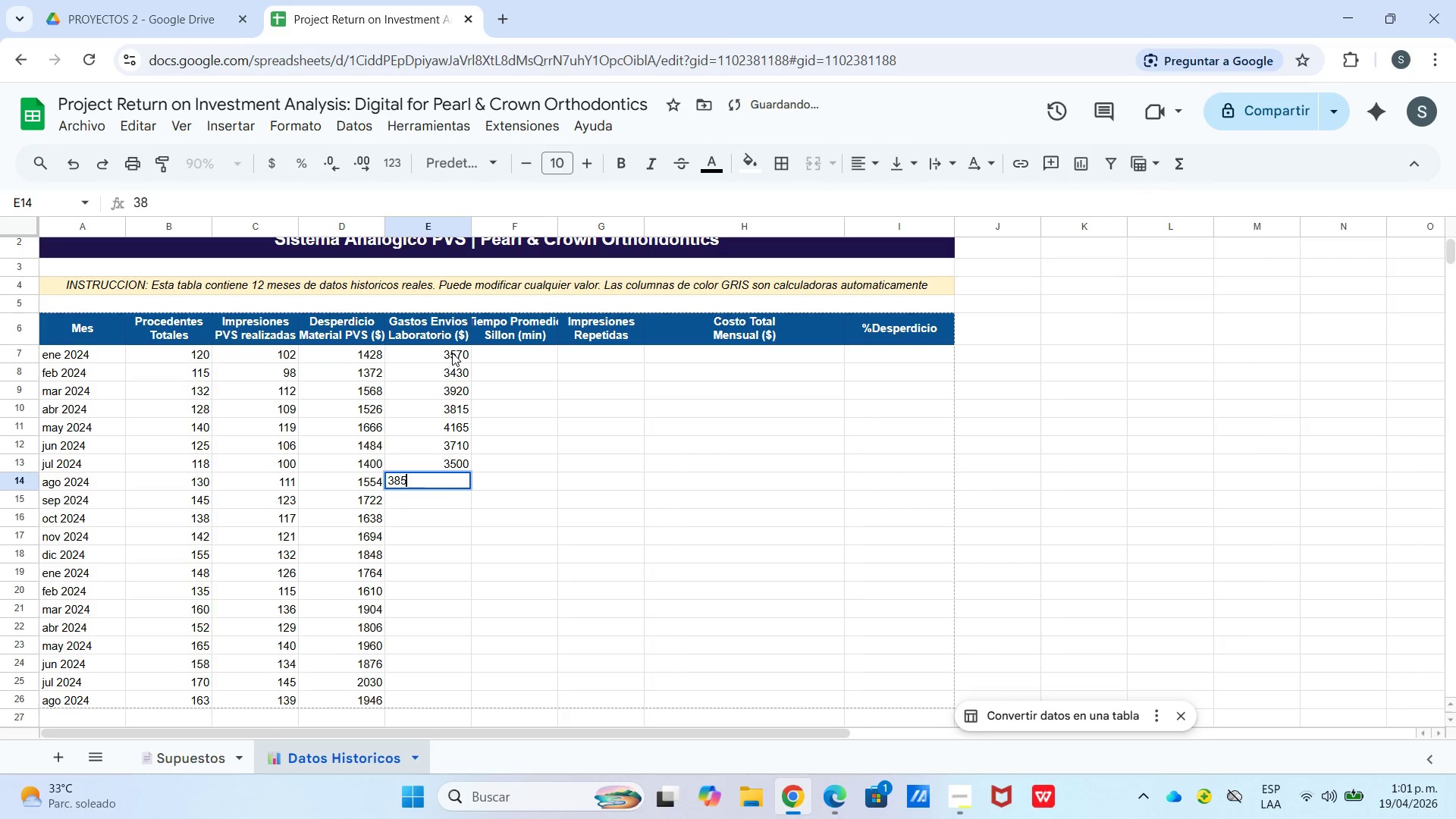 
key(Numpad5)
 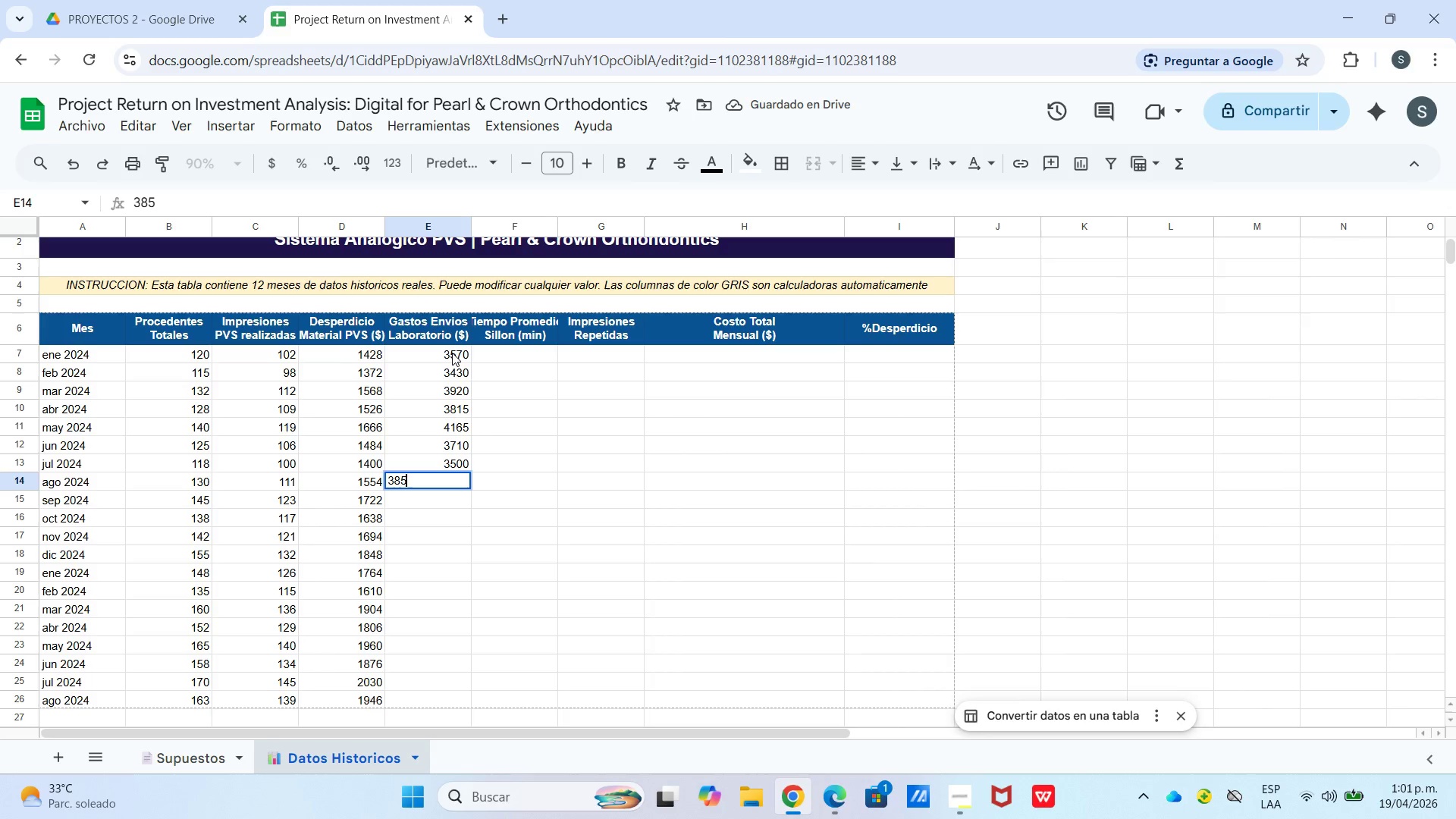 
key(Backspace)
 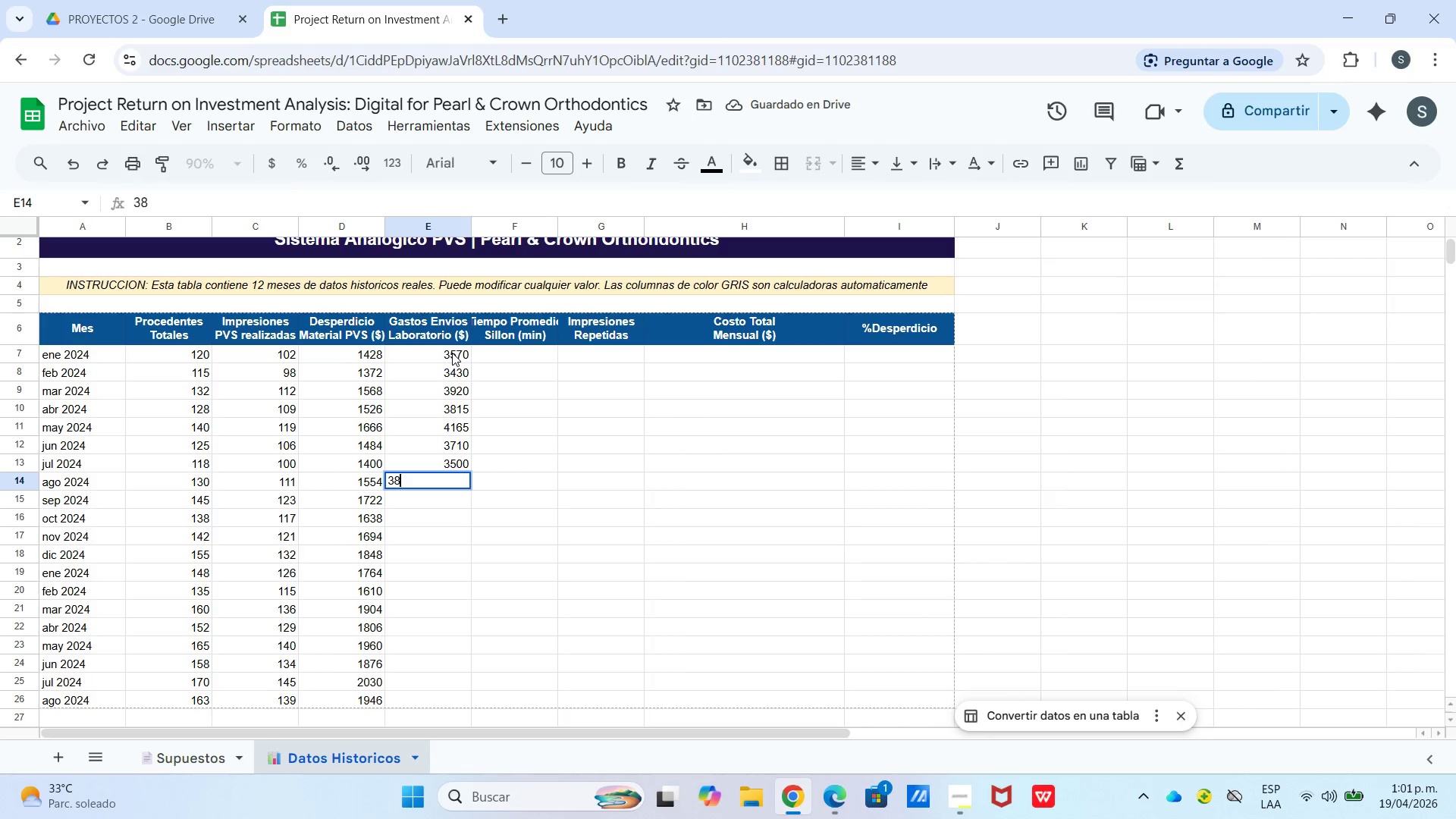 
key(Numpad8)
 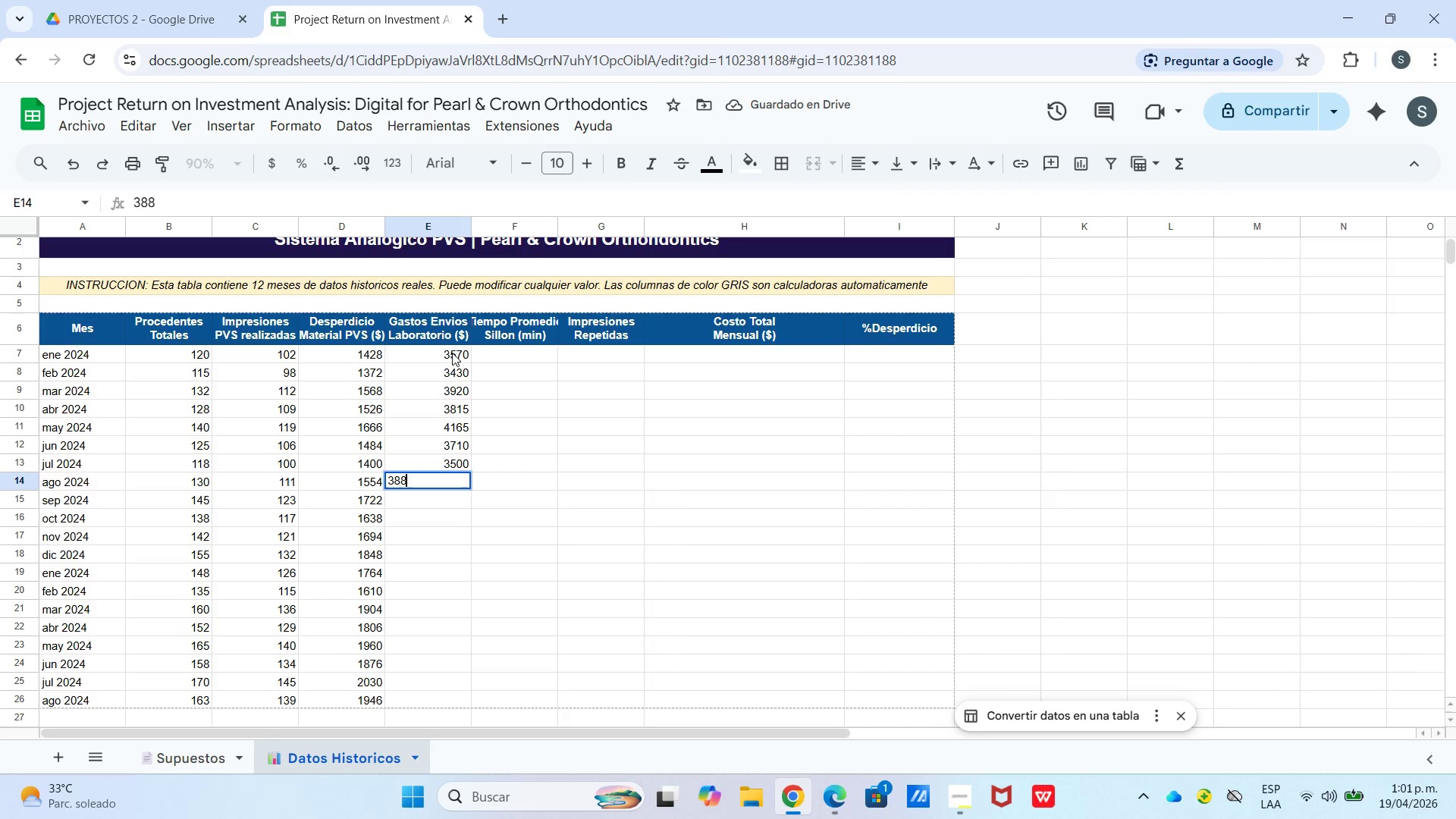 
key(Numpad5)
 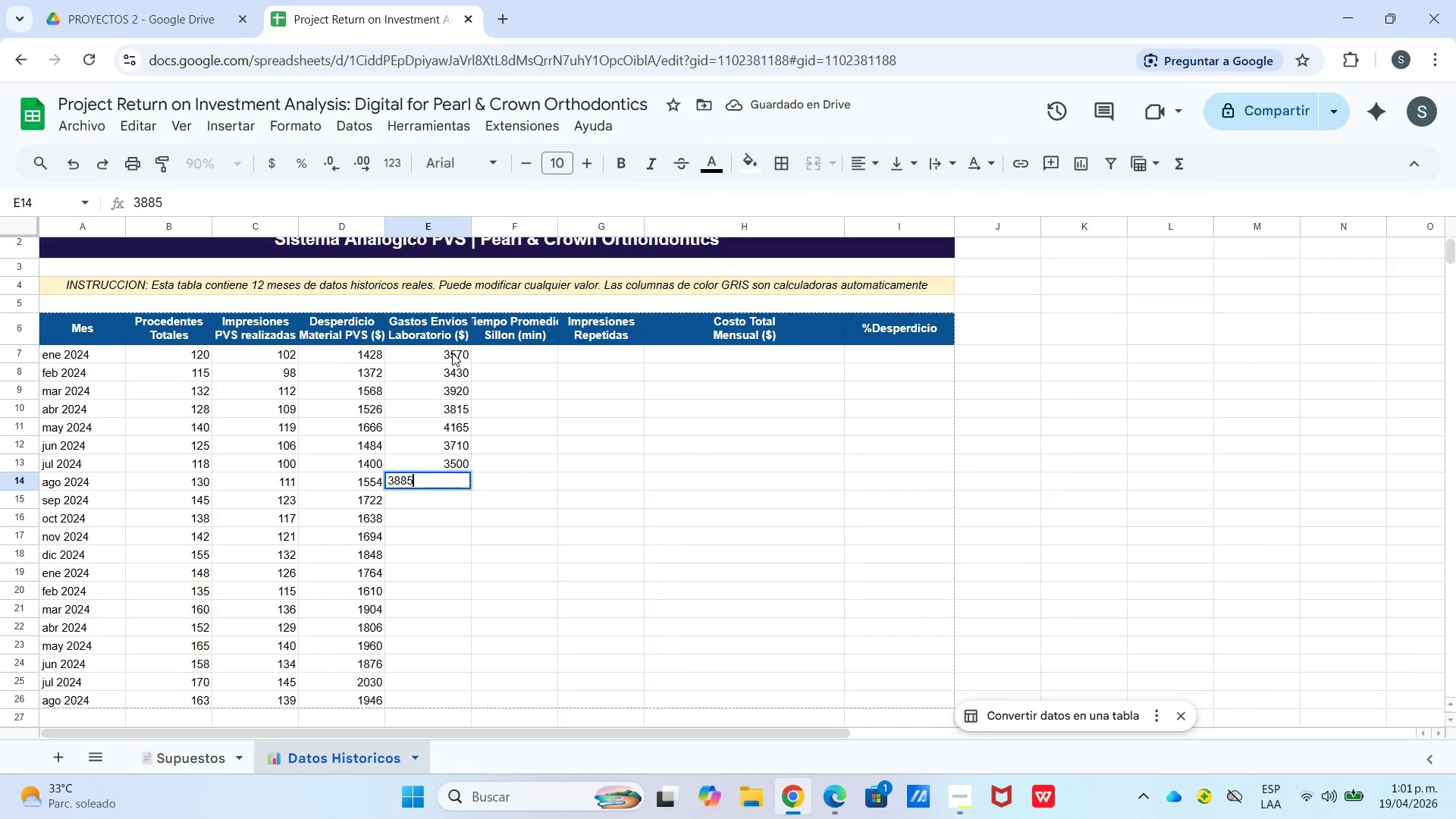 
key(Enter)
 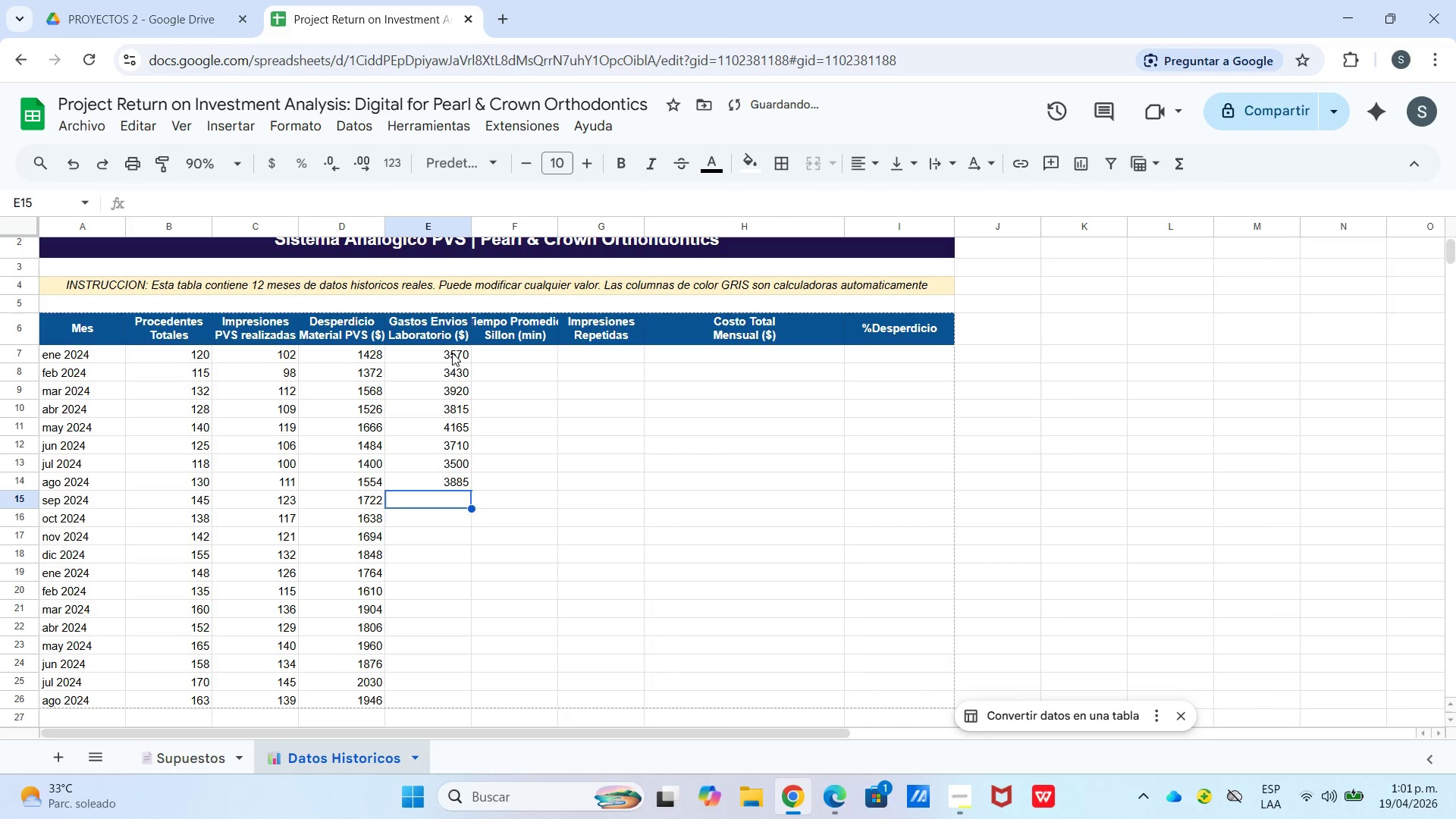 
key(Numpad4)
 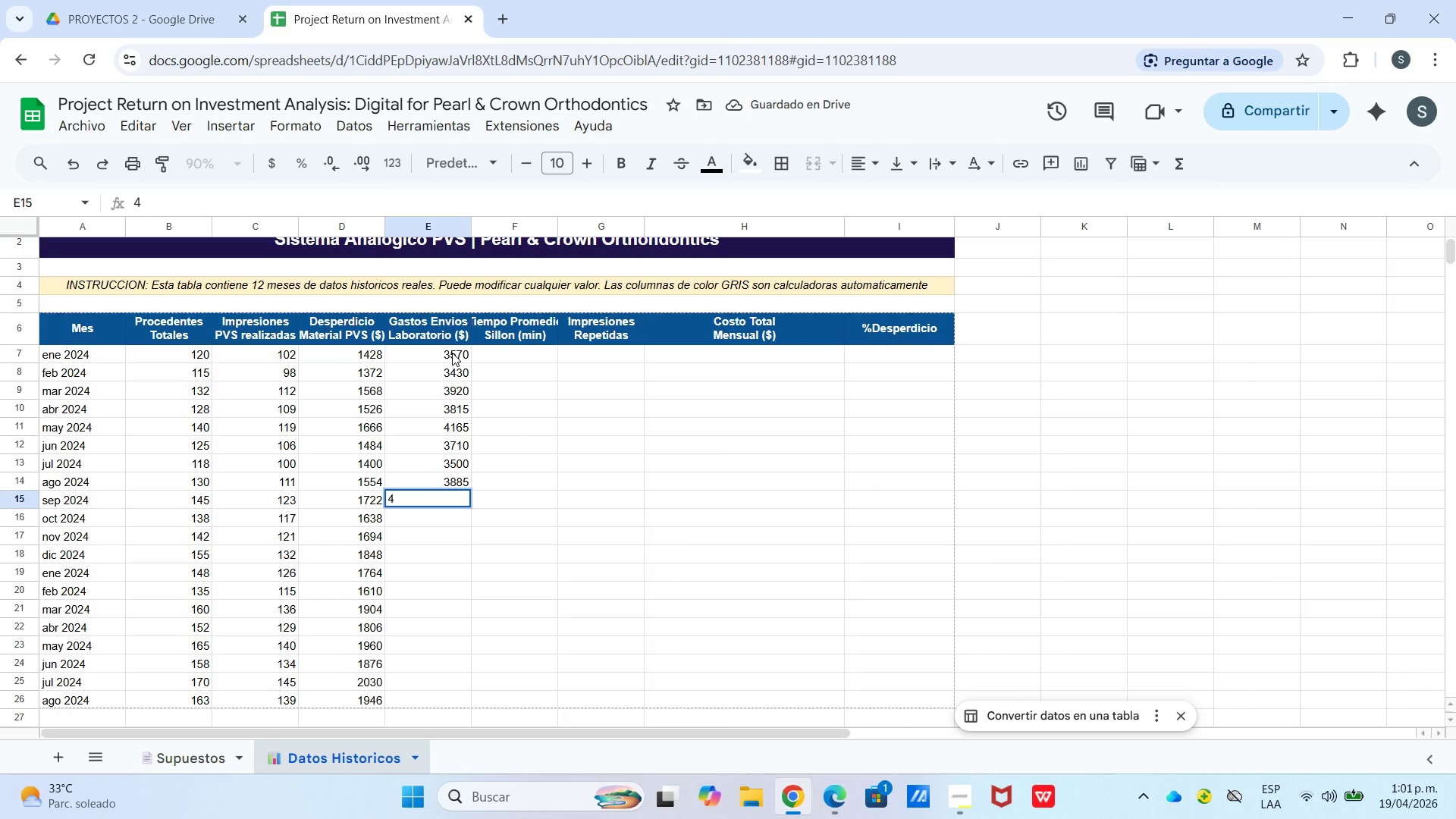 
key(Numpad3)
 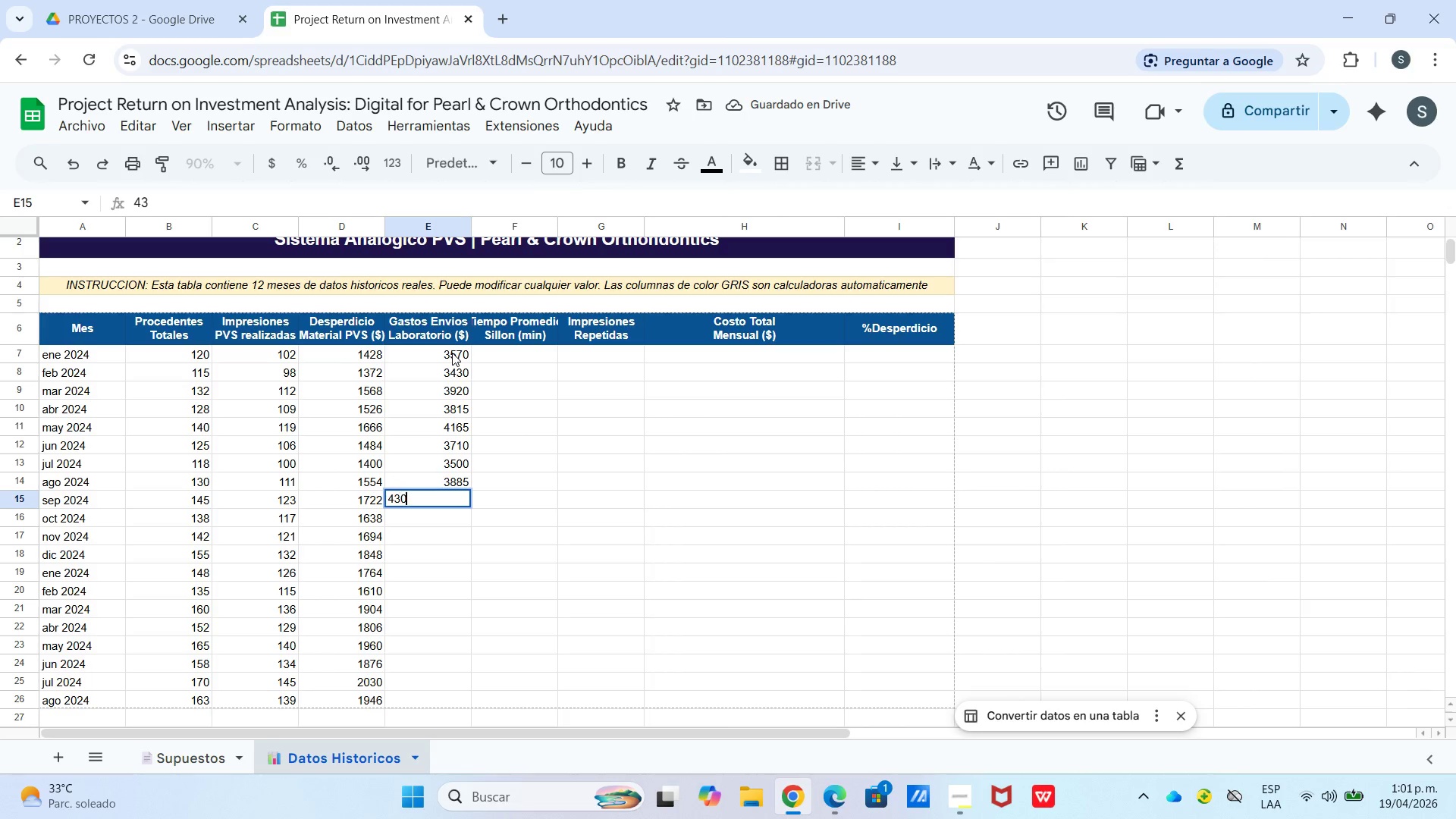 
key(Numpad0)
 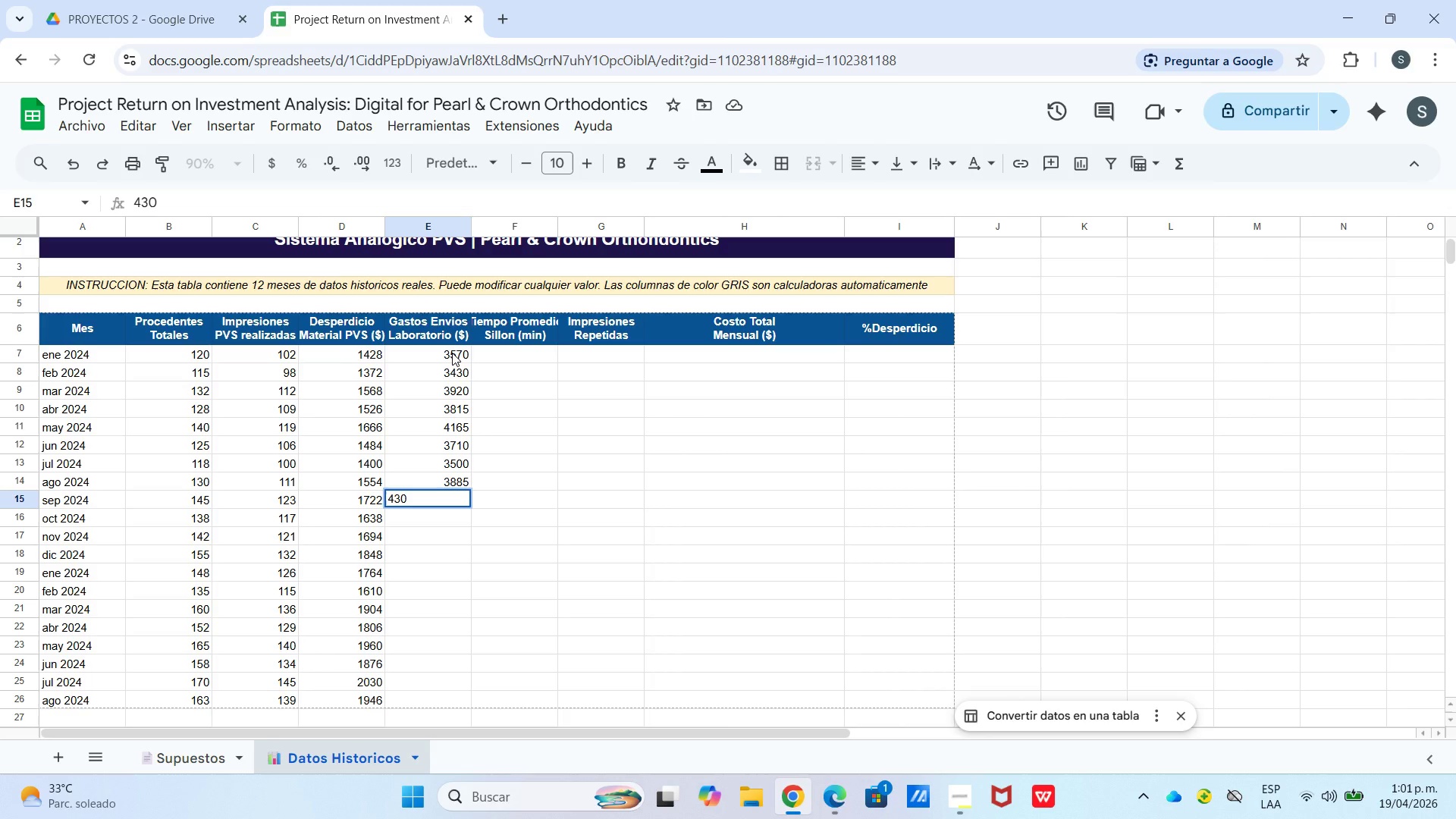 
wait(6.61)
 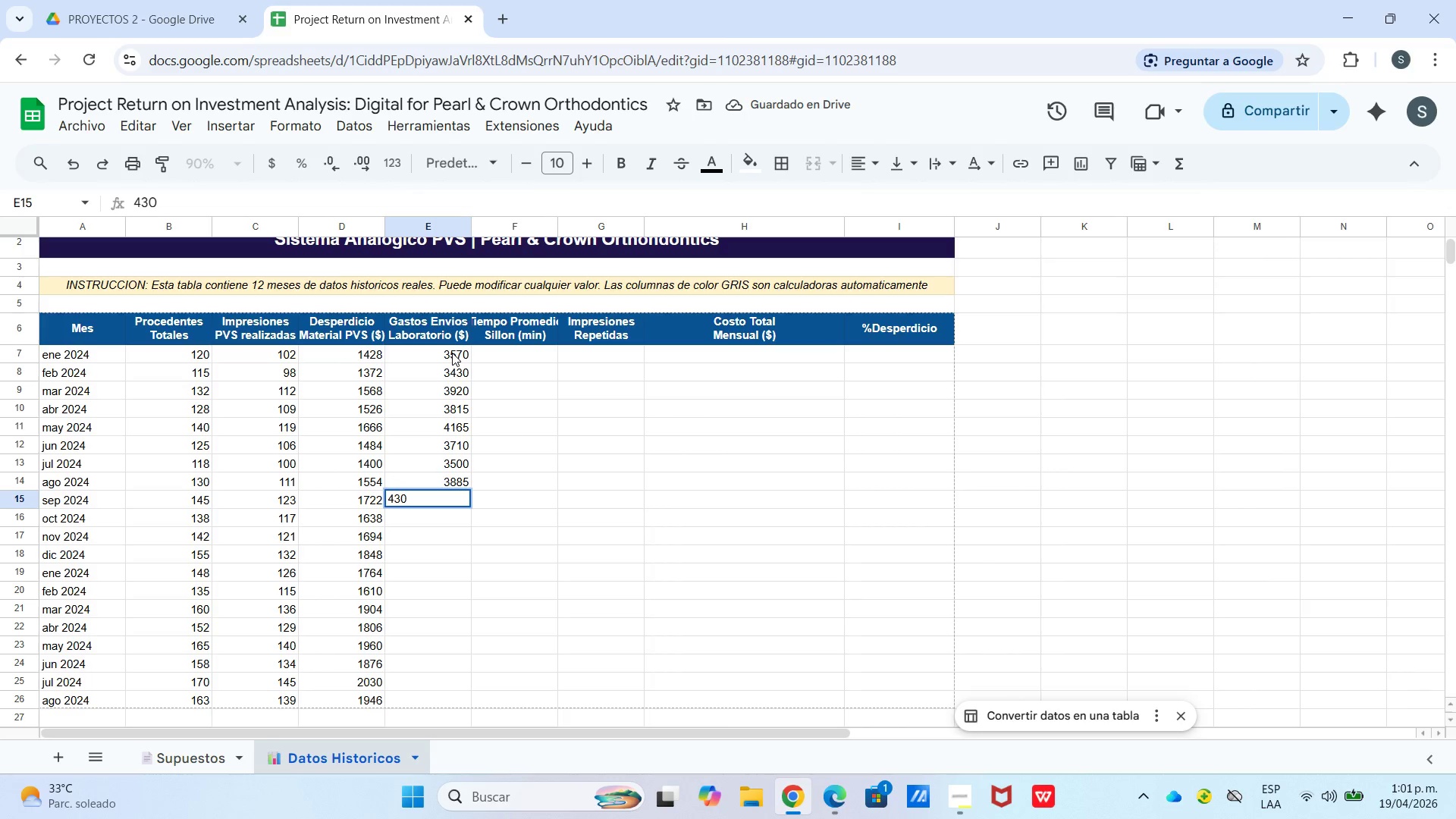 
key(Numpad5)
 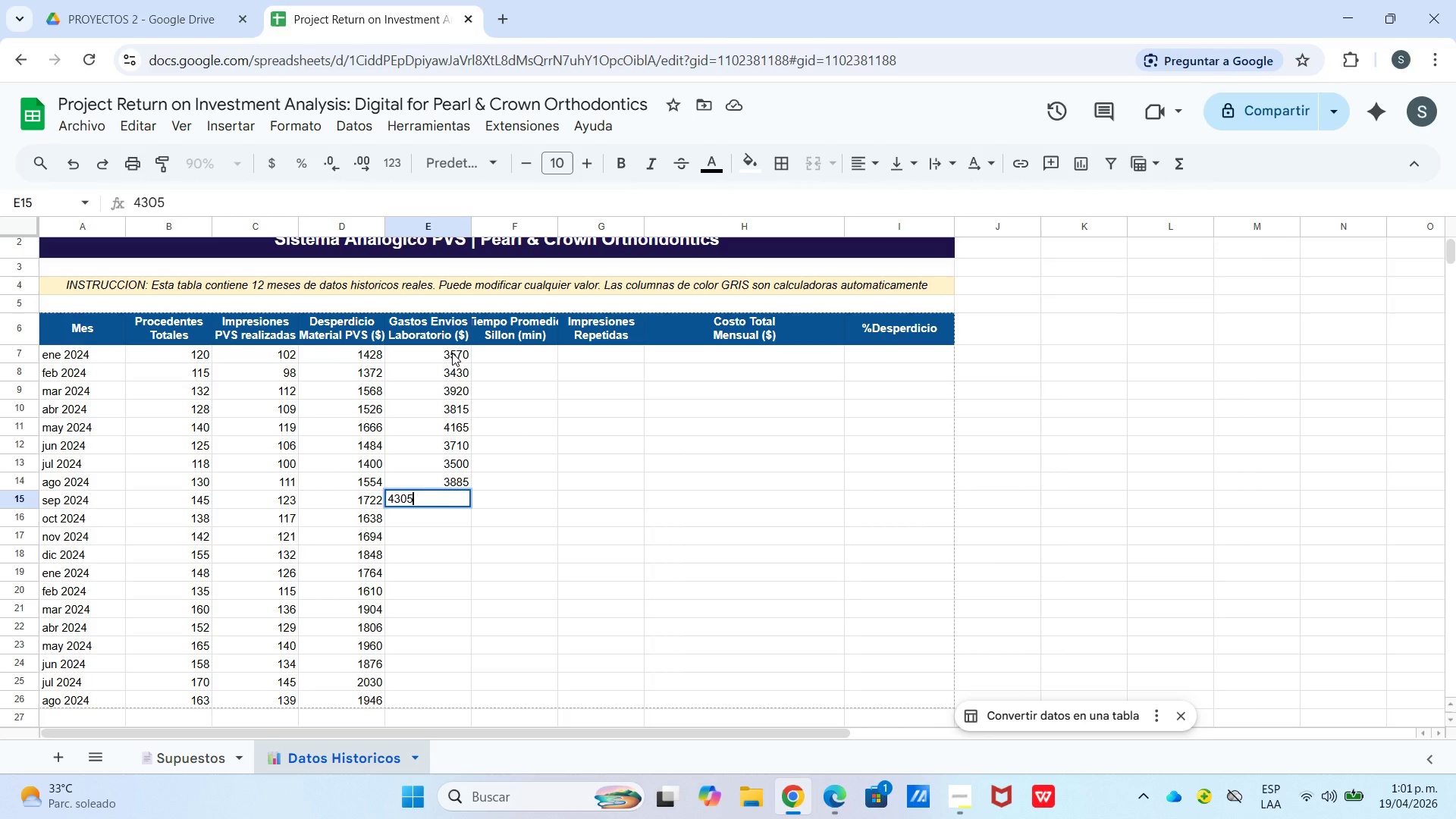 
key(Enter)
 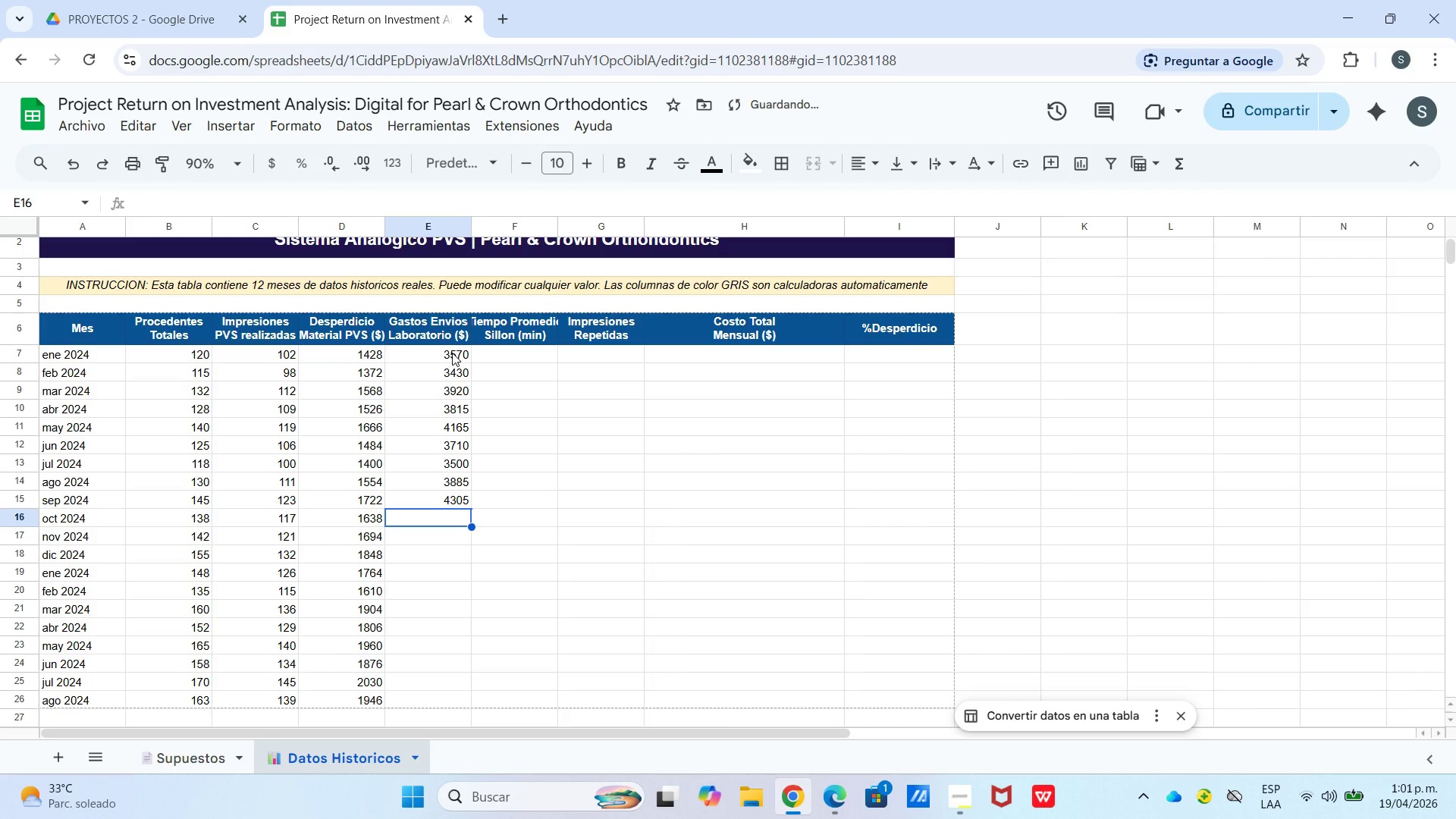 
key(Numpad4)
 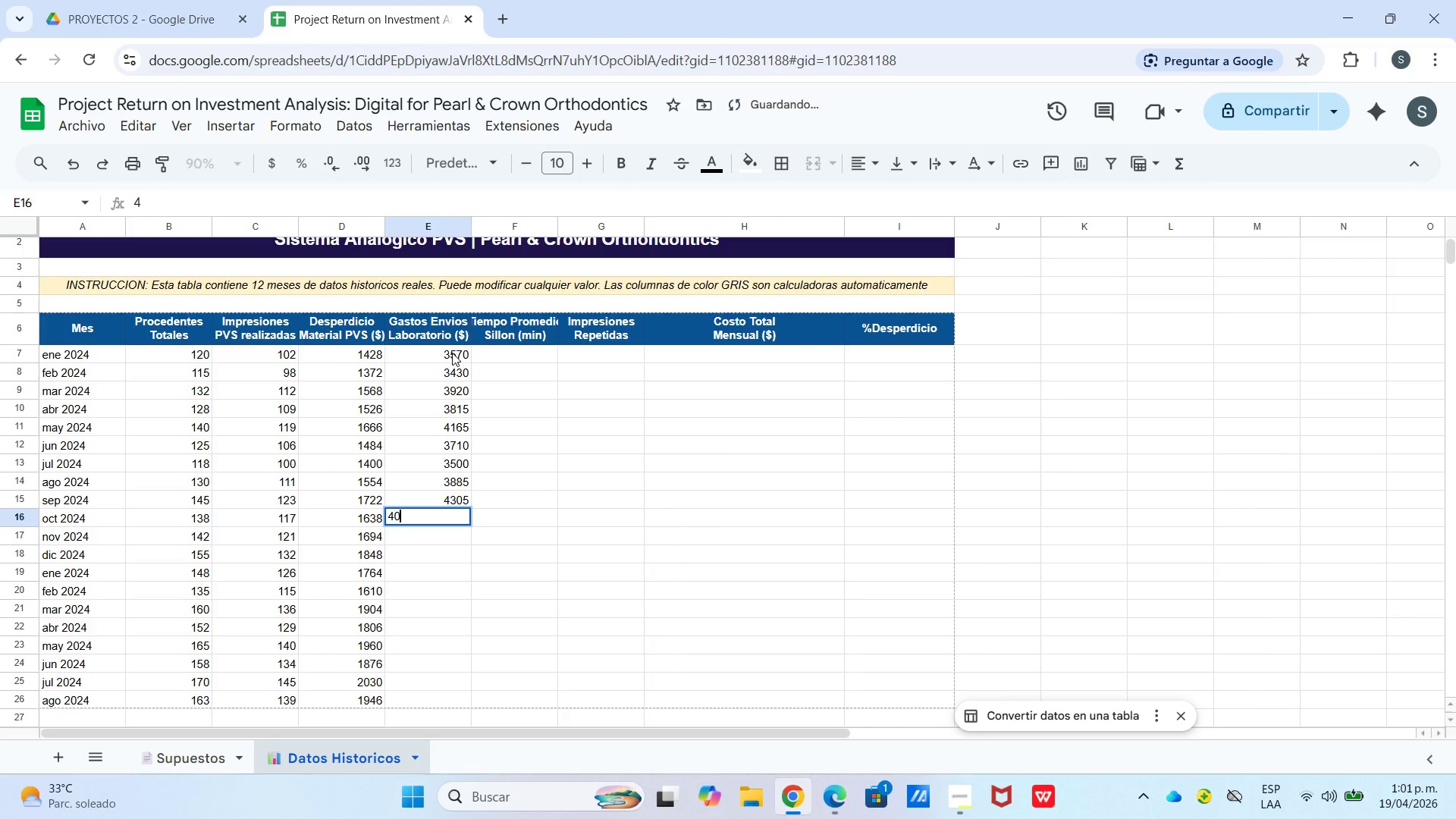 
key(Numpad0)
 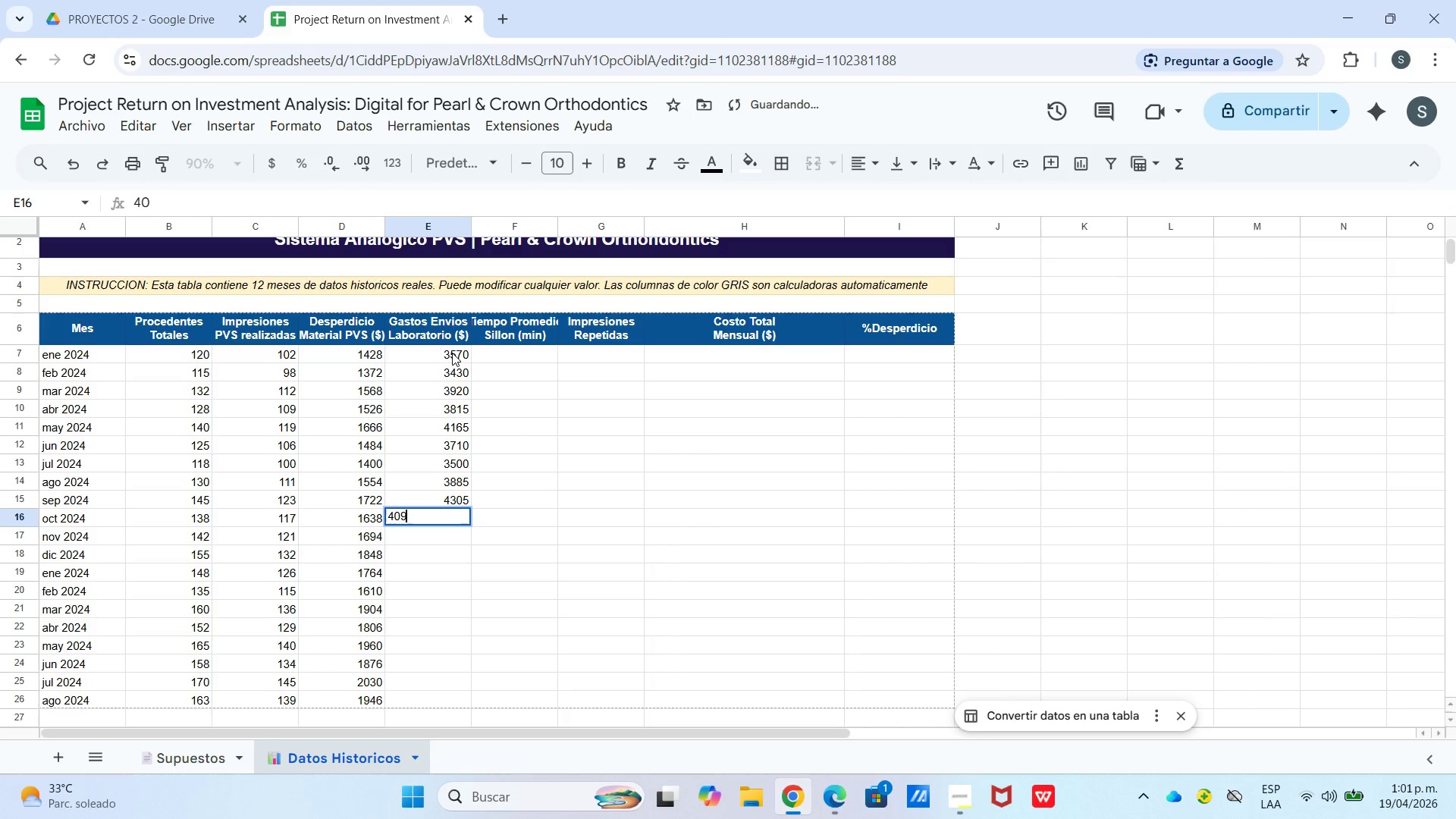 
key(Numpad9)
 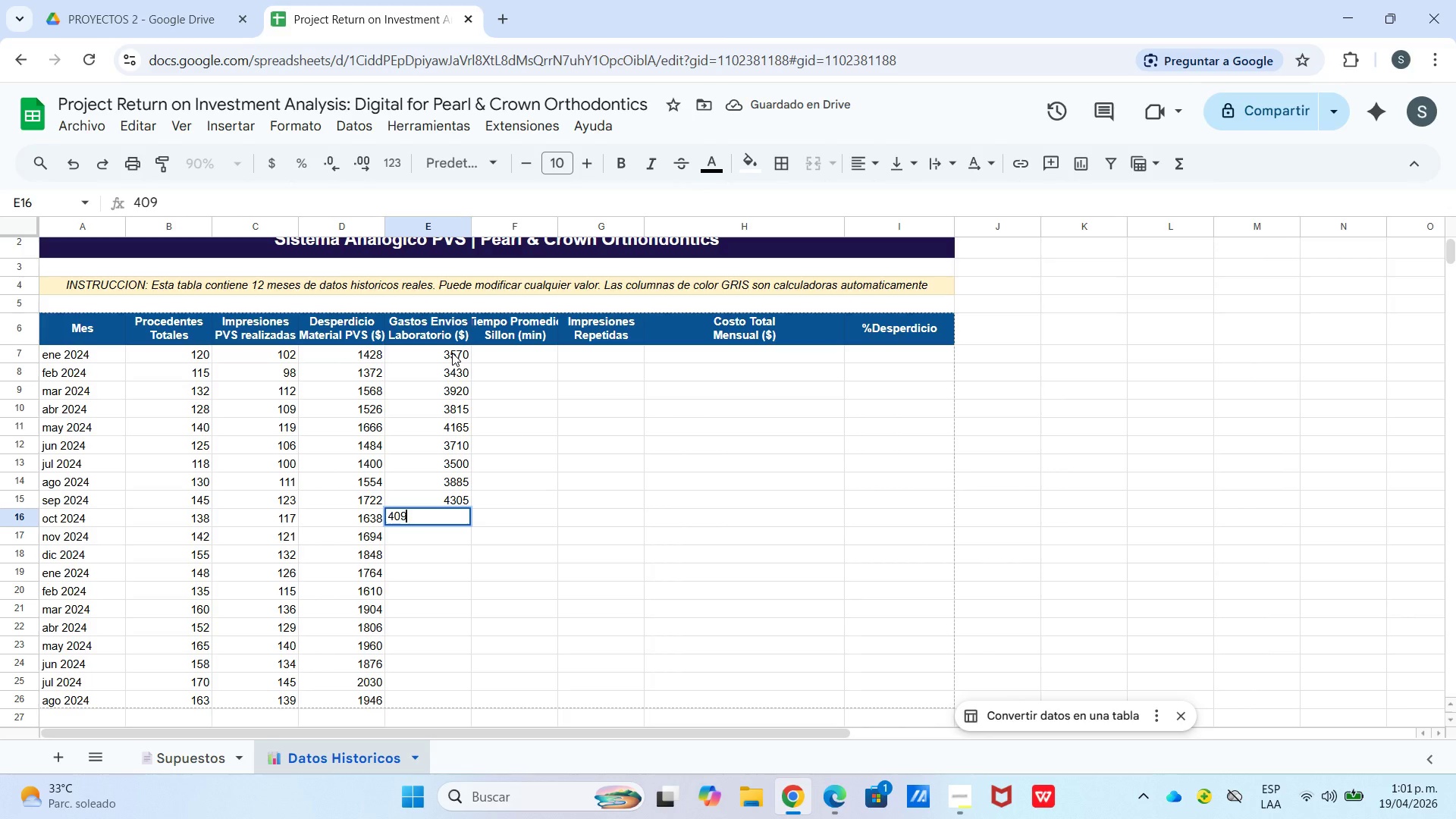 
key(Numpad5)
 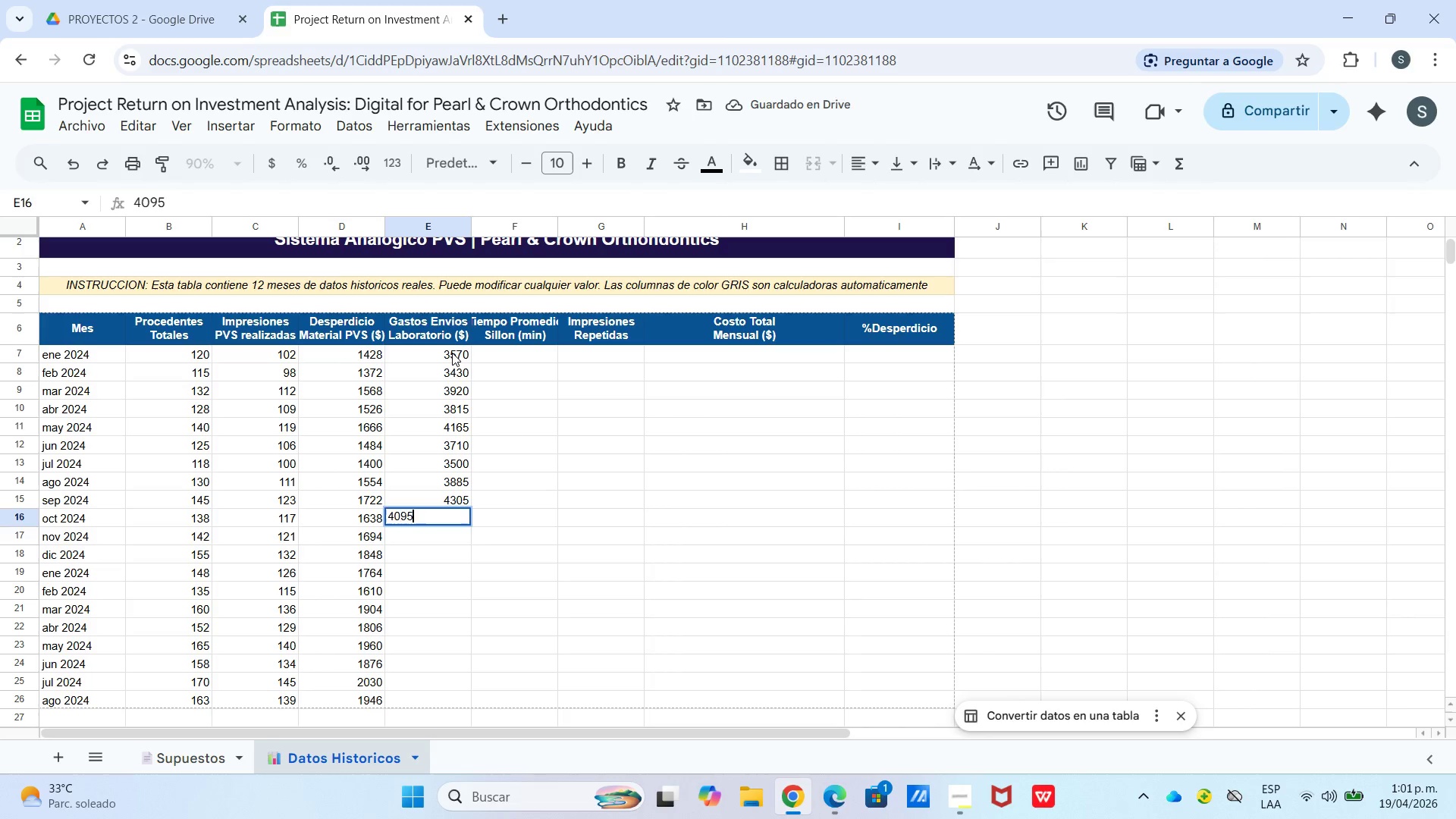 
key(Enter)
 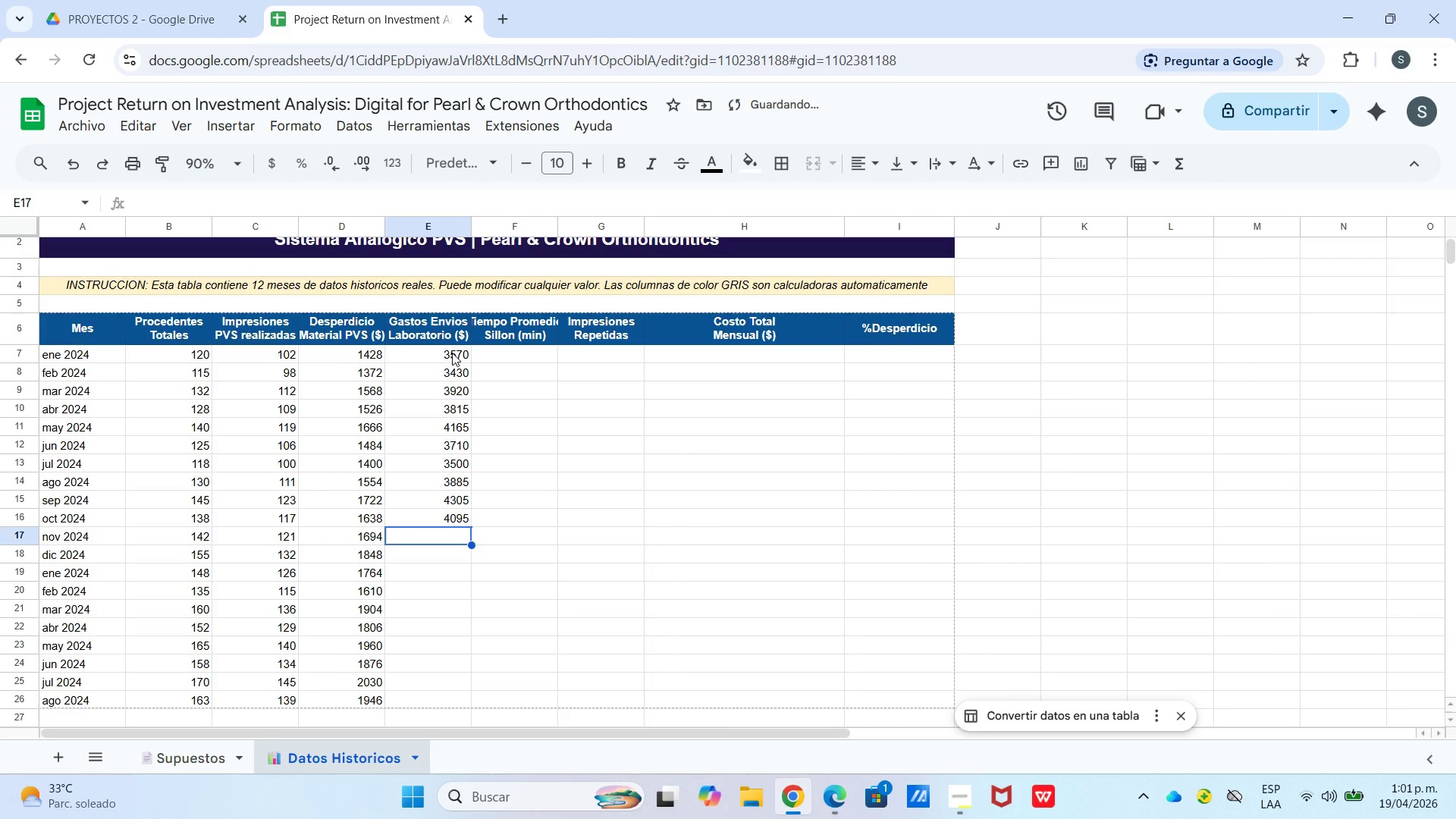 
key(Numpad4)
 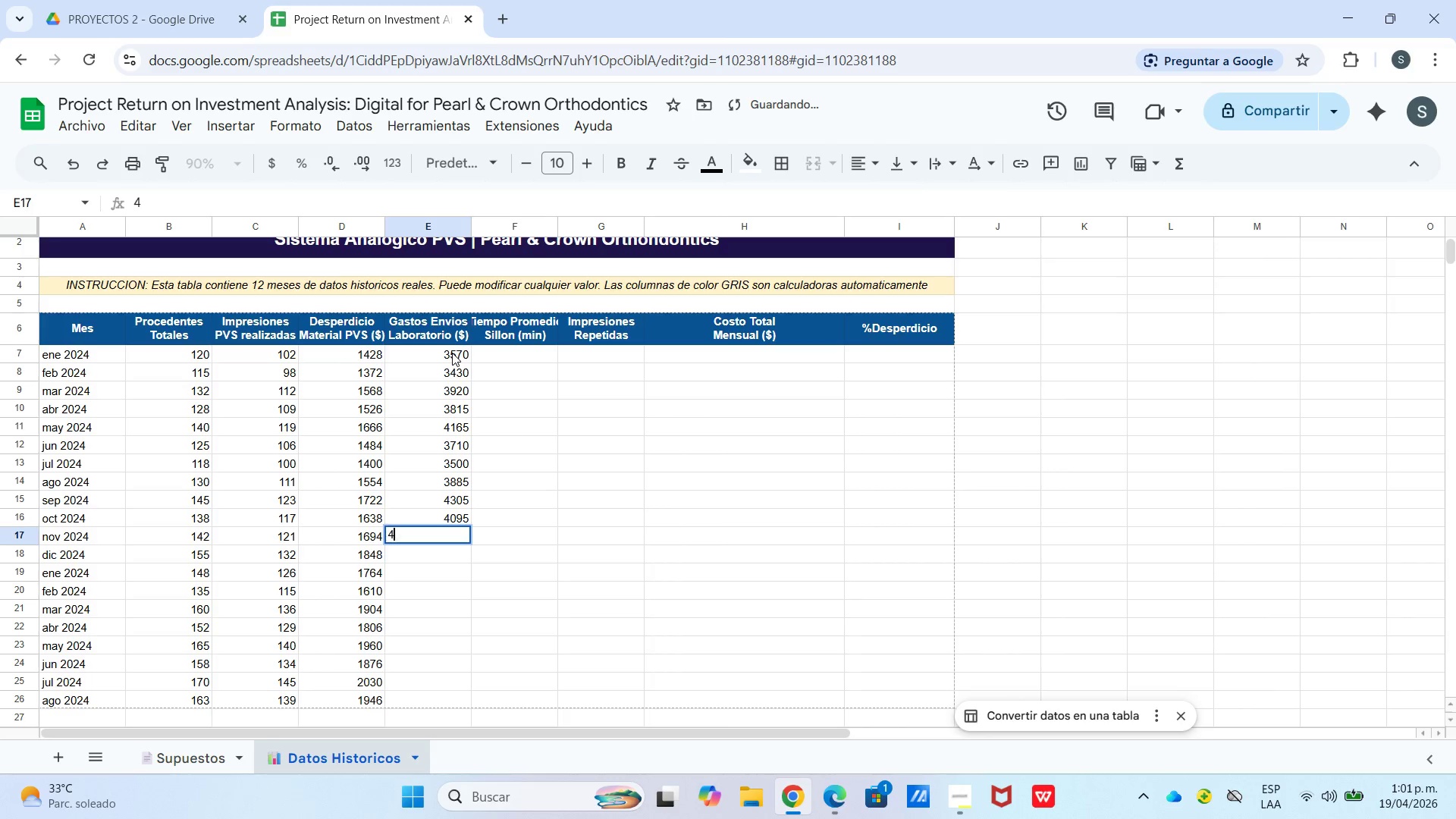 
key(Numpad2)
 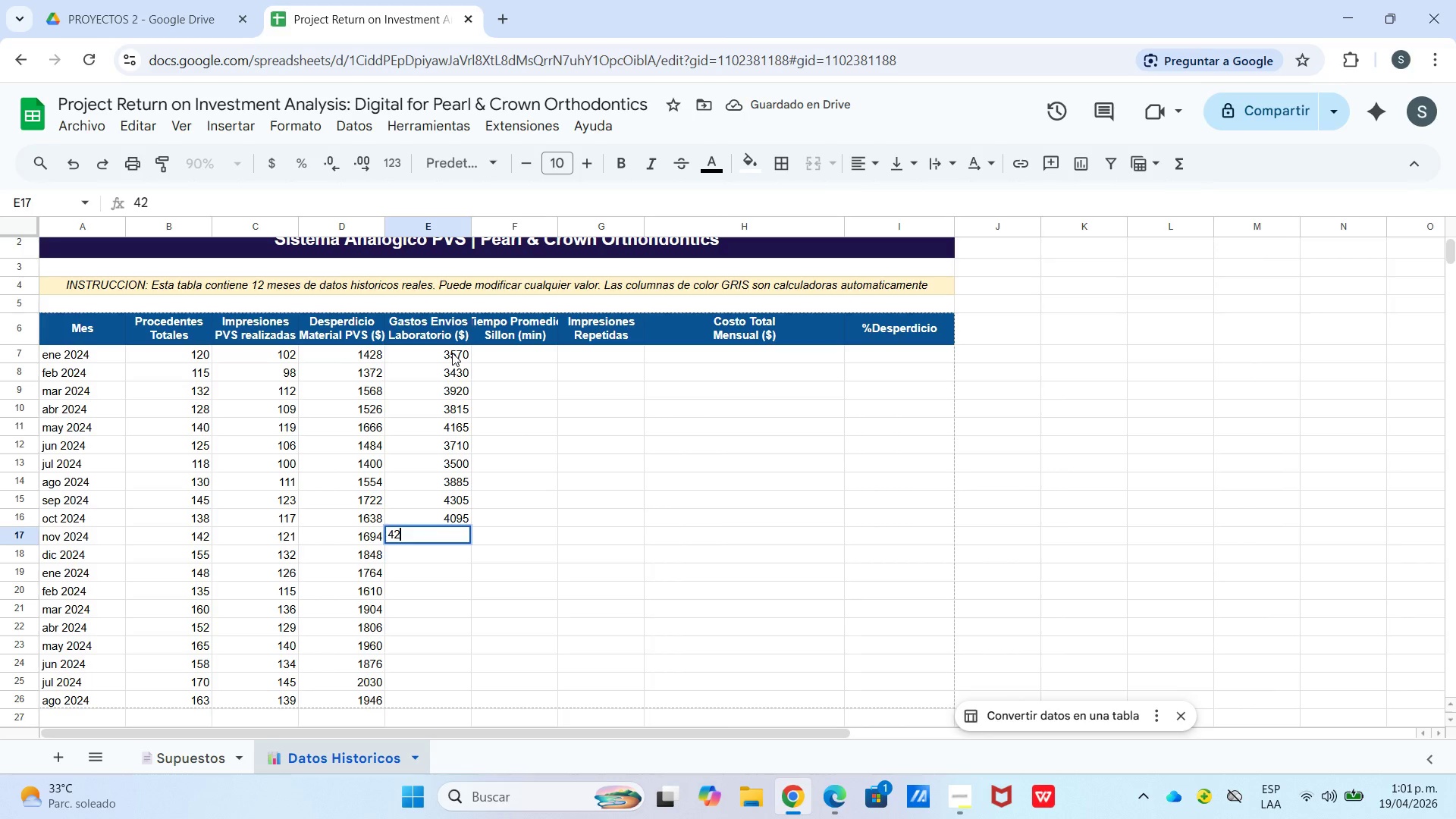 
key(Numpad3)
 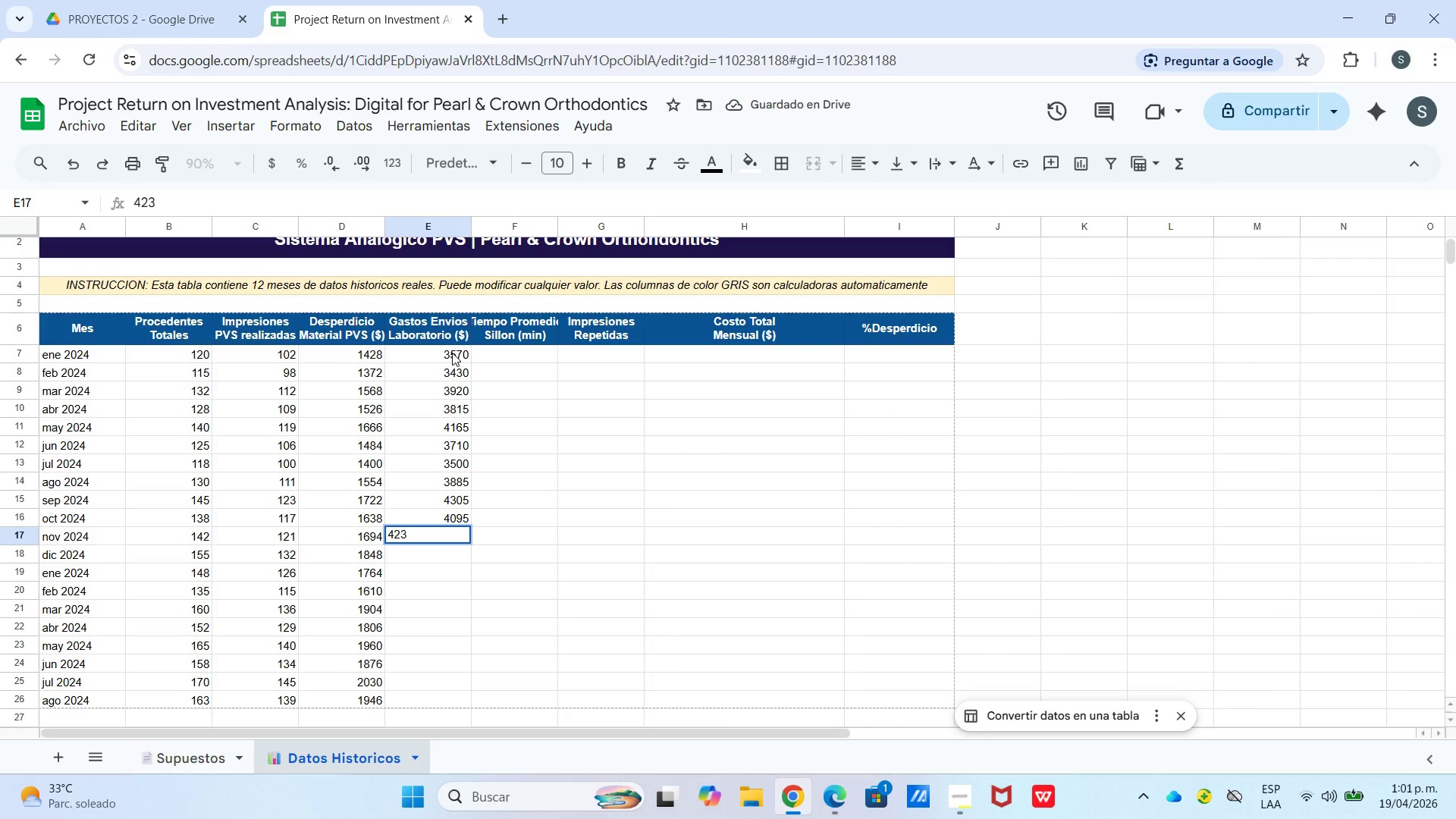 
key(Numpad5)
 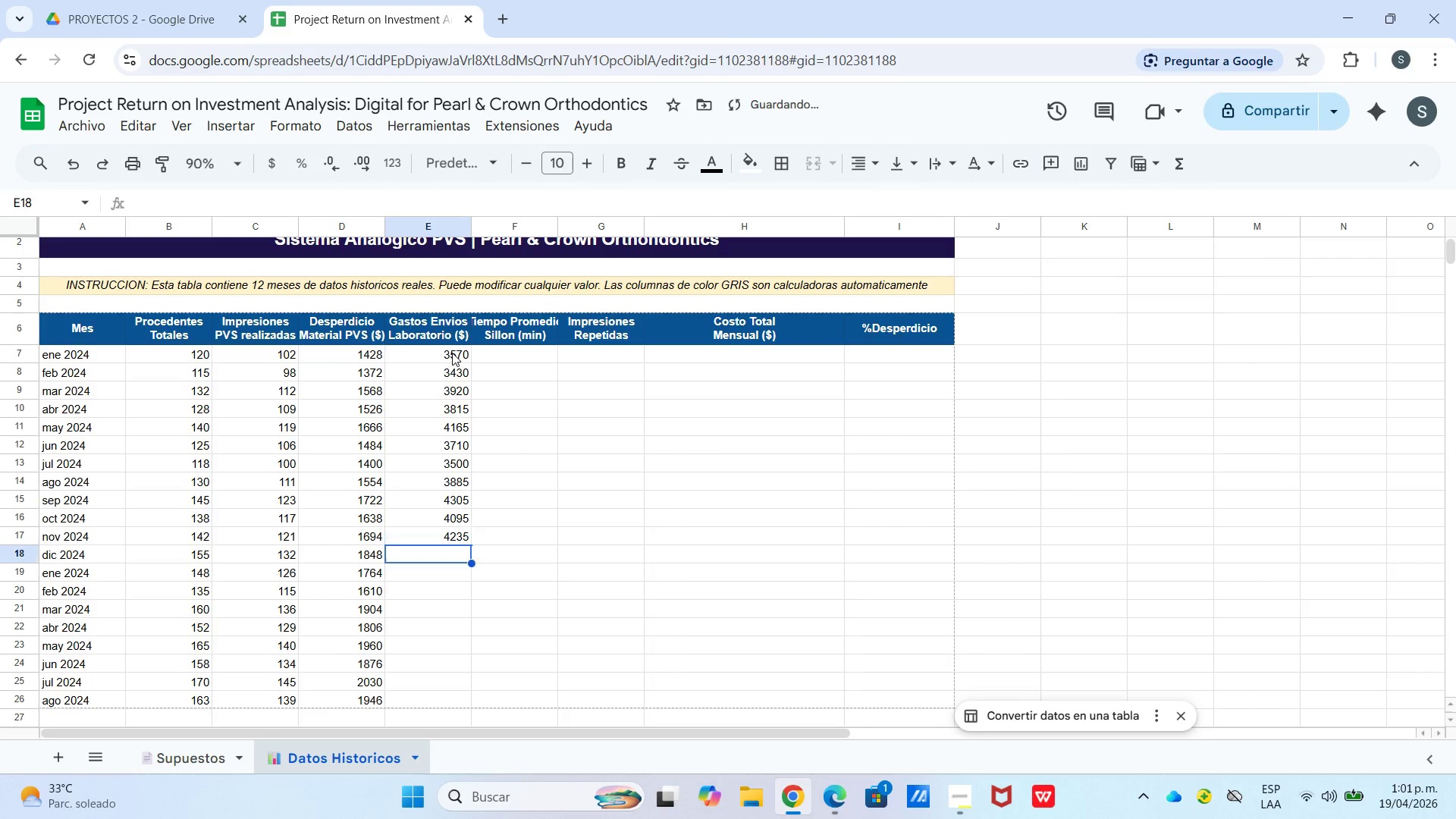 
key(Enter)
 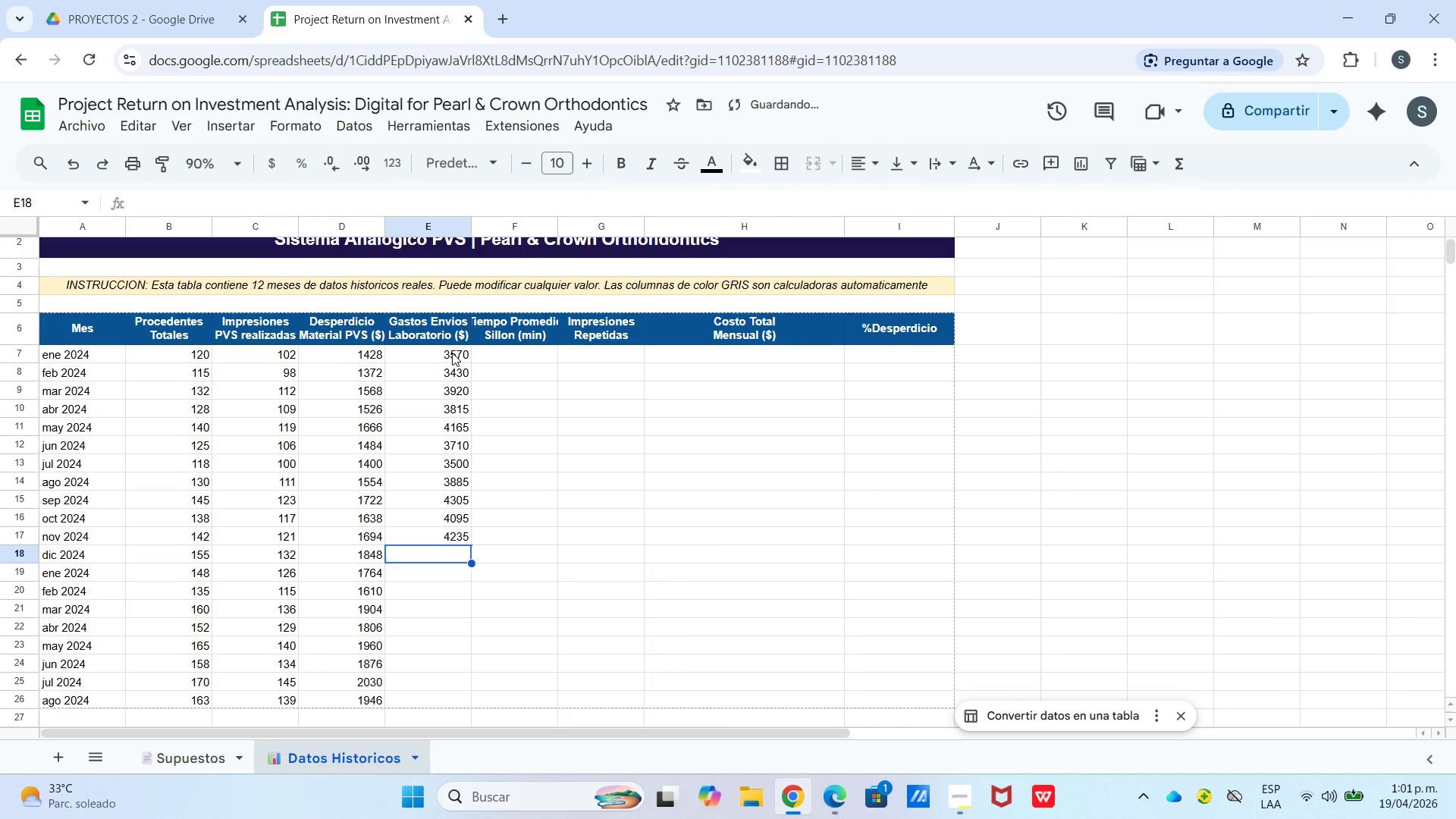 
key(Numpad4)
 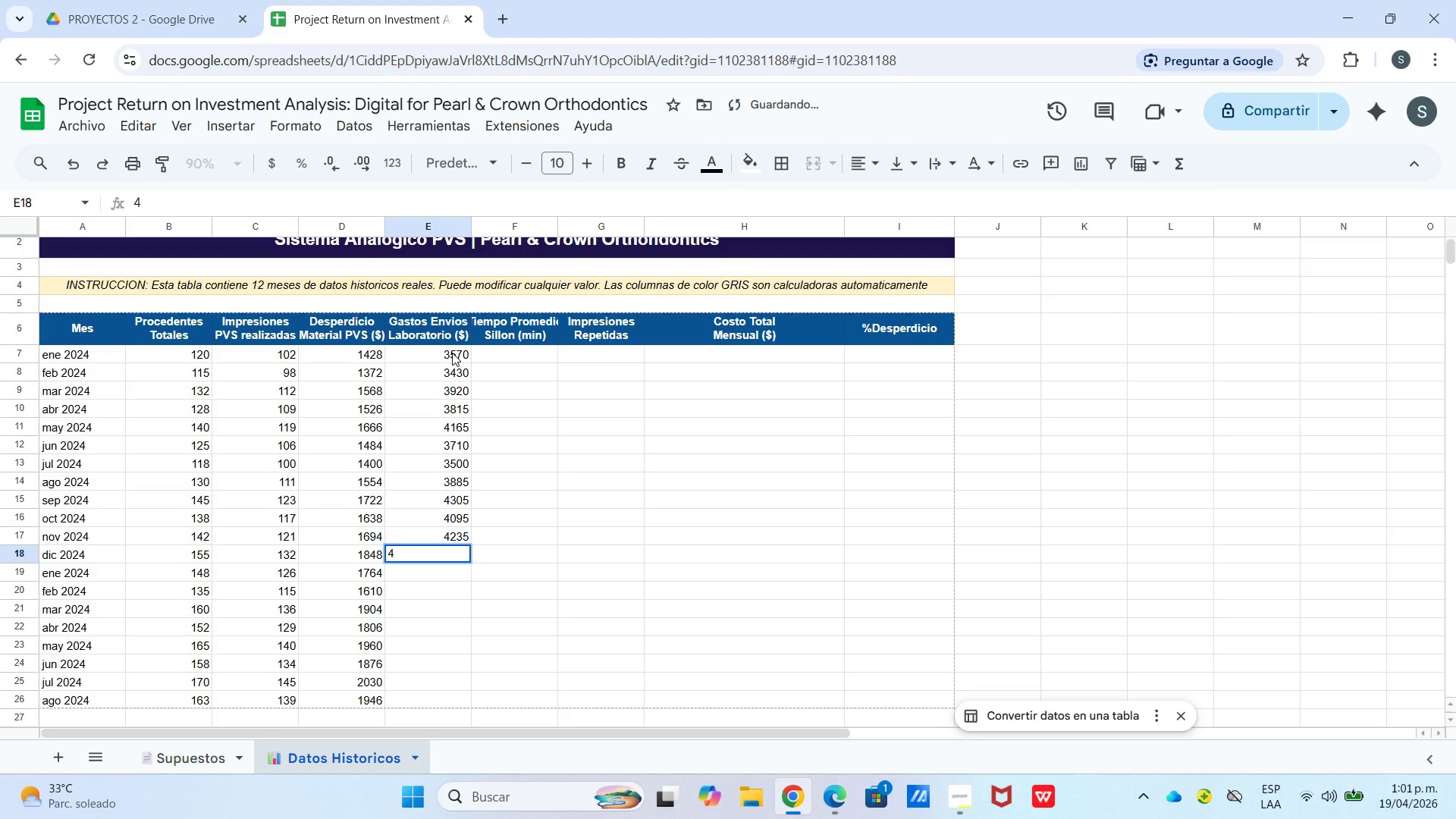 
key(Numpad6)
 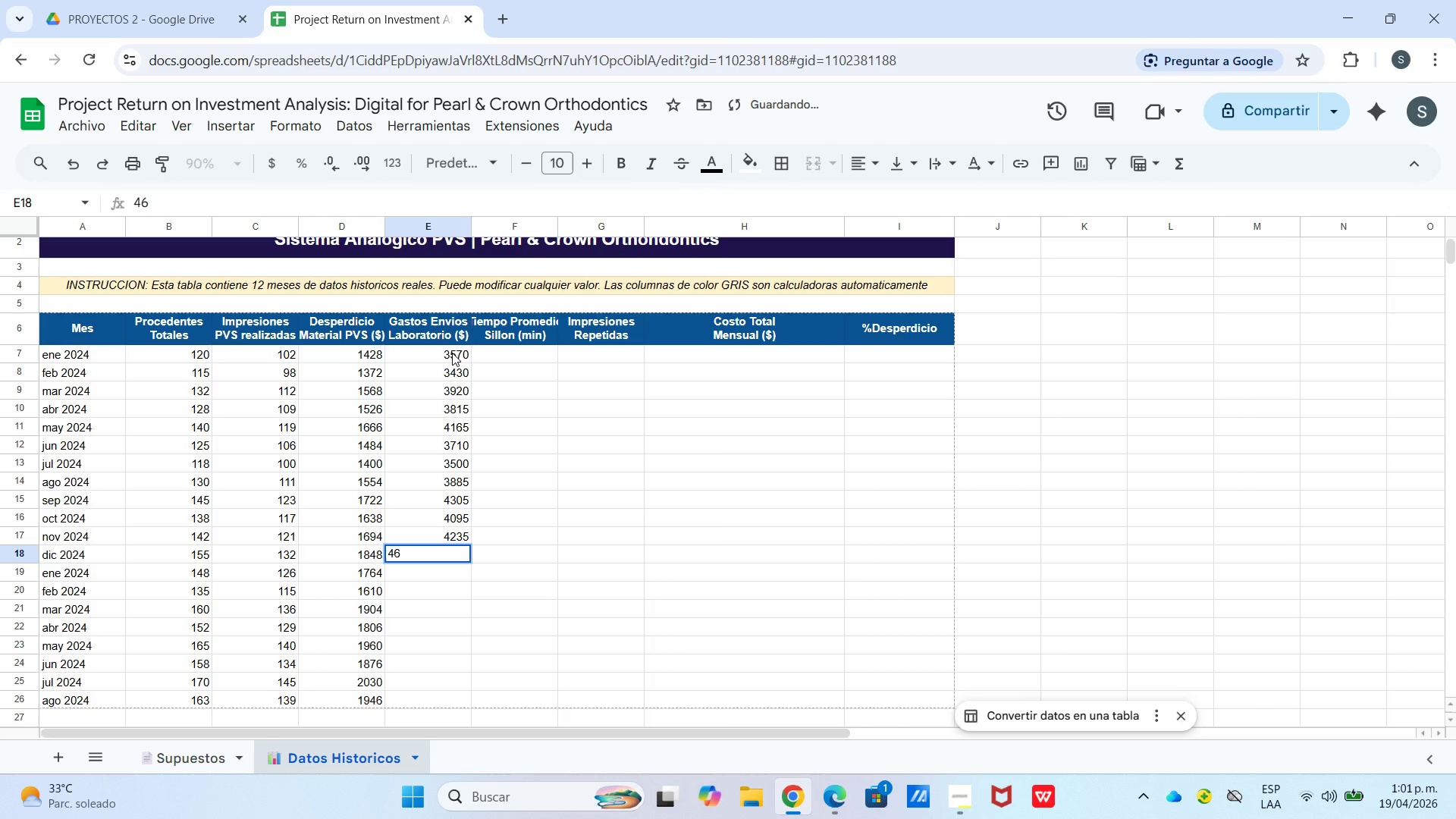 
key(Numpad2)
 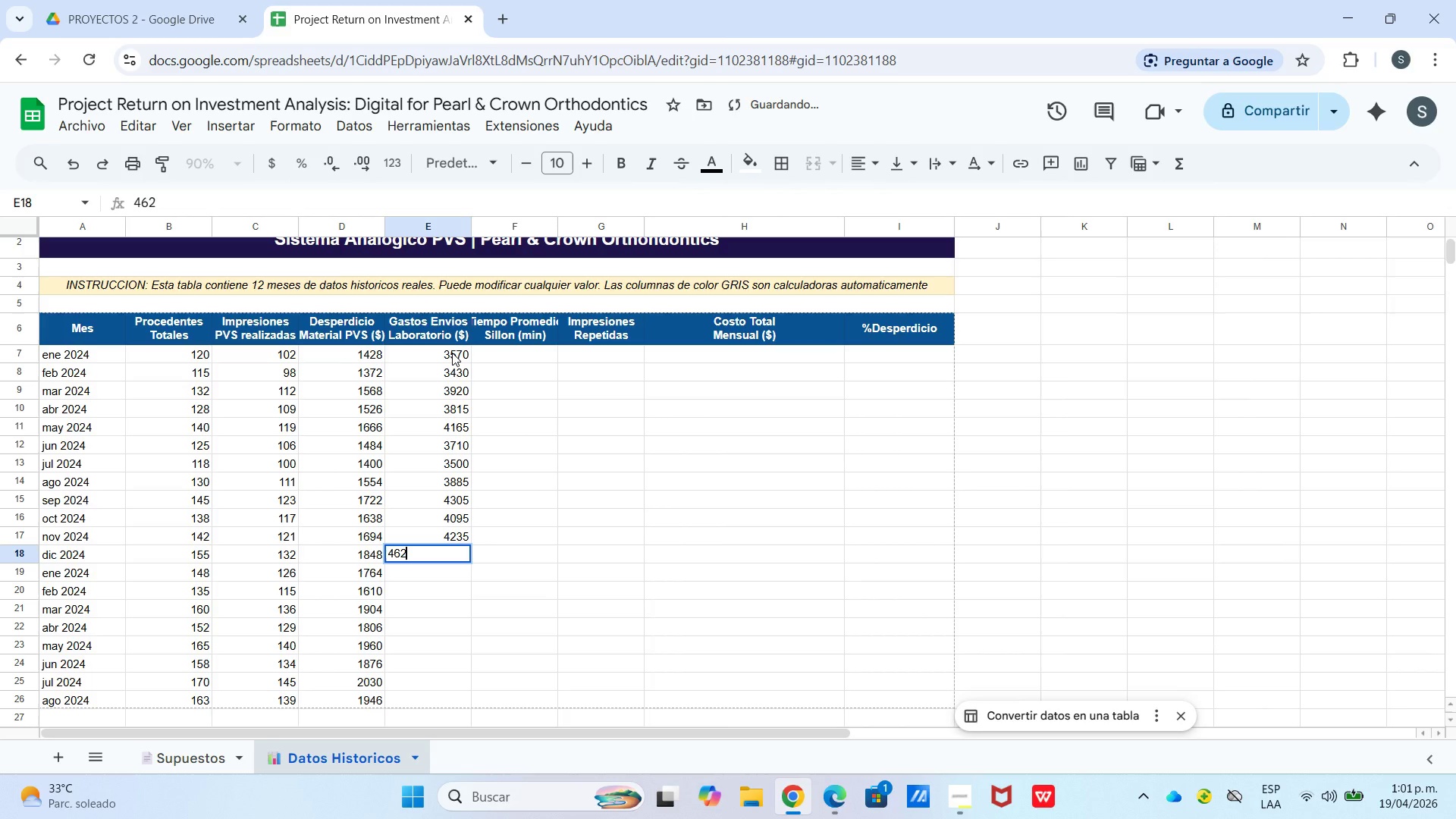 
key(Numpad0)
 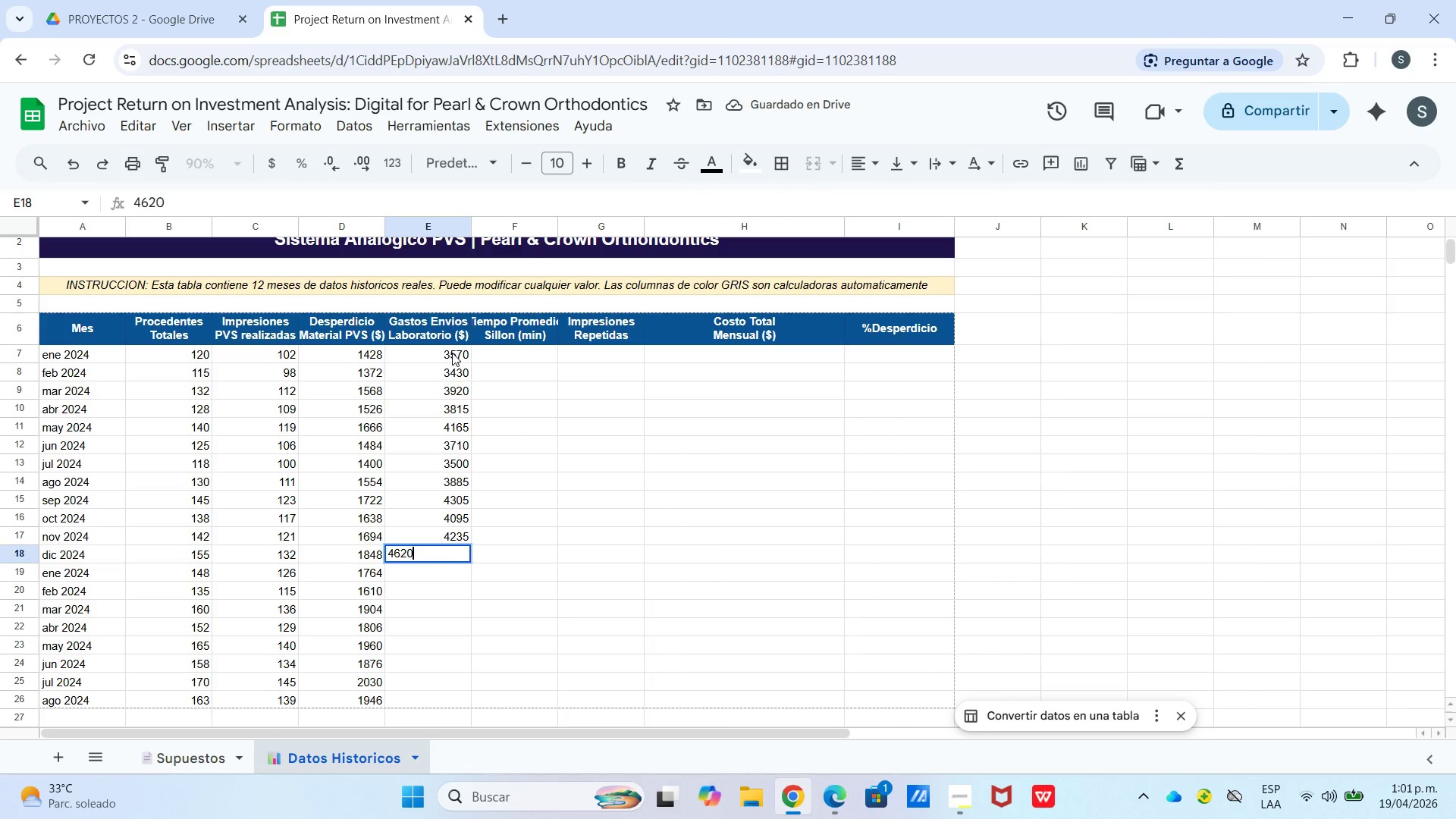 
key(Enter)
 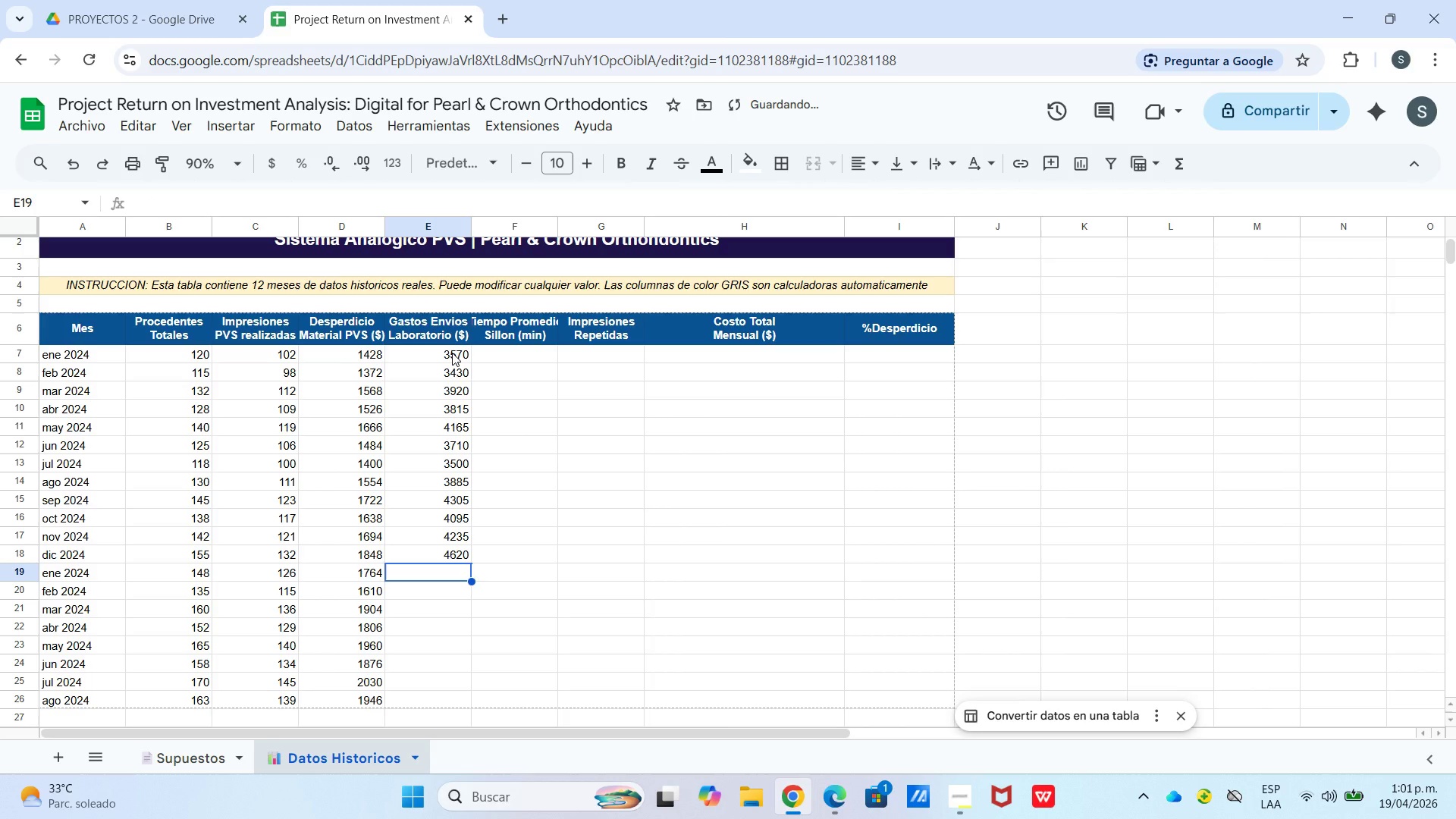 
key(Numpad4)
 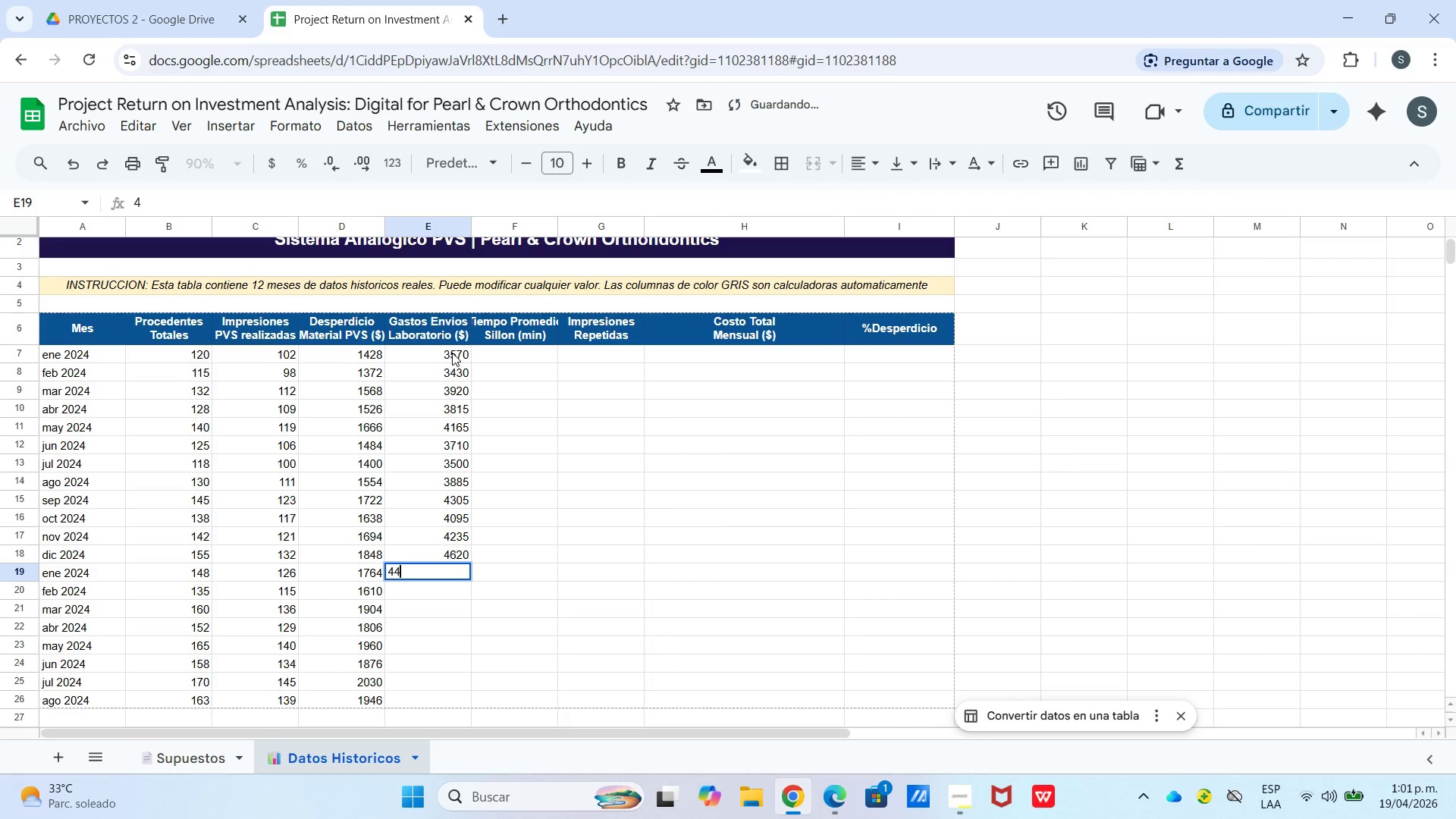 
key(Numpad4)
 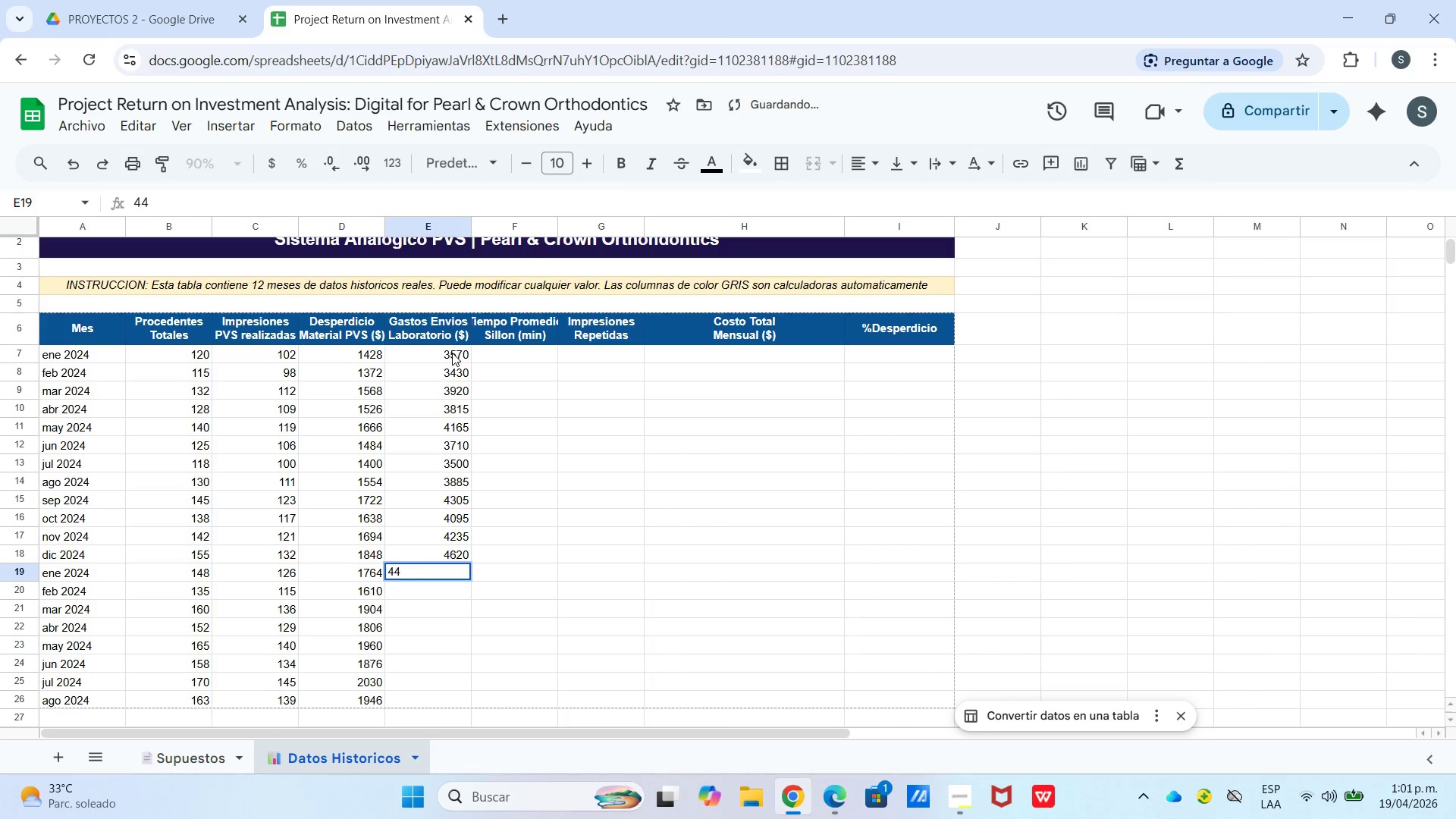 
key(Numpad1)
 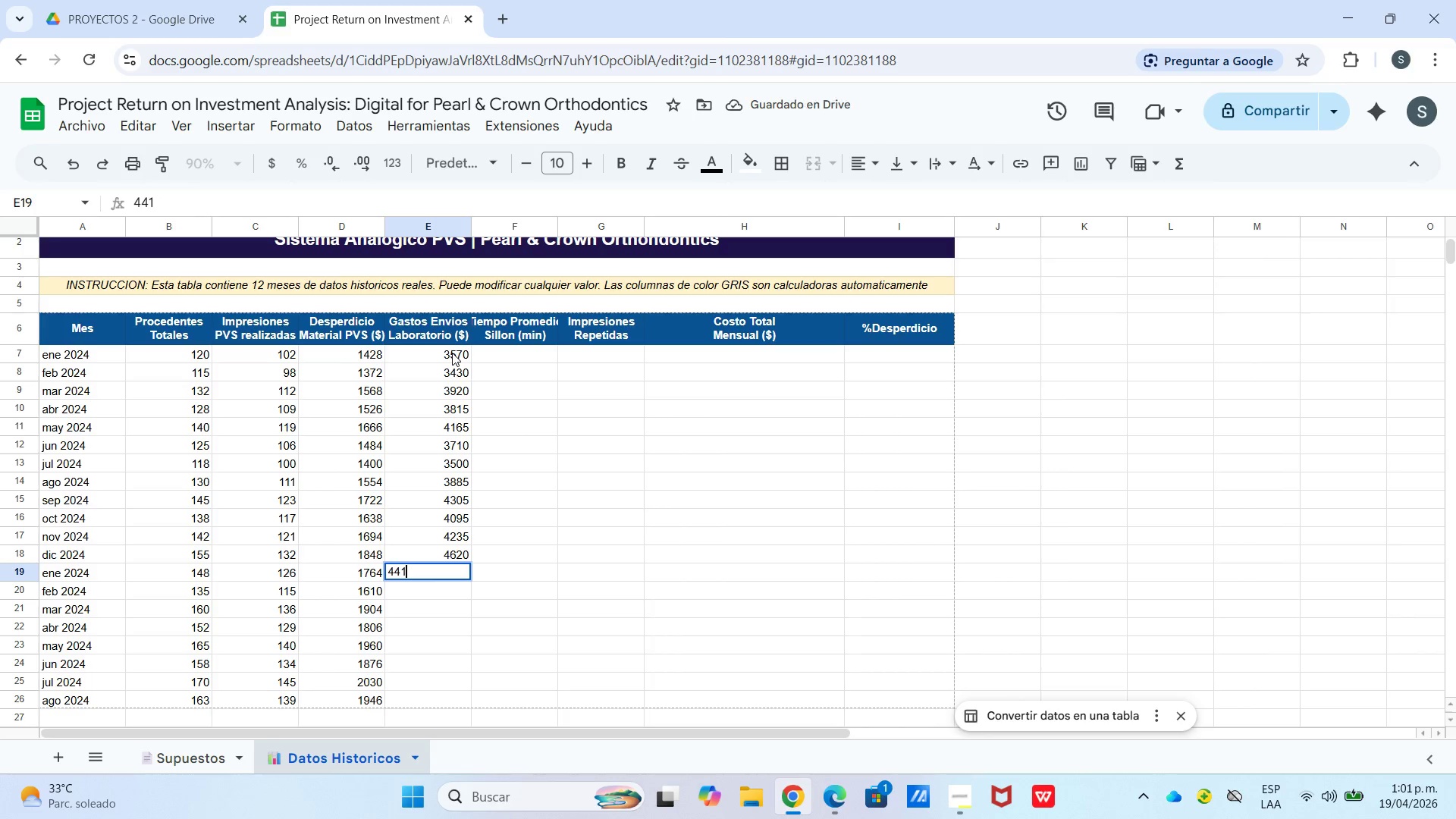 
key(Numpad0)
 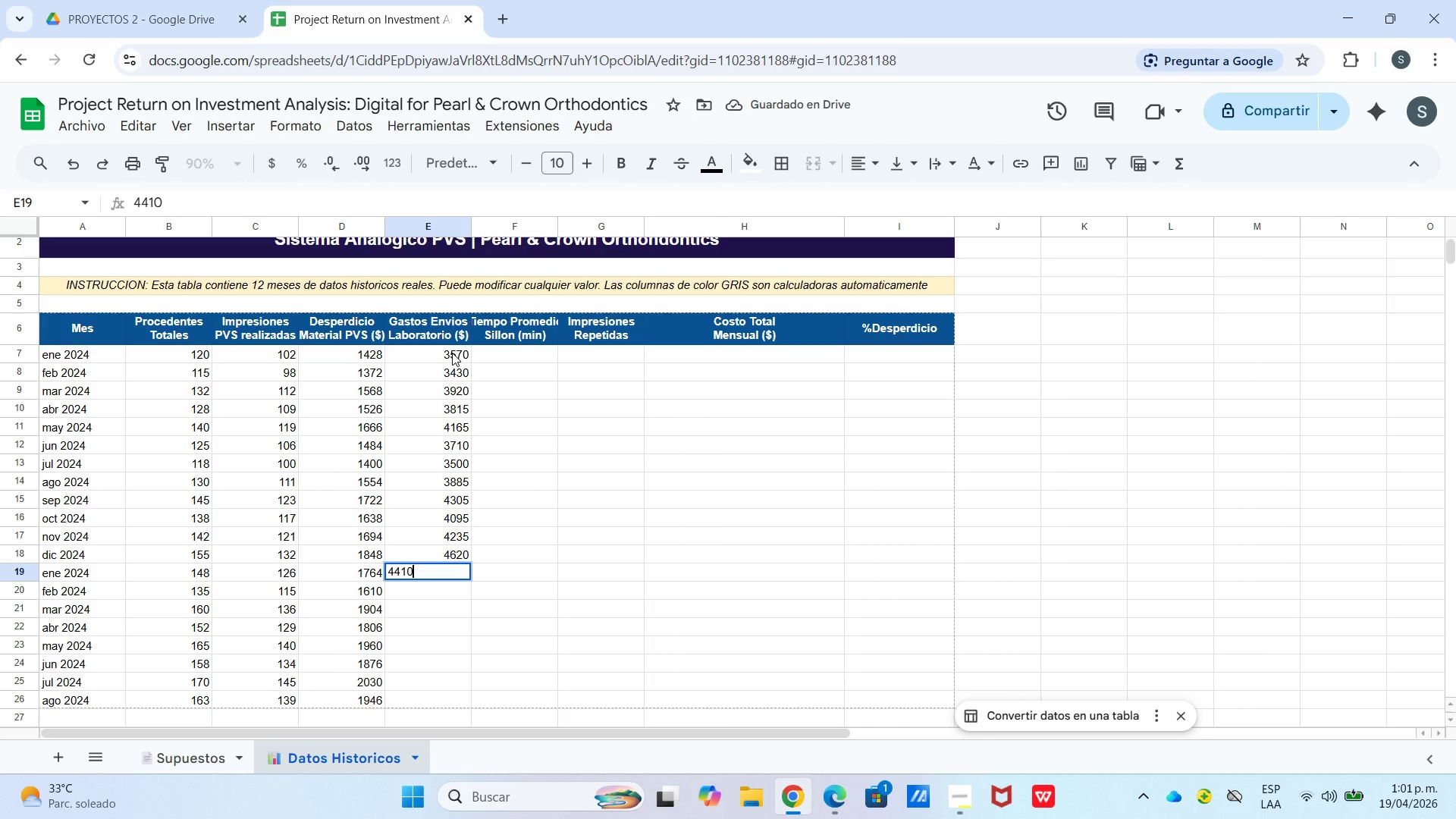 
key(Enter)
 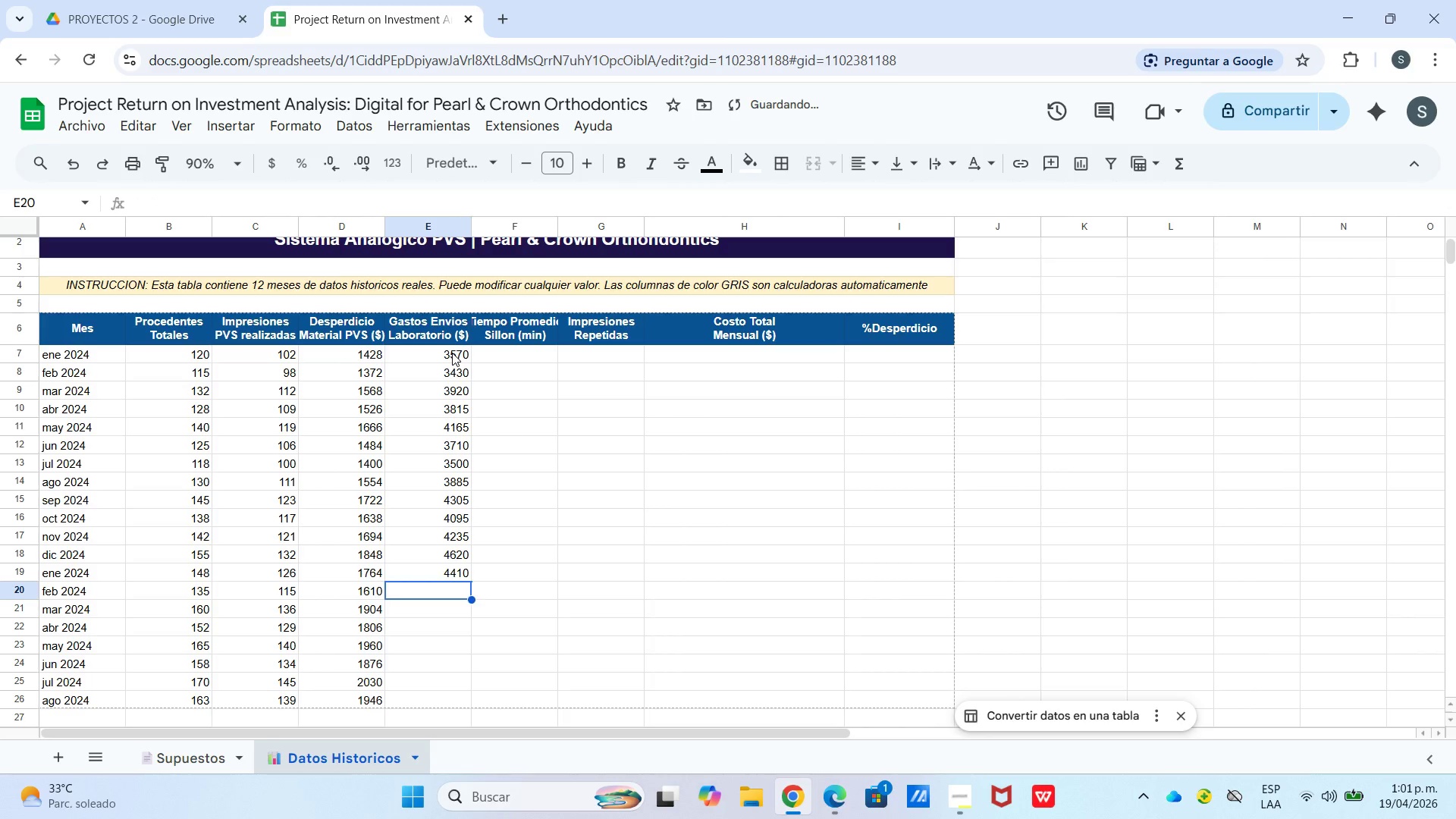 
key(Numpad4)
 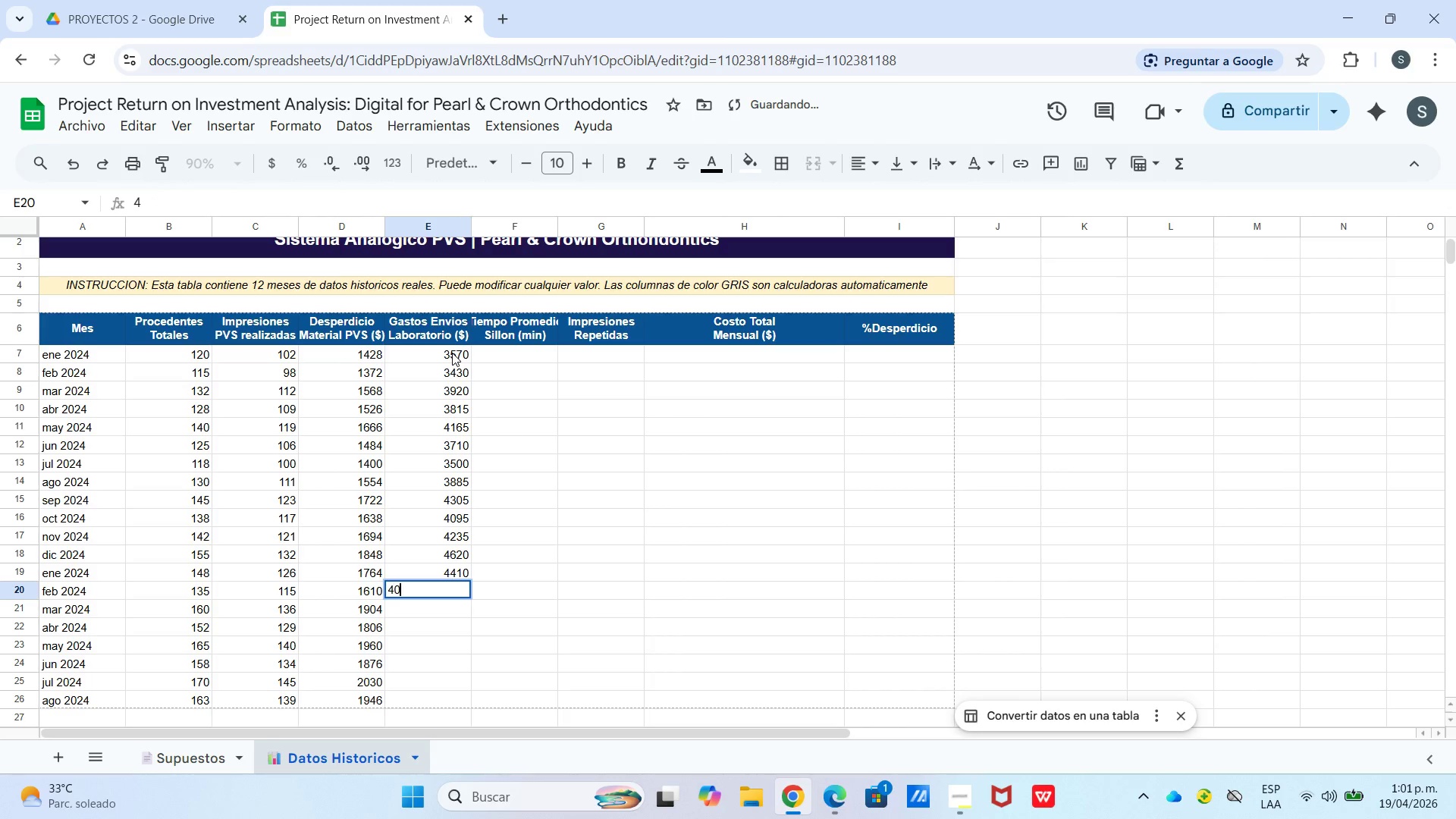 
key(Numpad0)
 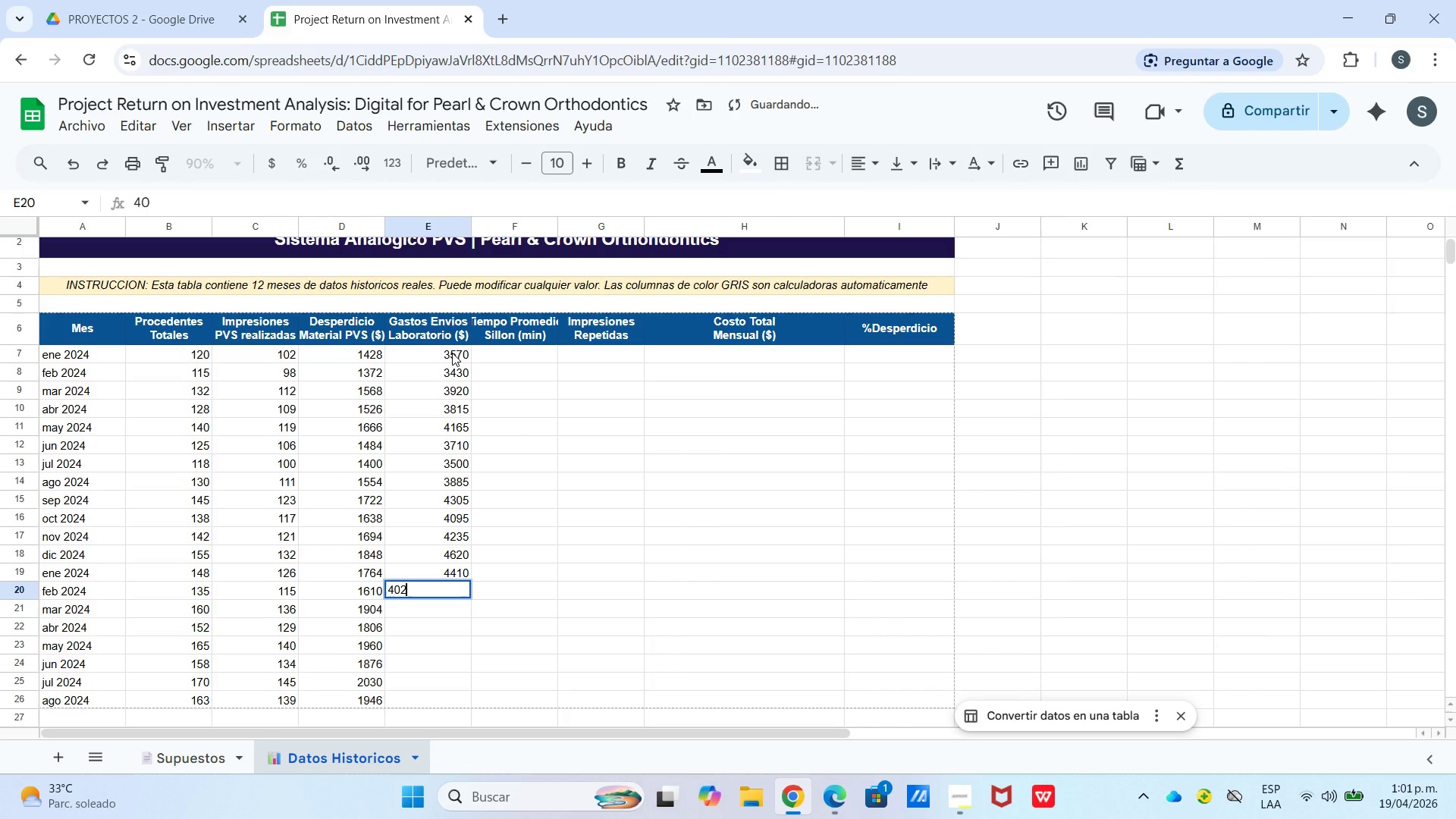 
key(Numpad2)
 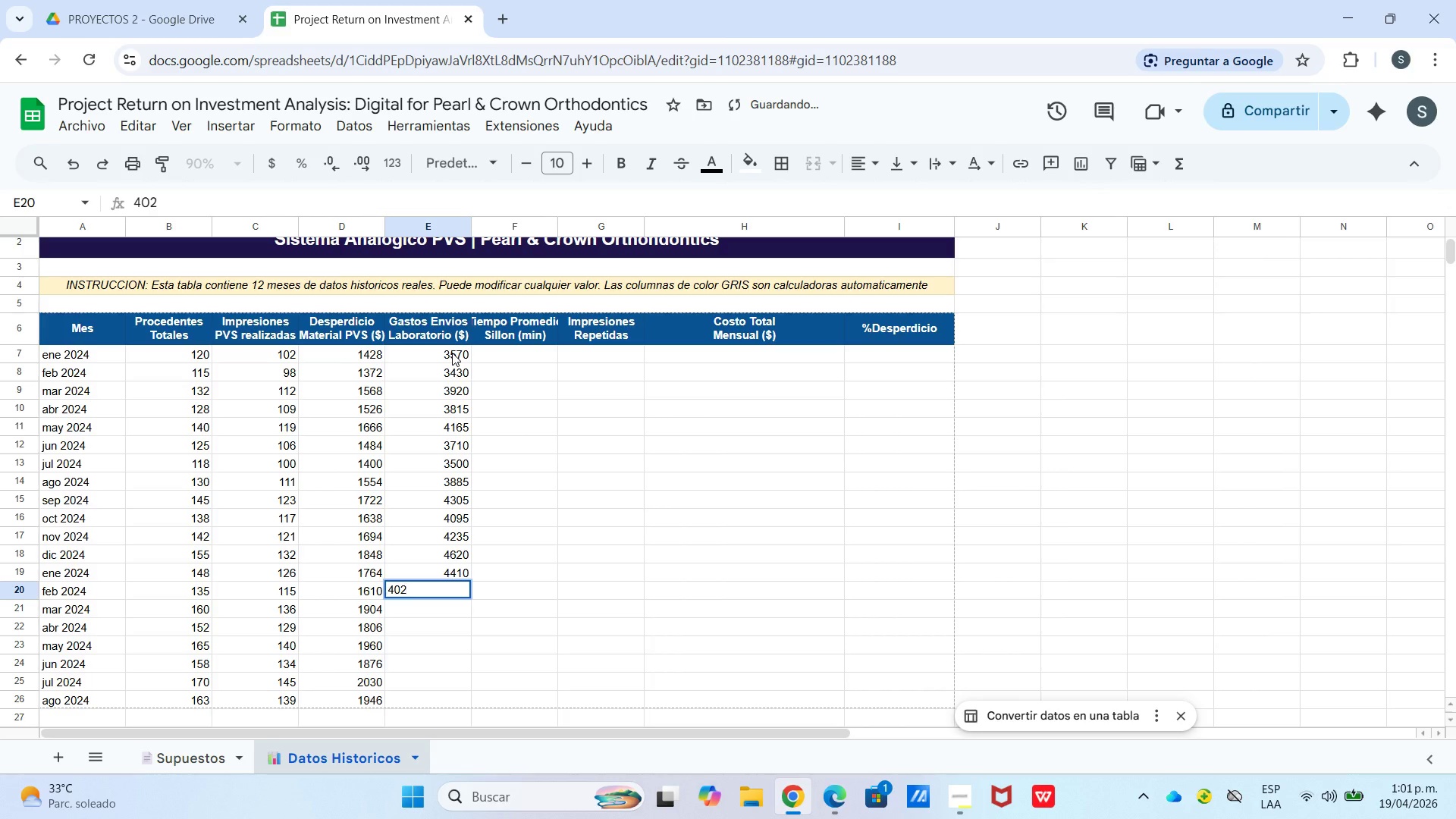 
key(Numpad5)
 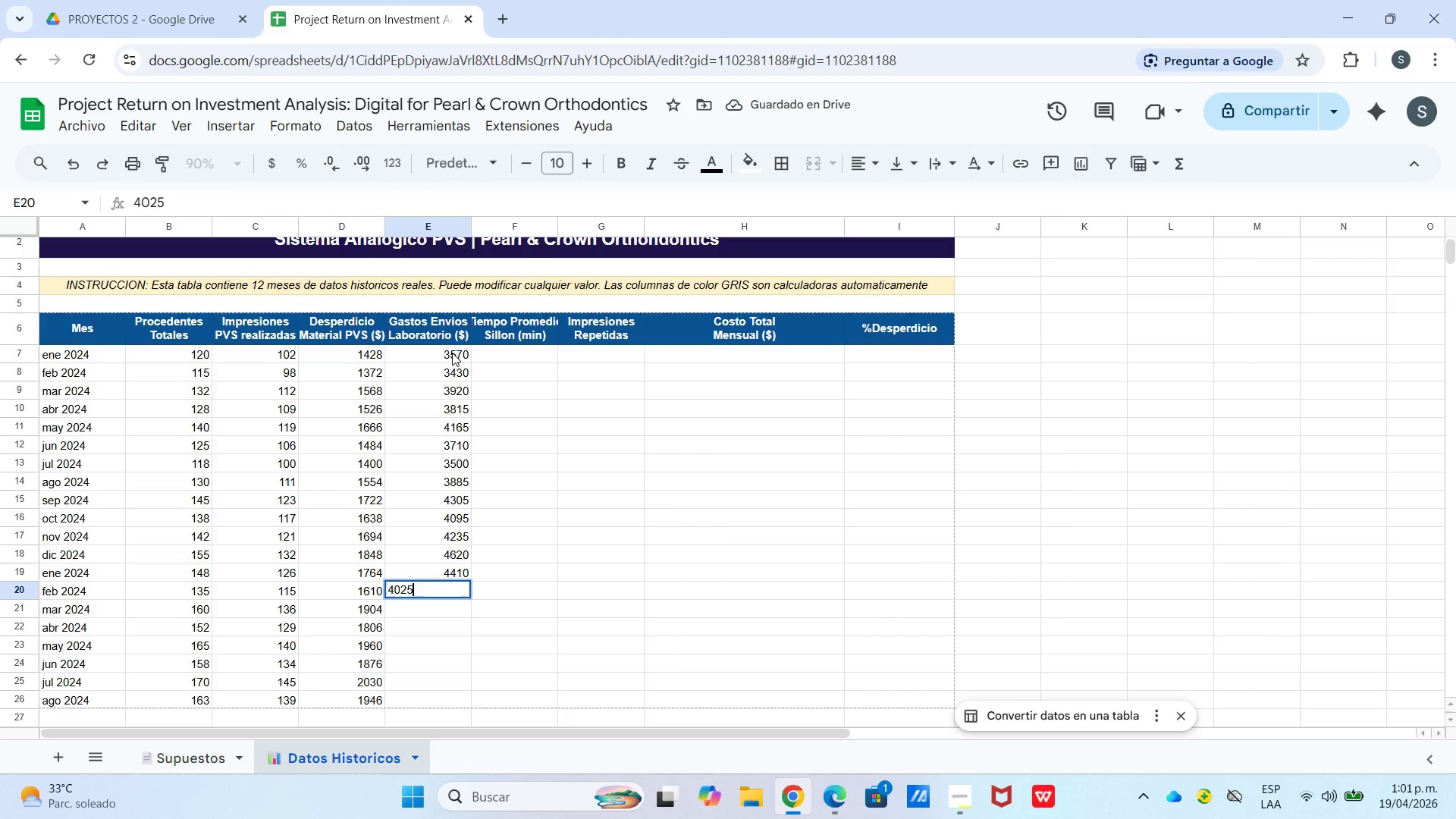 
key(Enter)
 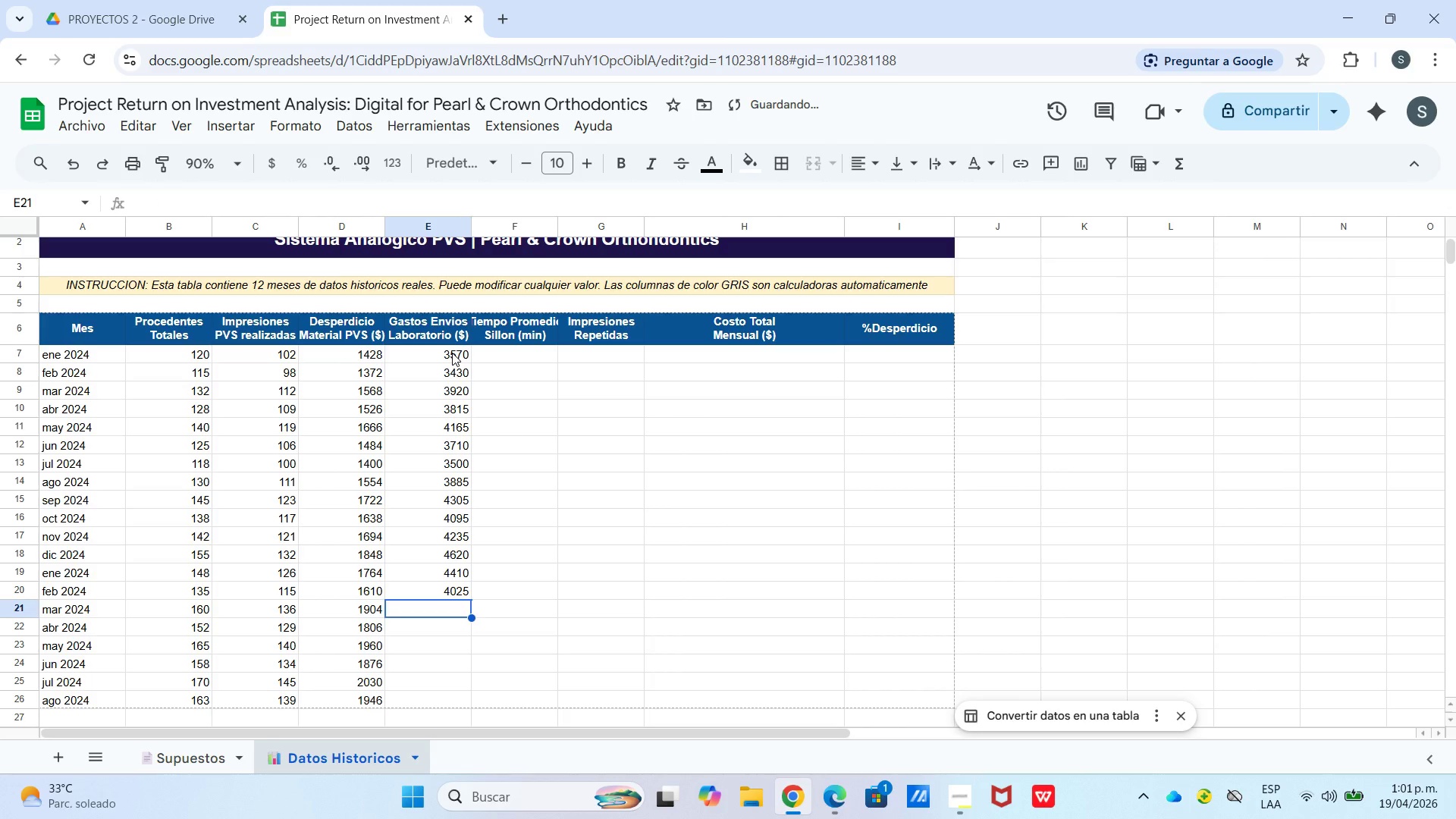 
key(Numpad4)
 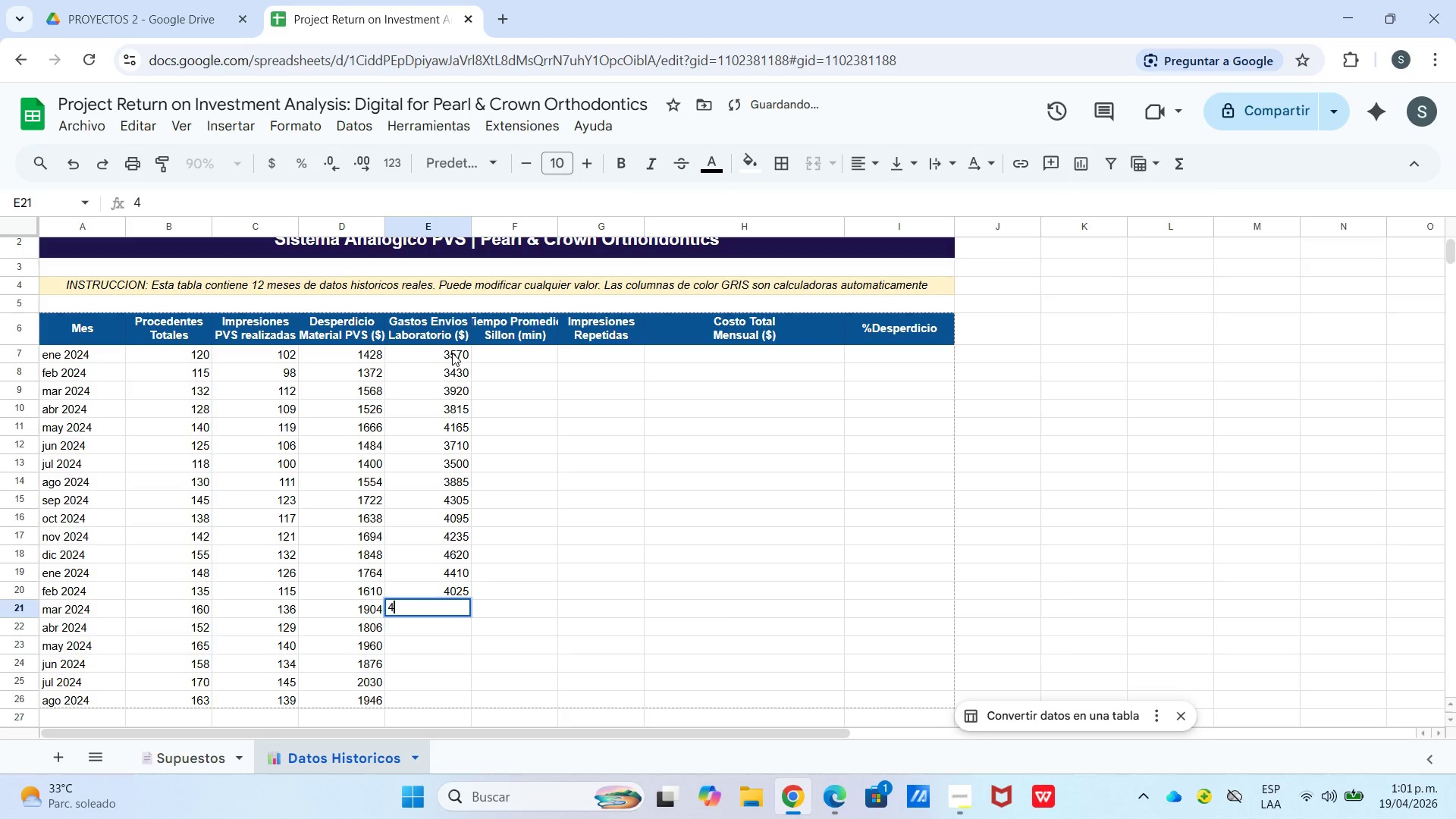 
key(Numpad7)
 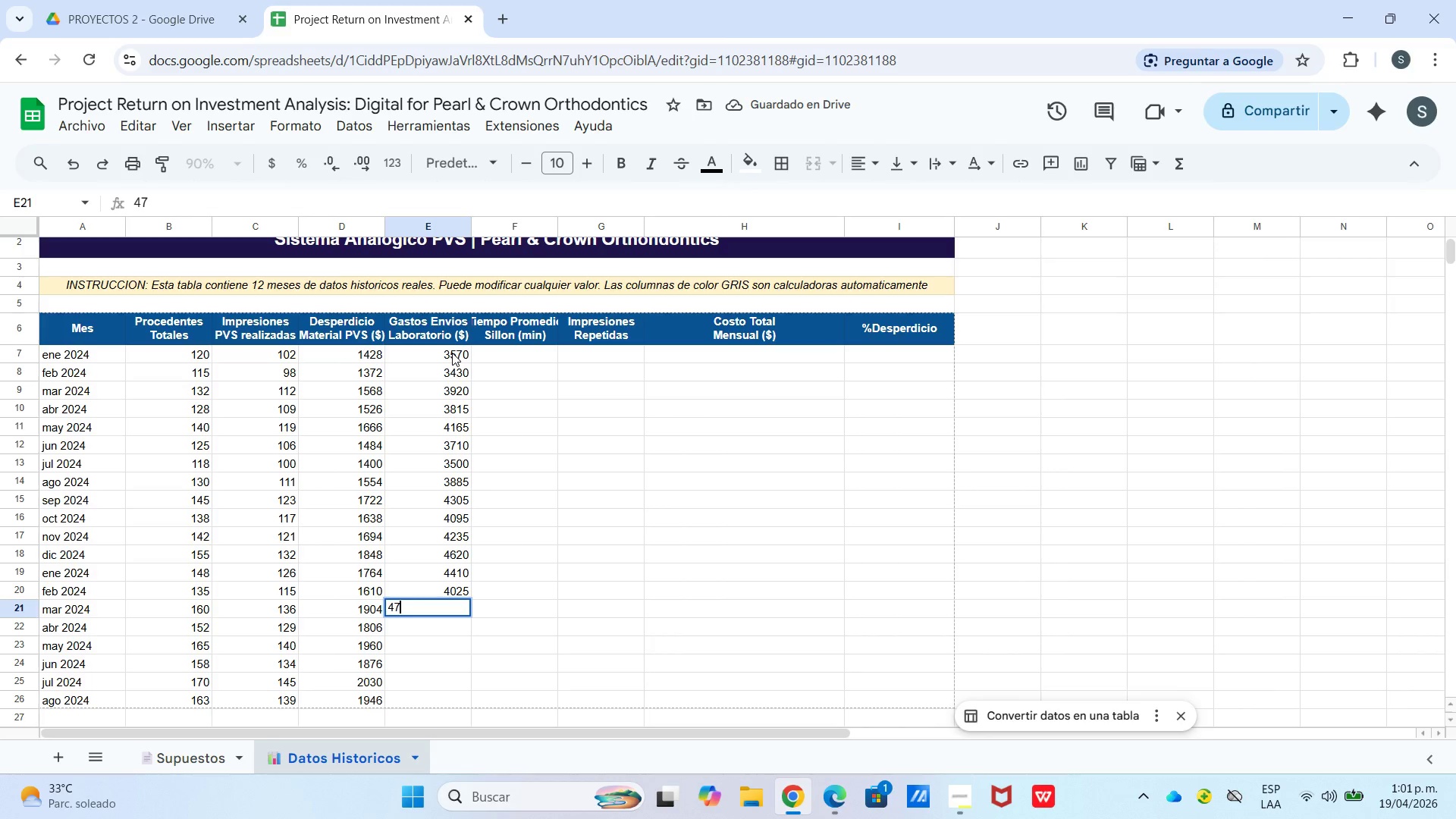 
key(Numpad6)
 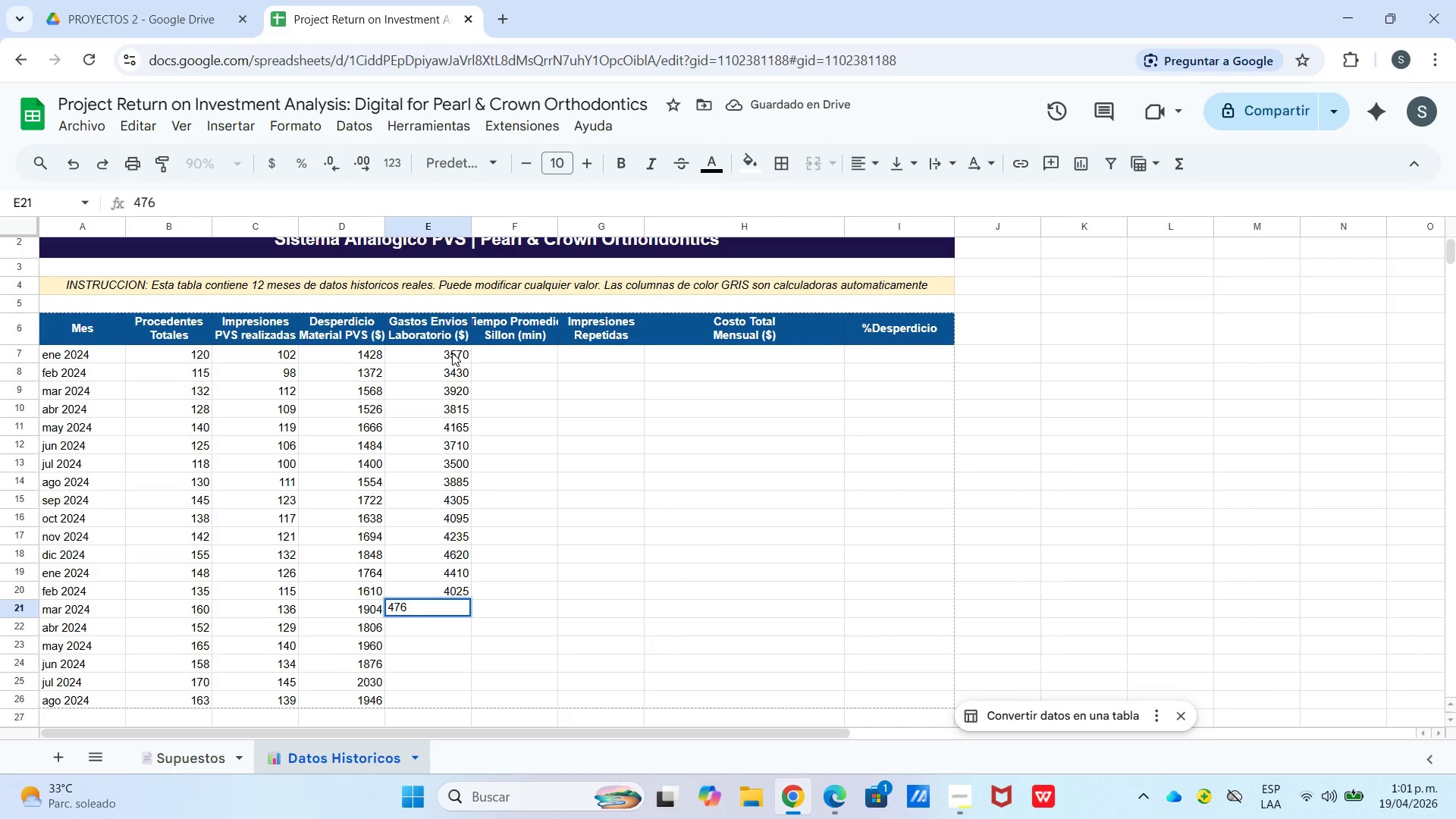 
key(Numpad0)
 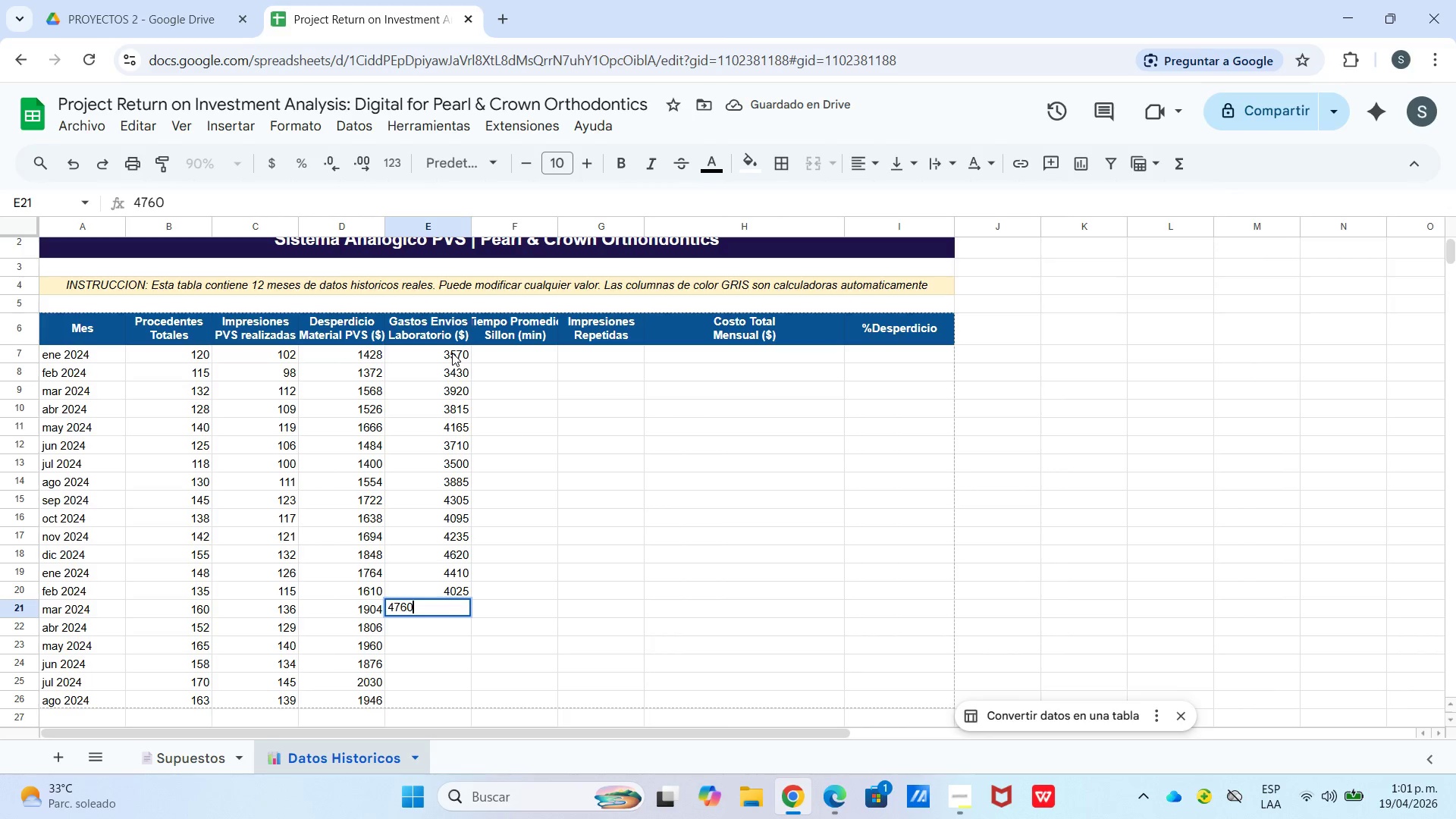 
key(Enter)
 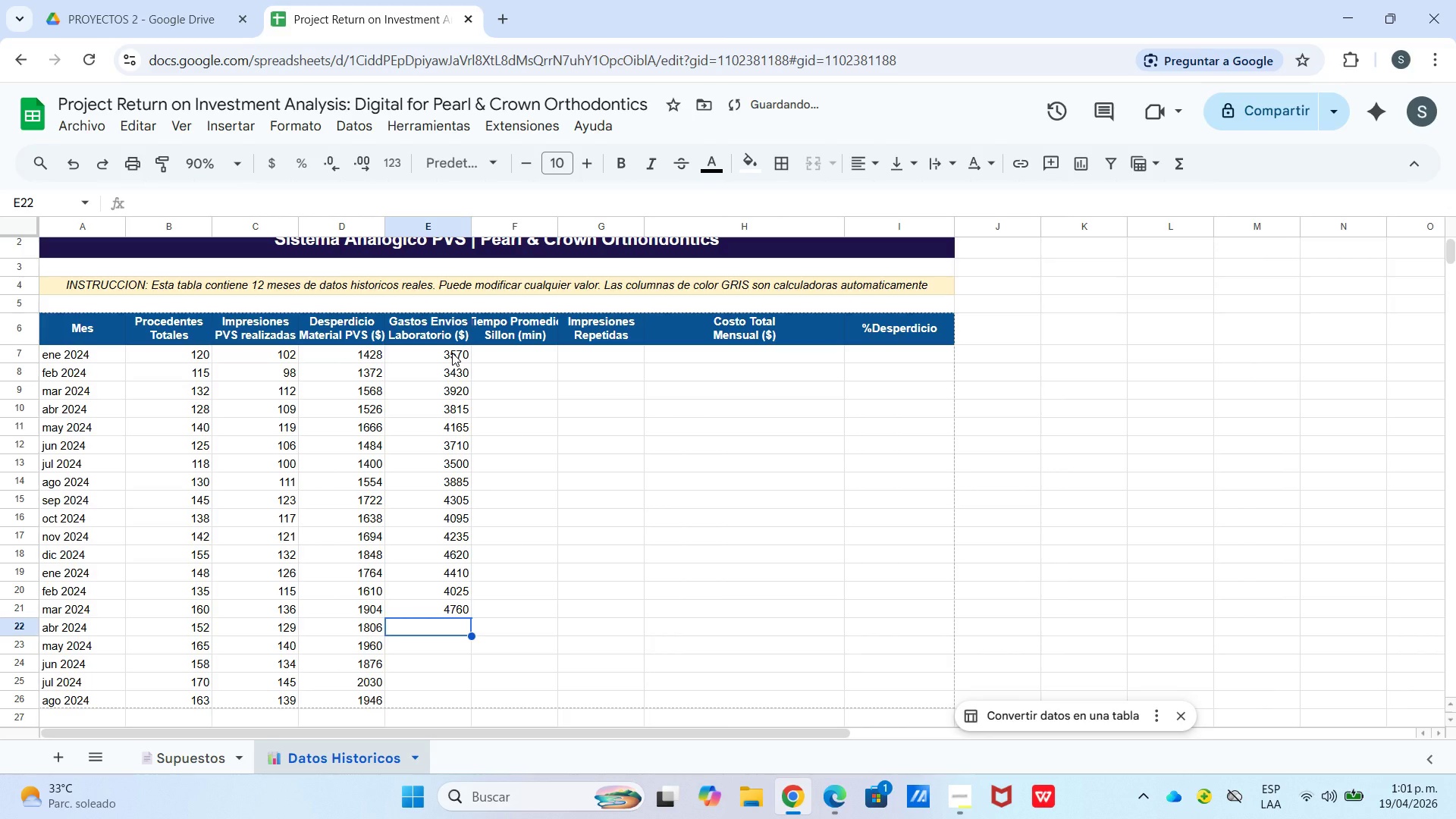 
key(Numpad7)
 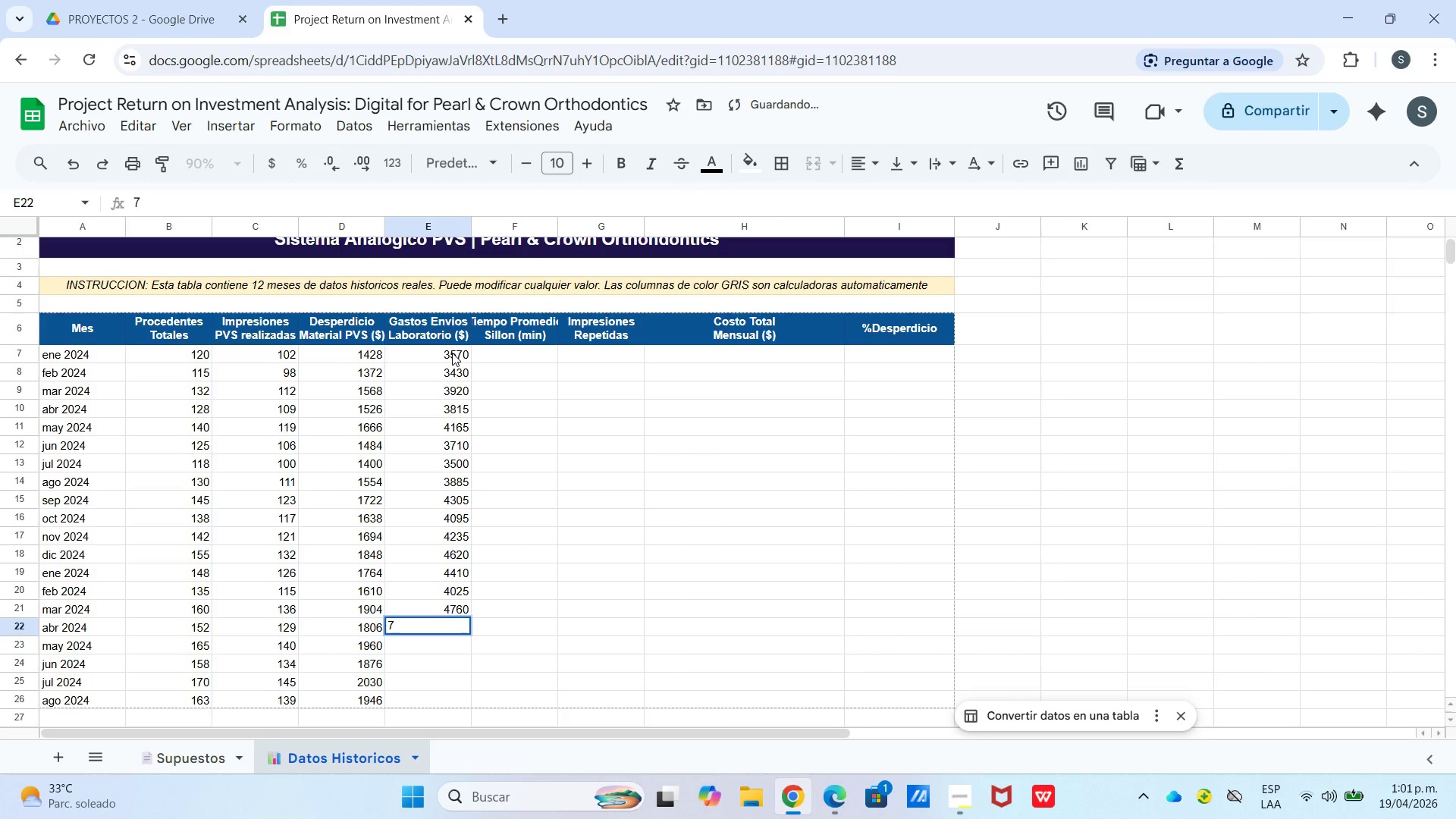 
key(Backspace)
 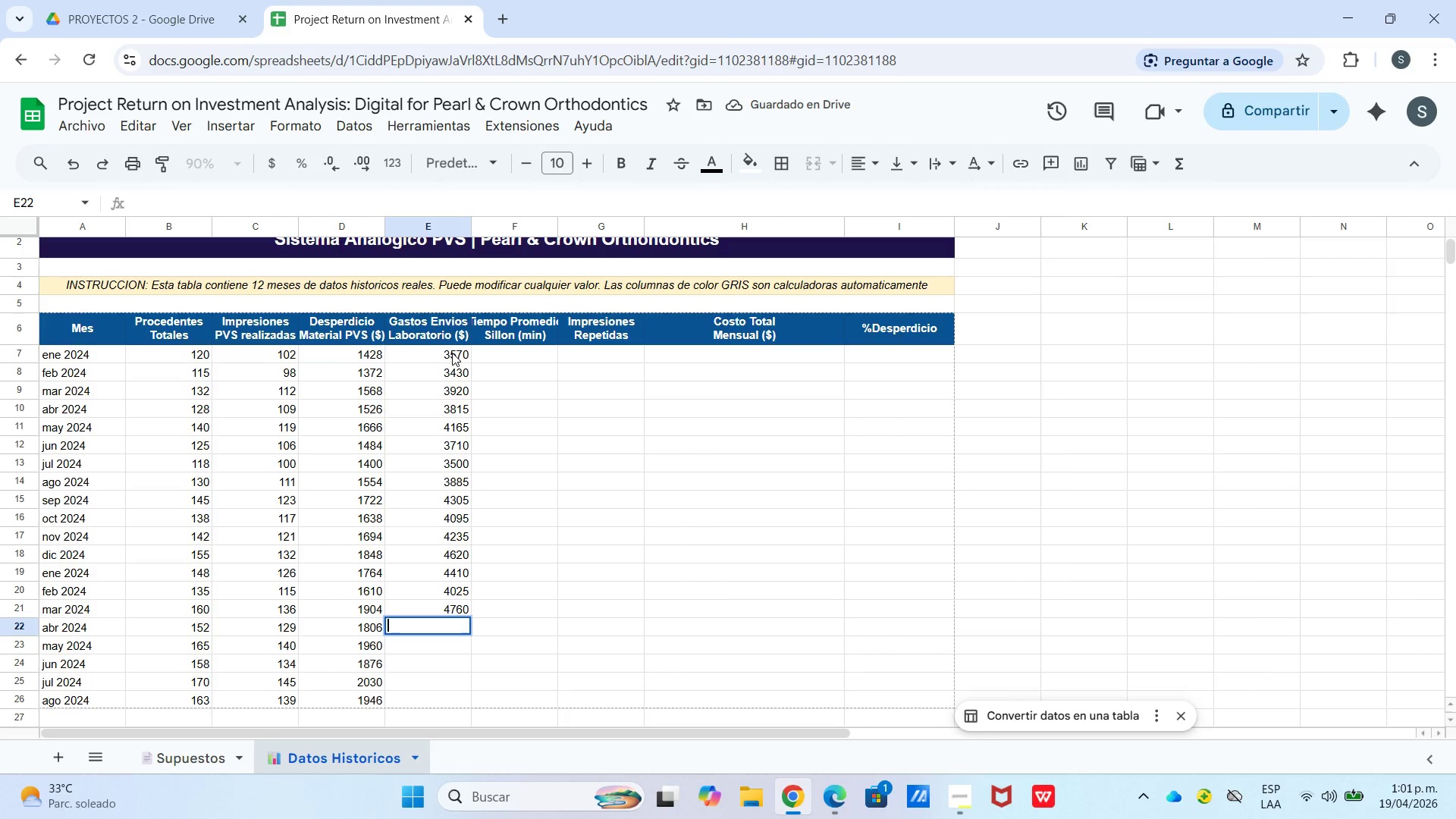 
key(Numpad4)
 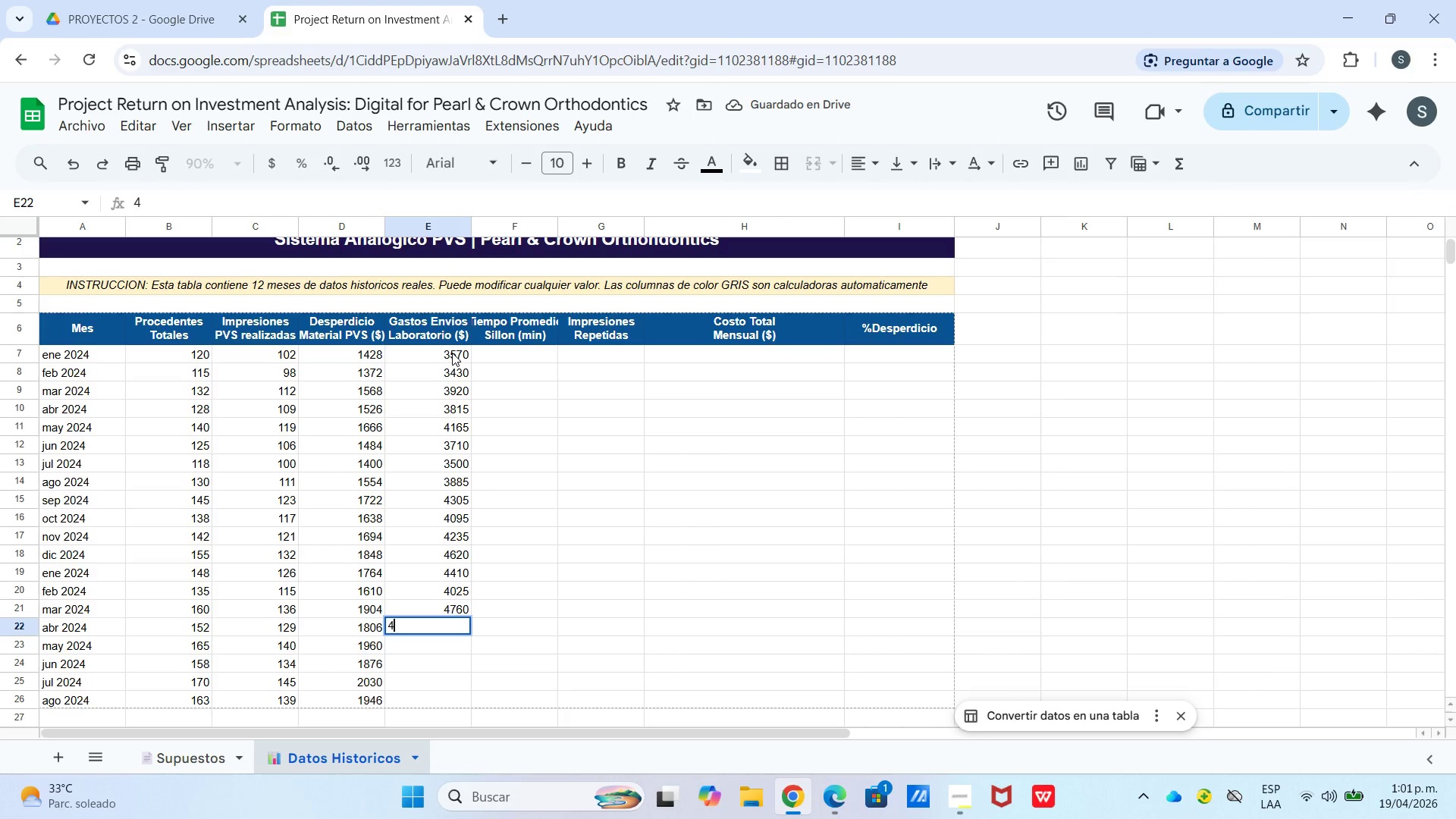 
key(Numpad5)
 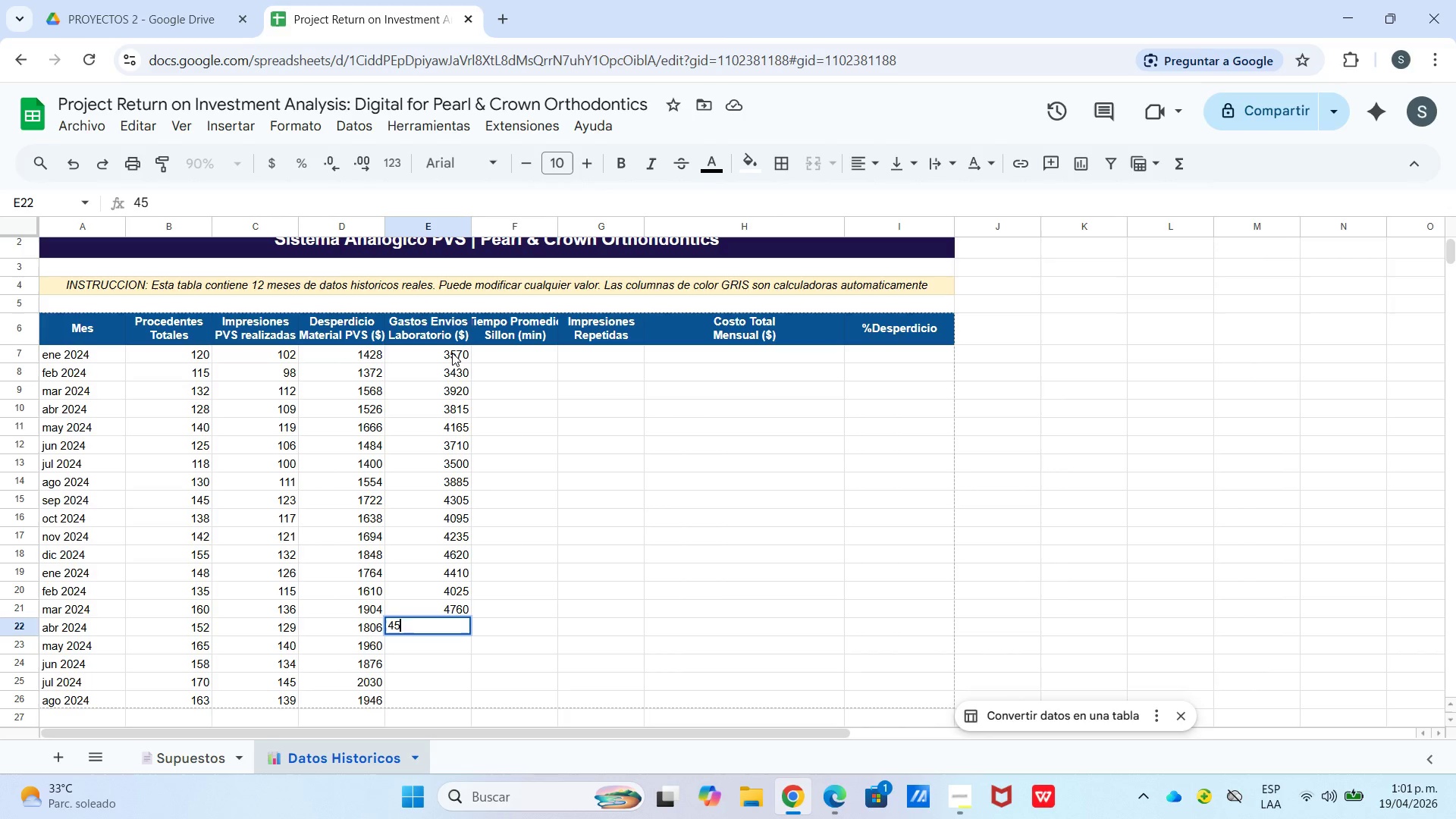 
key(Numpad1)
 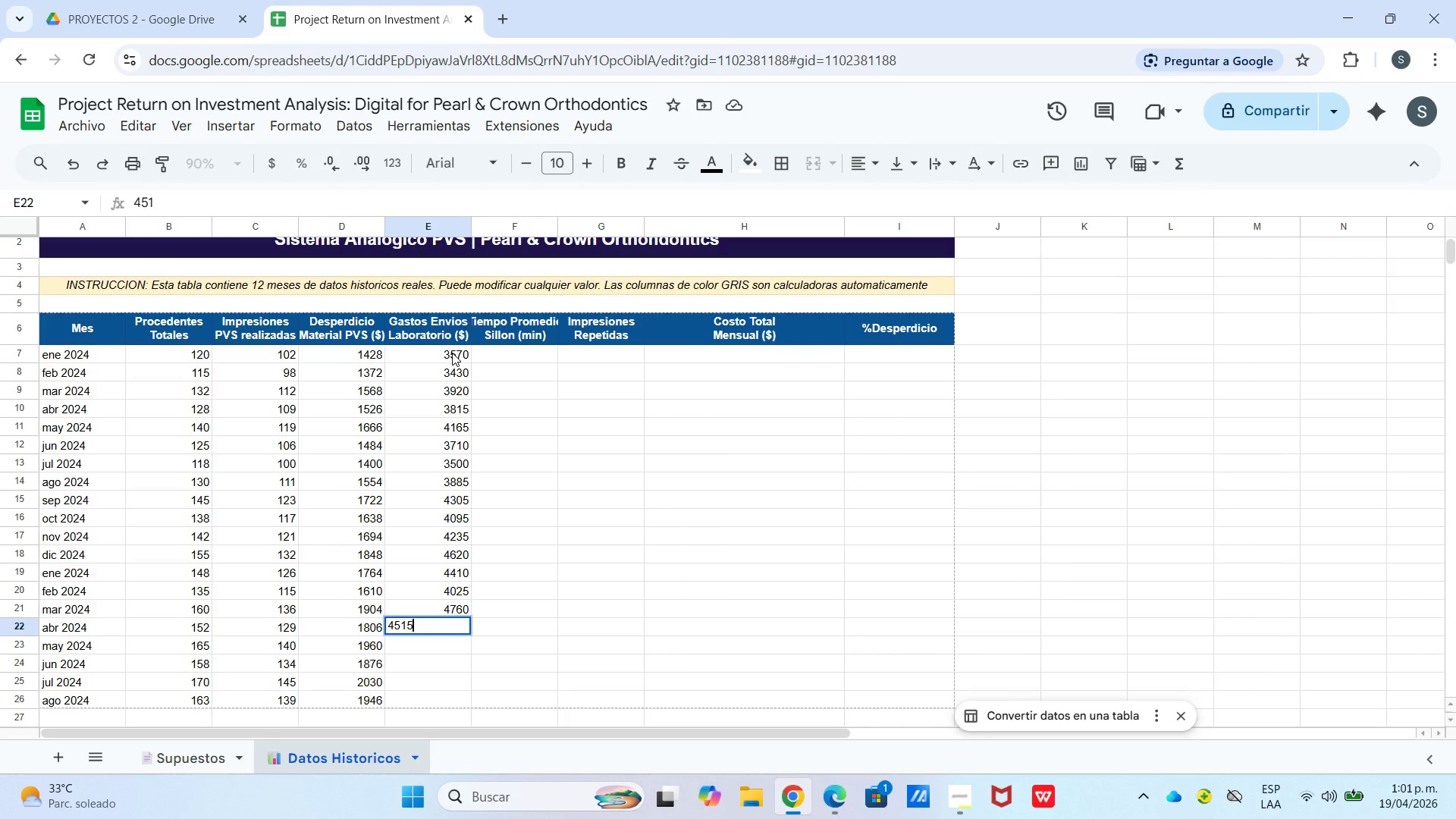 
key(Numpad5)
 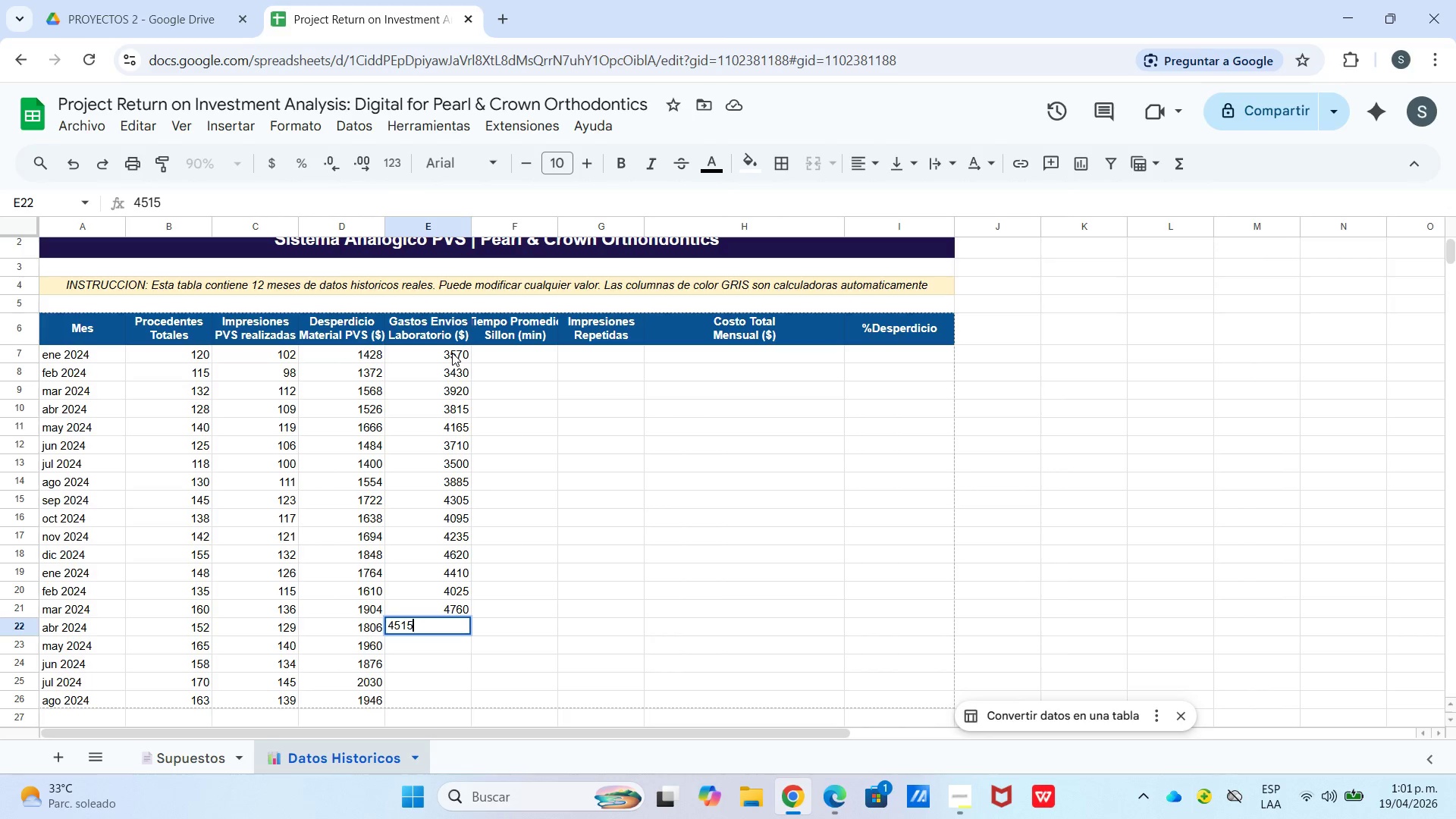 
key(Enter)
 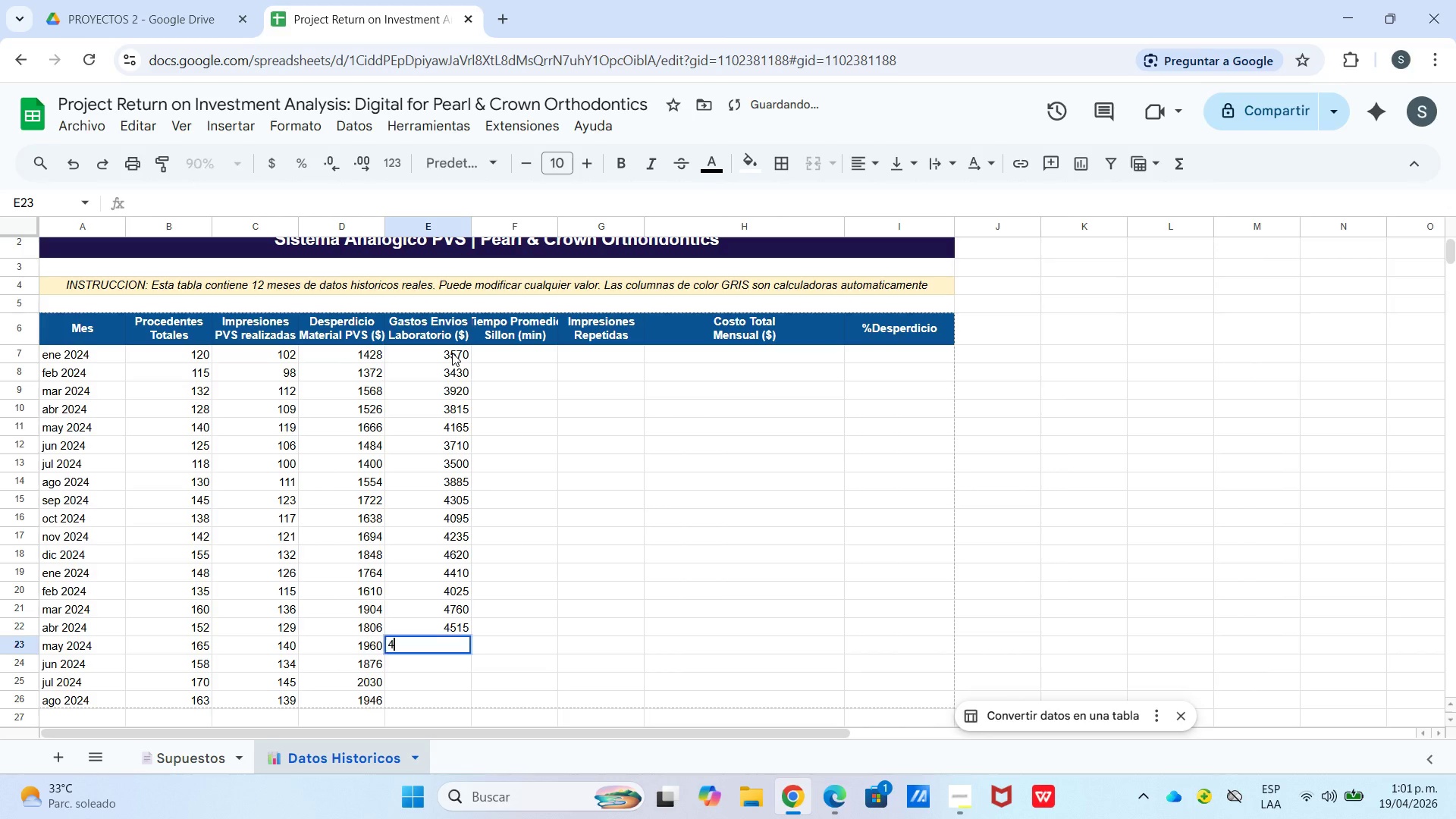 
key(Numpad4)
 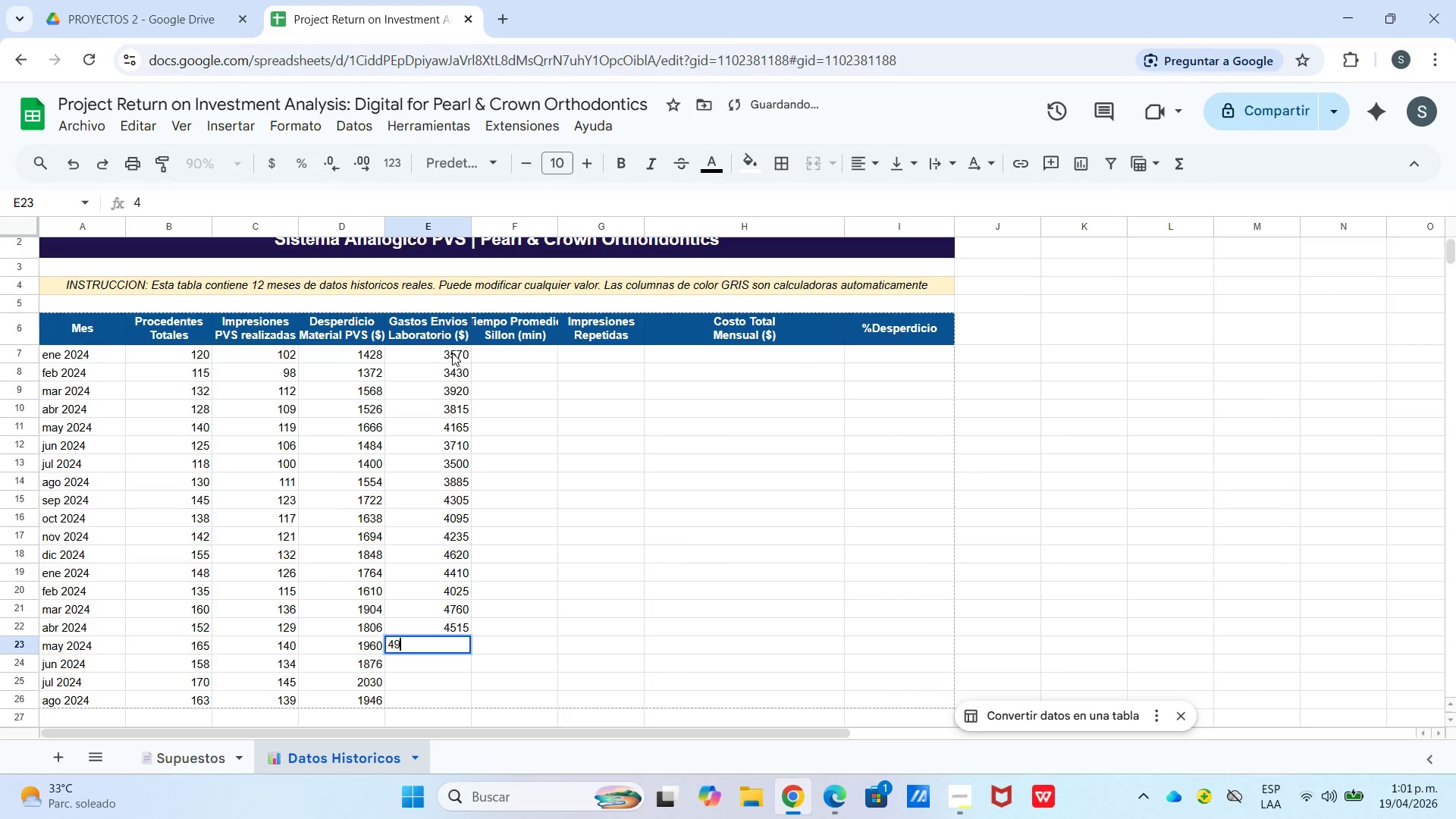 
key(Numpad9)
 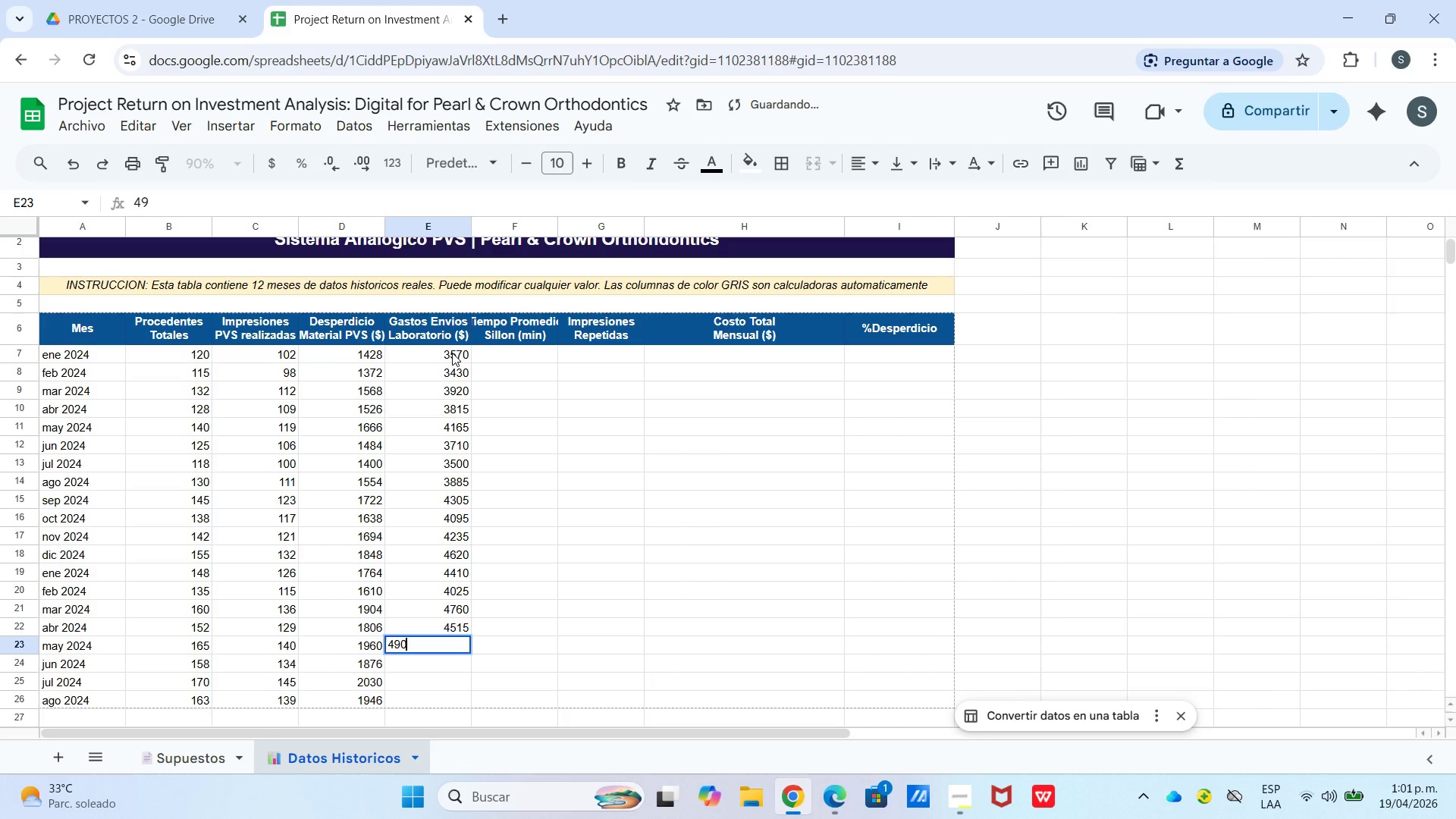 
key(Numpad0)
 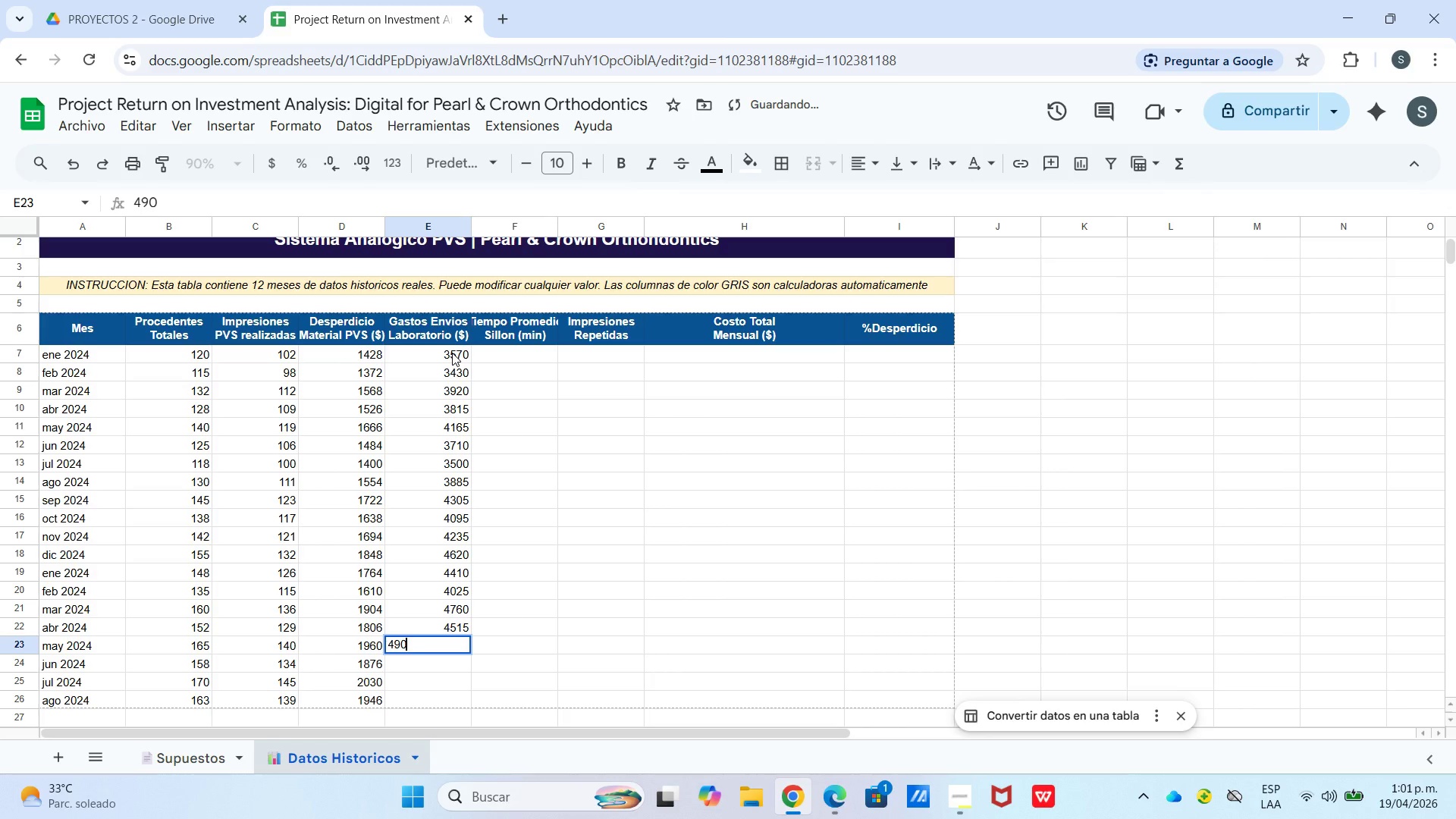 
key(Numpad0)
 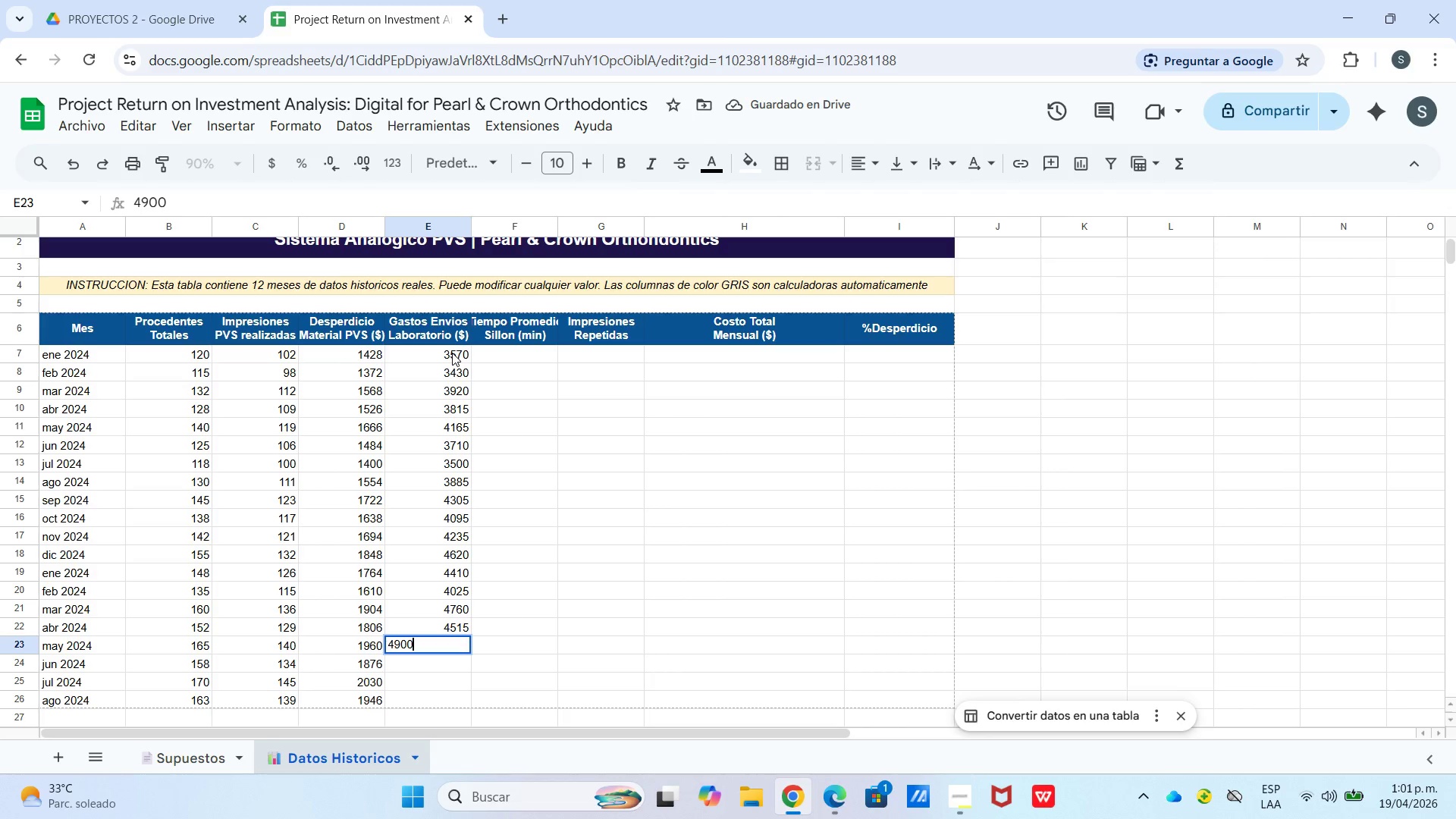 
key(Enter)
 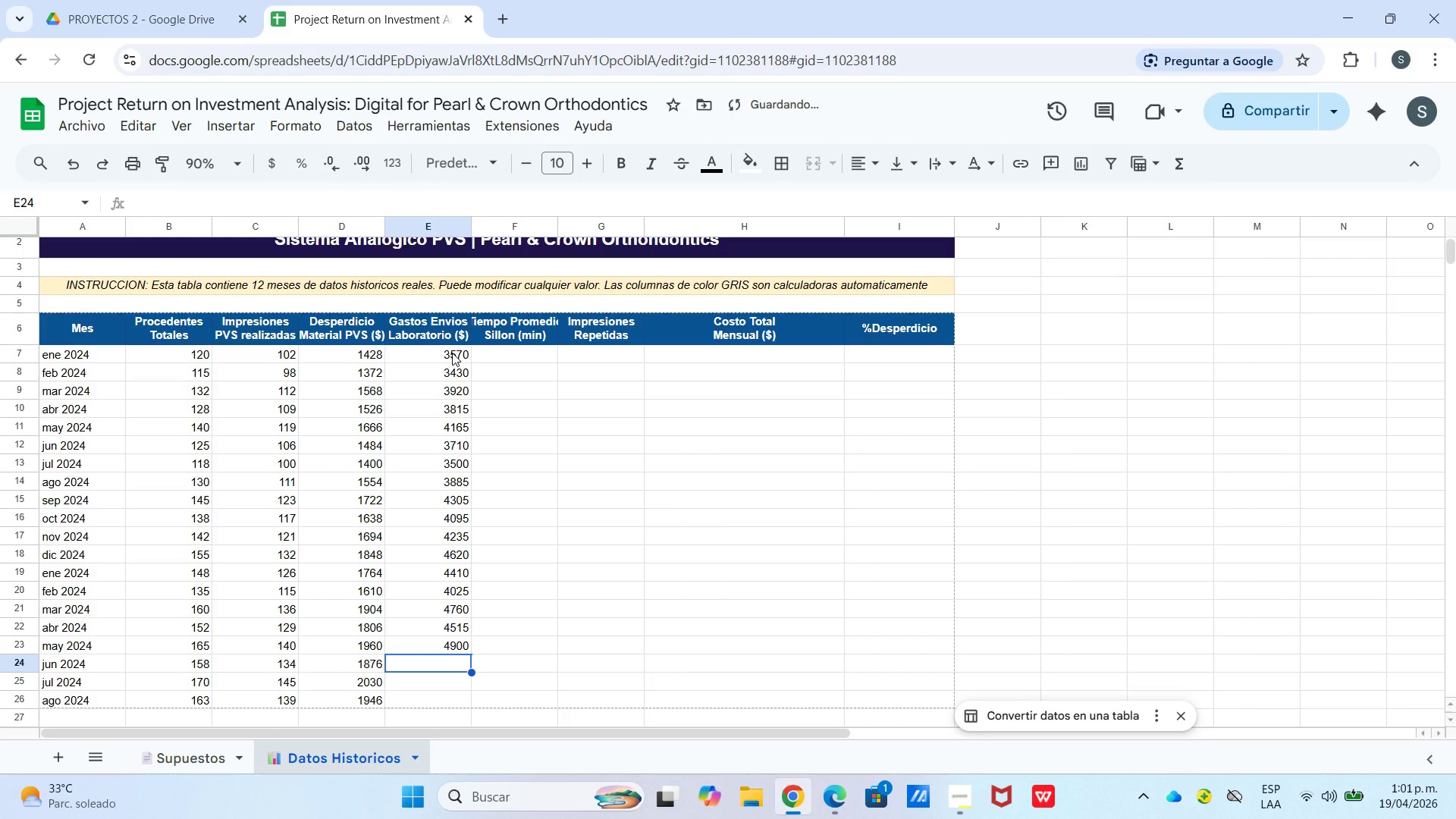 
key(Numpad4)
 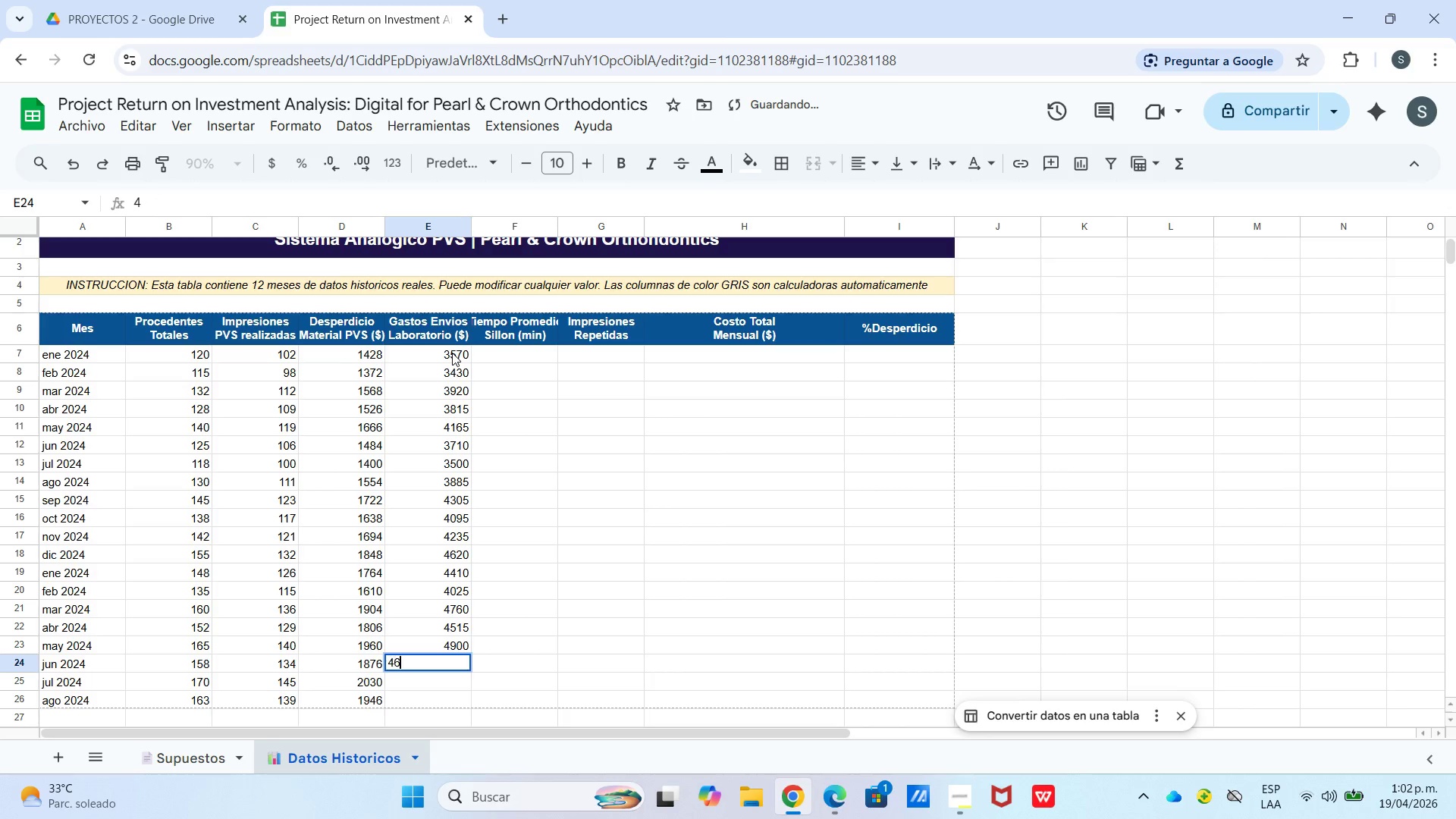 
key(Numpad6)
 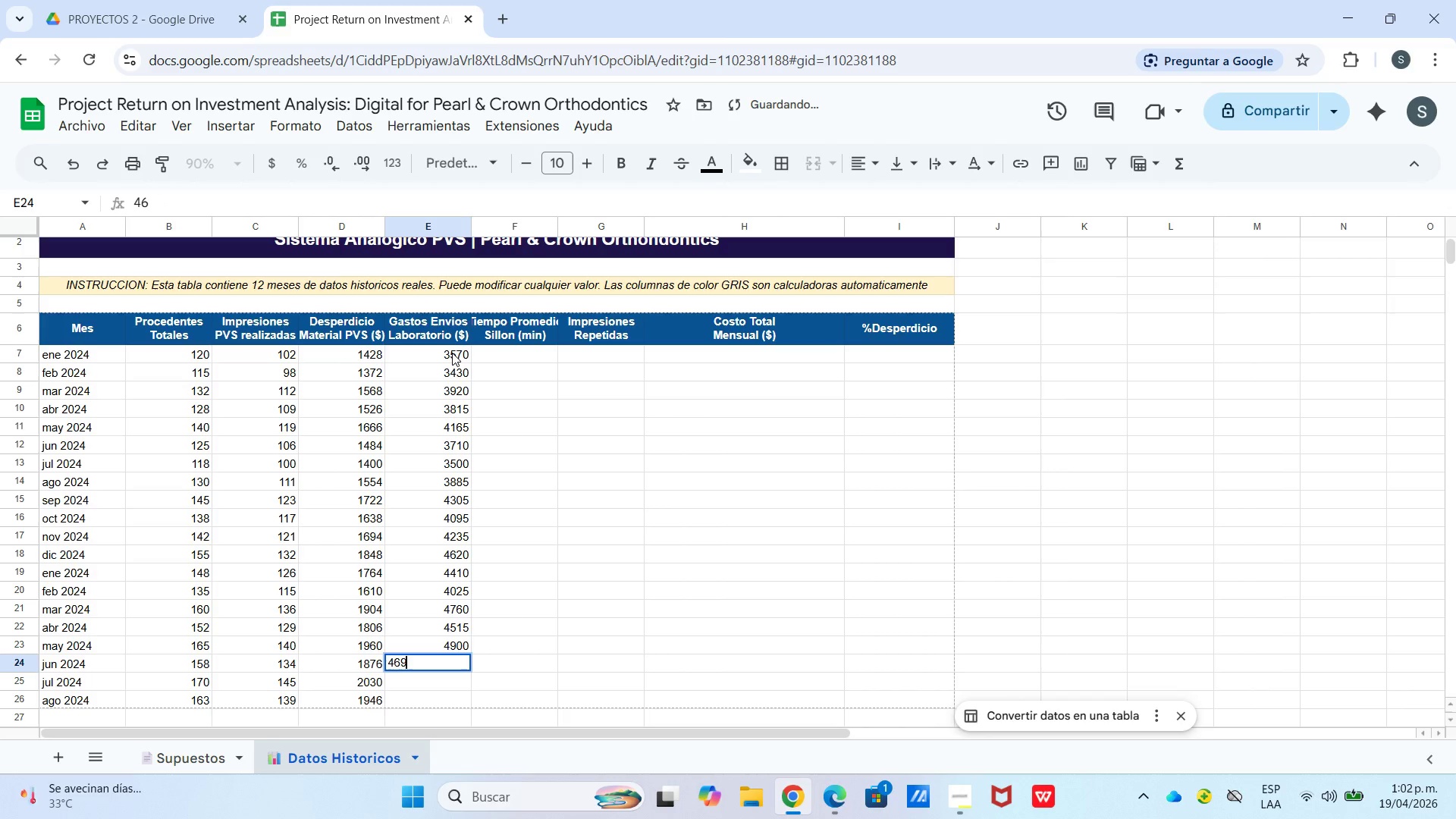 
key(Numpad9)
 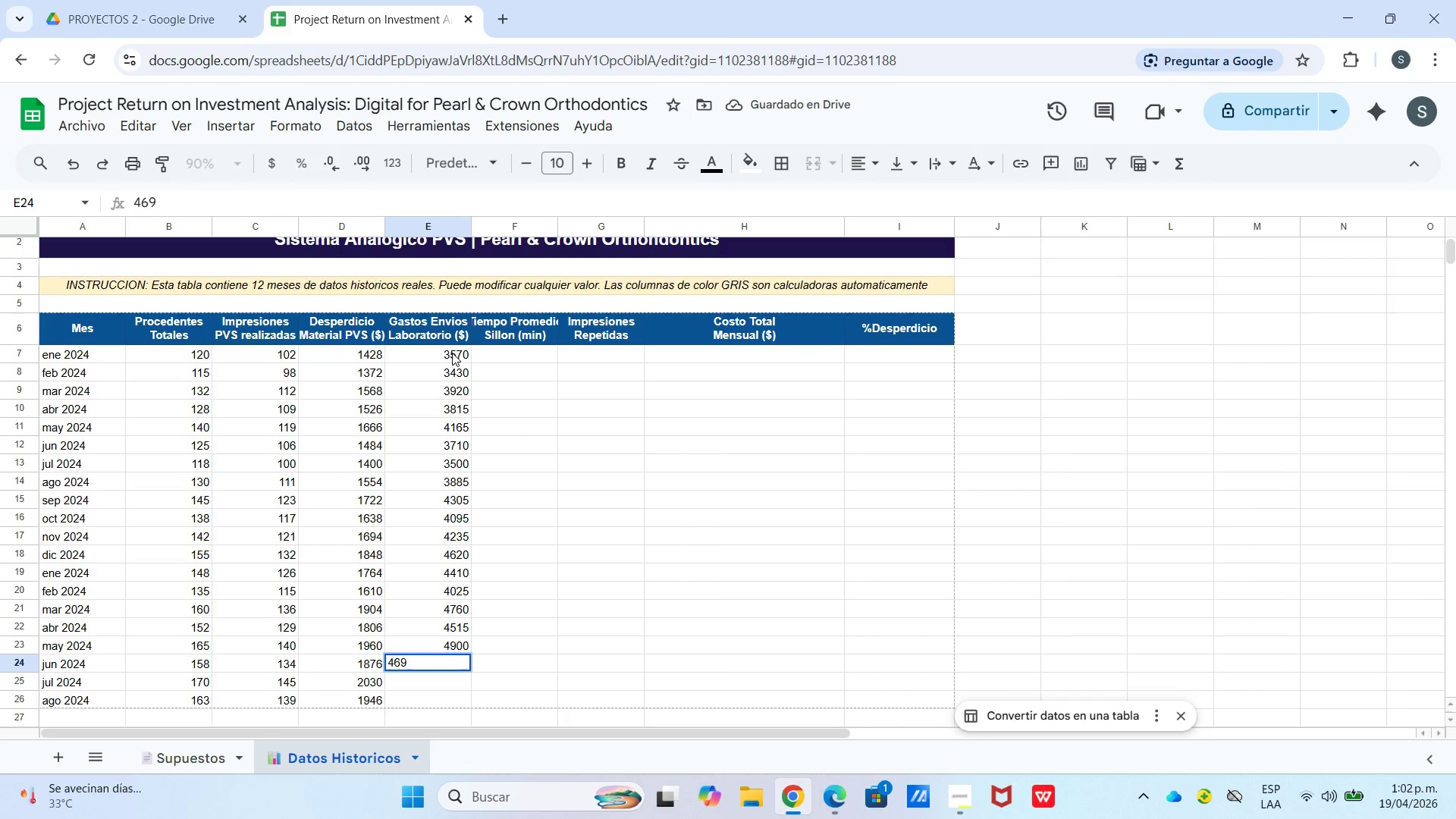 
key(Numpad0)
 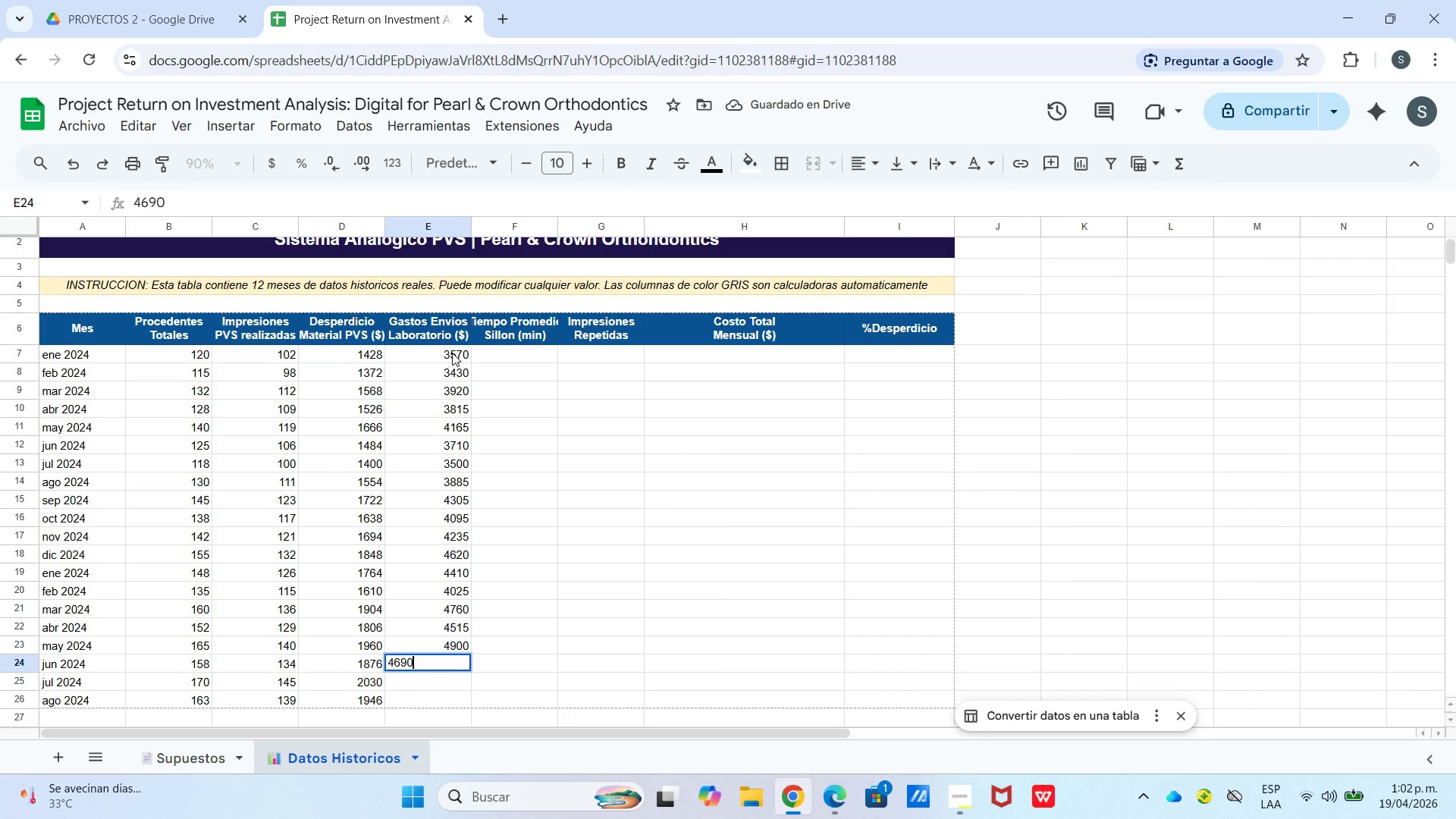 
key(Enter)
 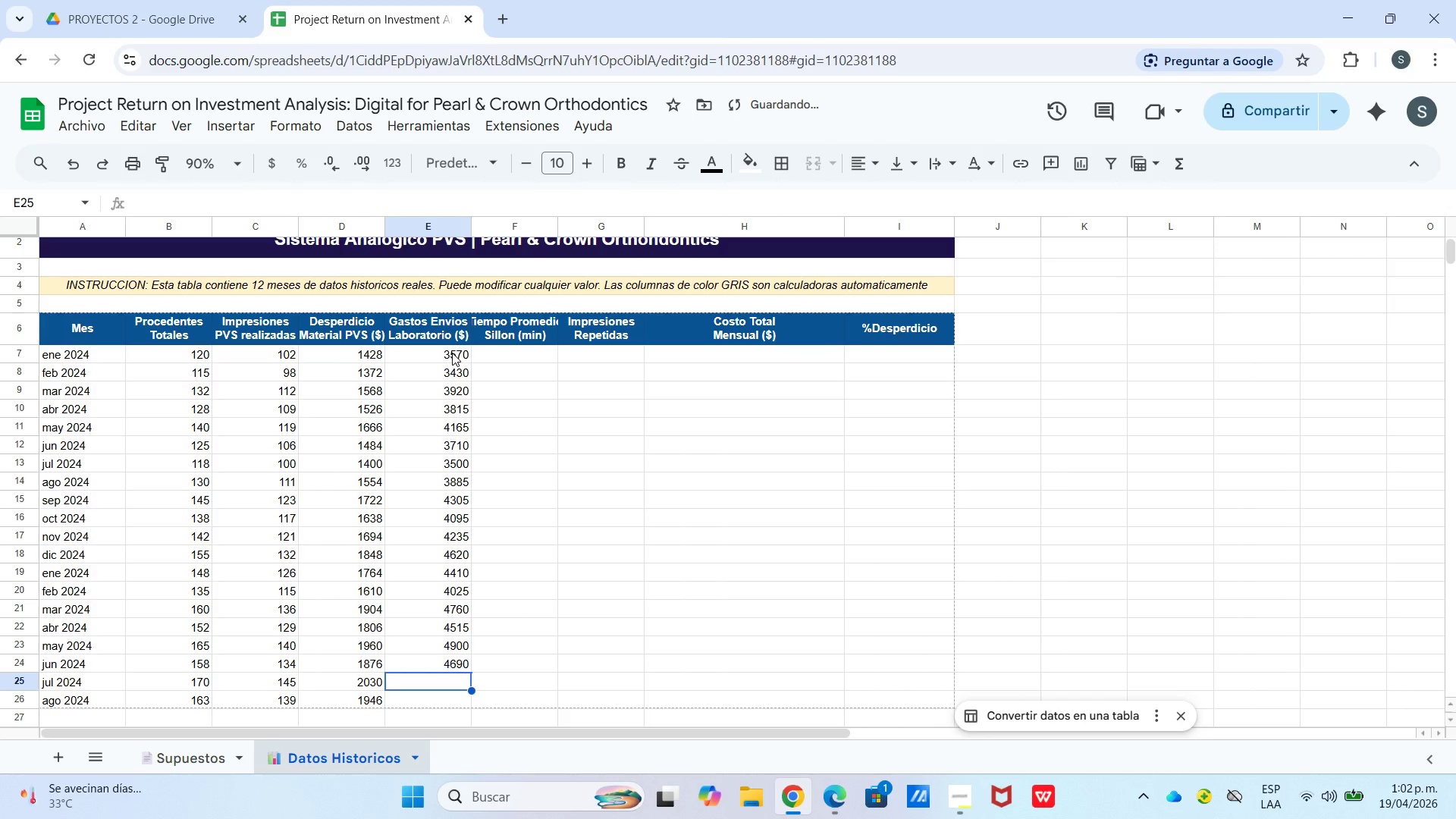 
key(Numpad5)
 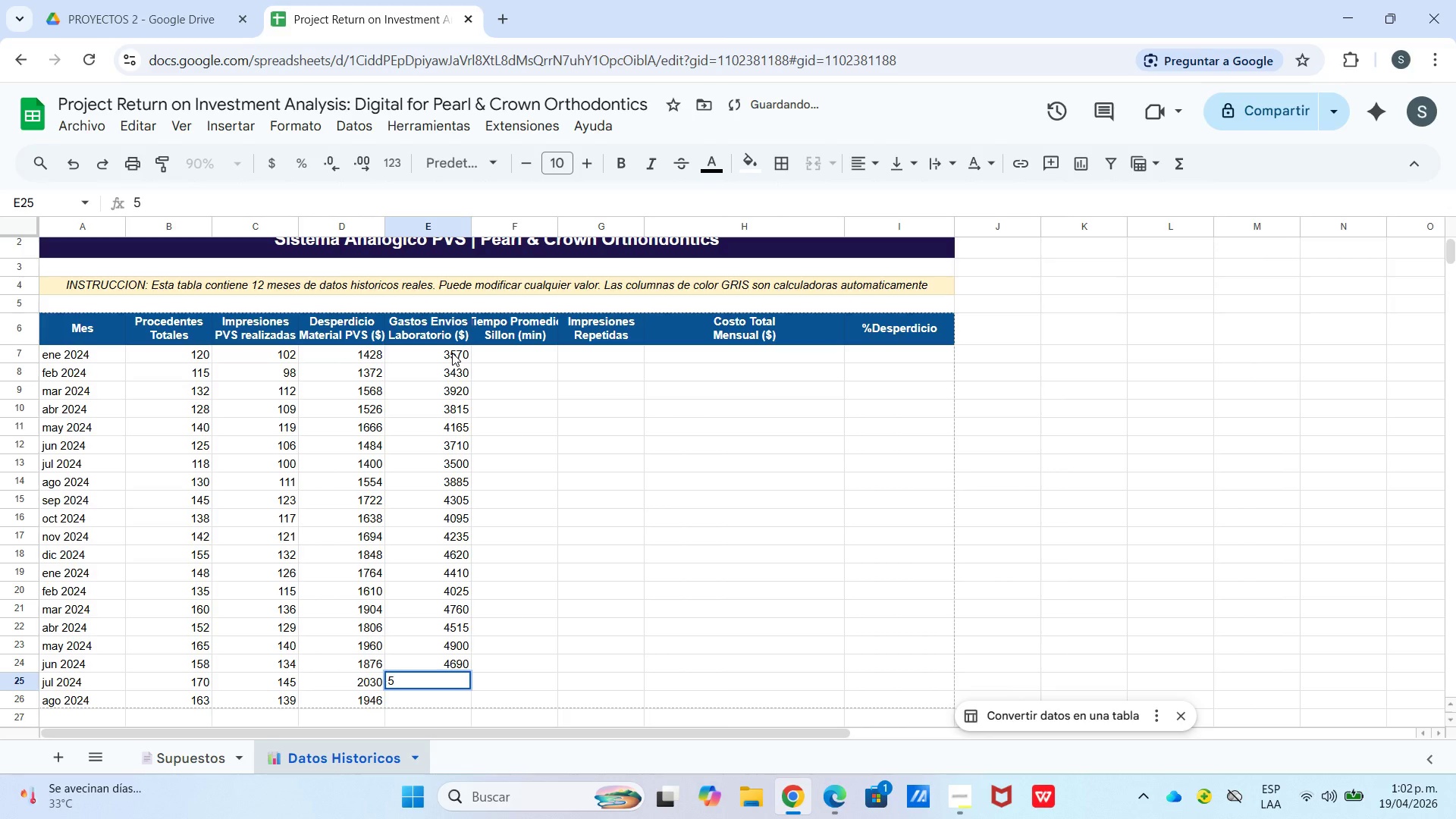 
key(Numpad0)
 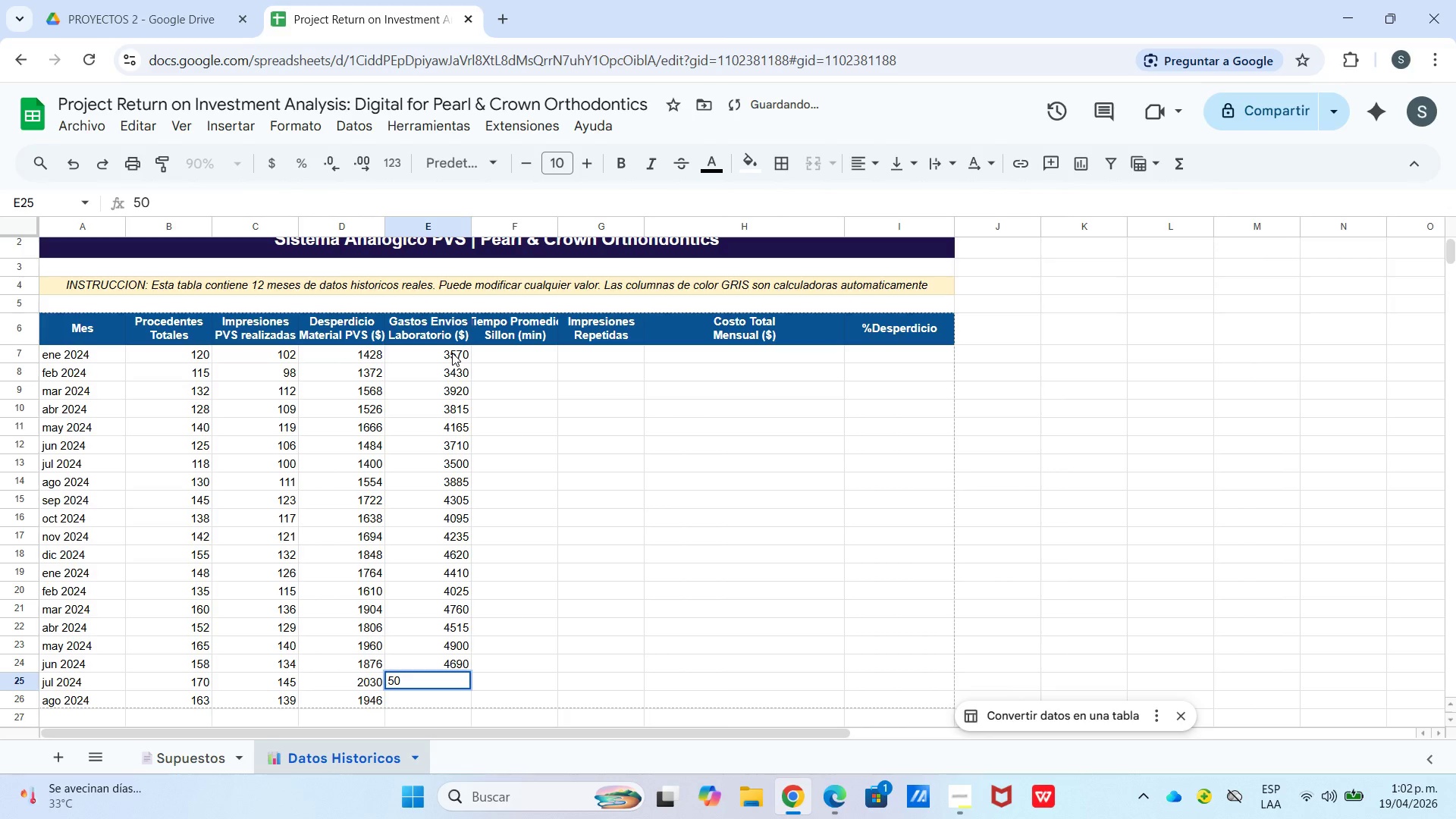 
key(Numpad7)
 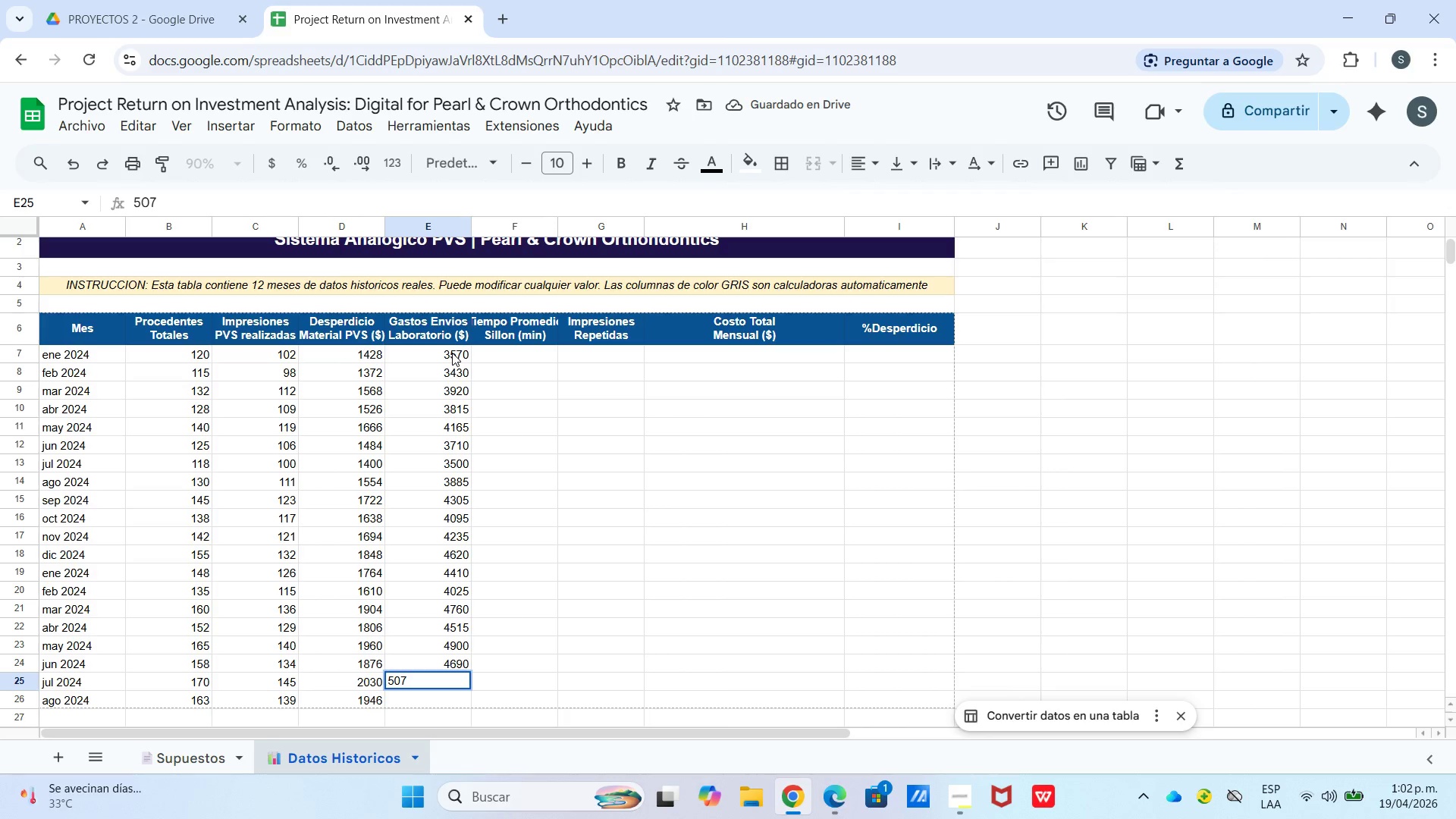 
key(Numpad5)
 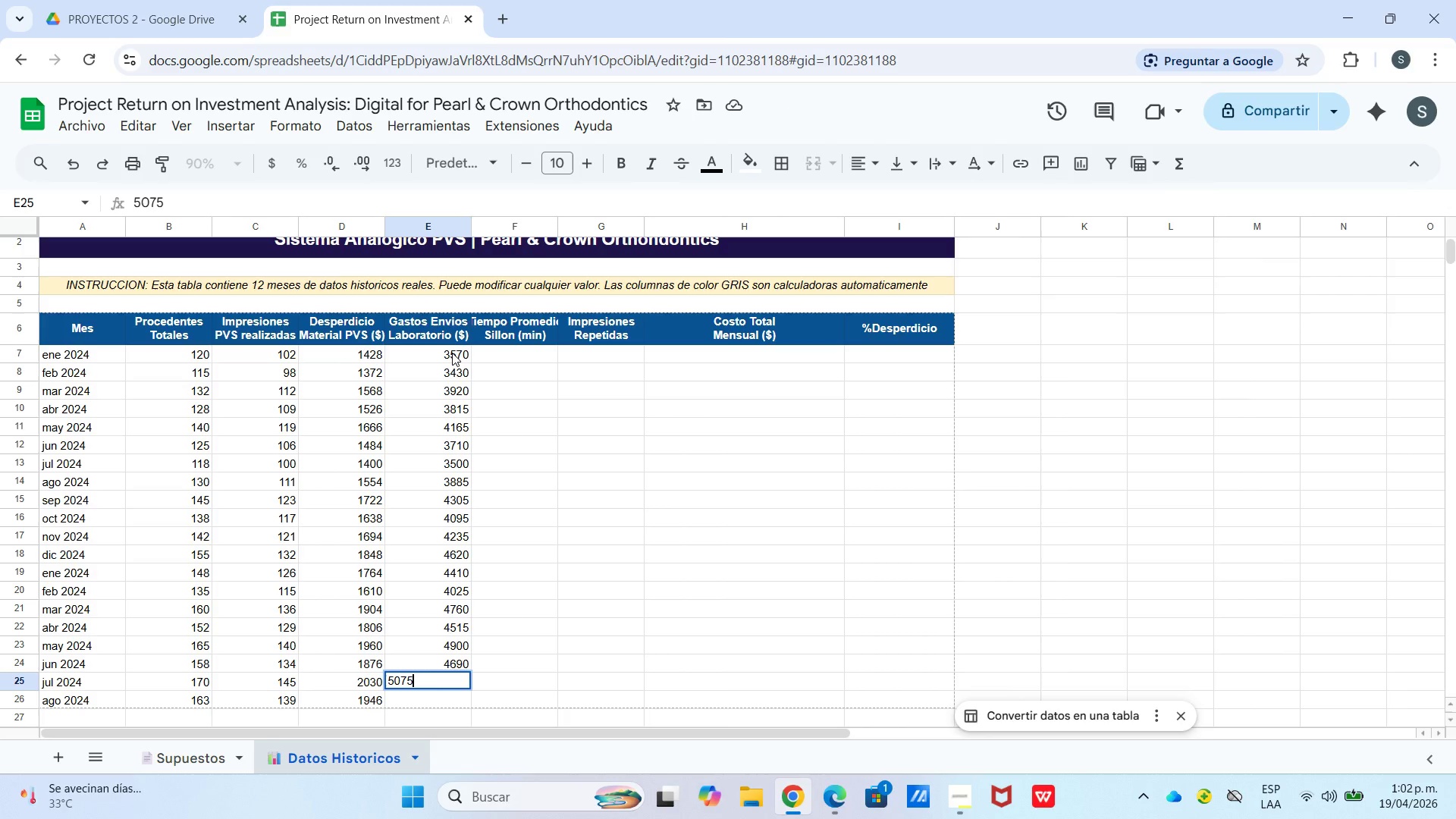 
key(Enter)
 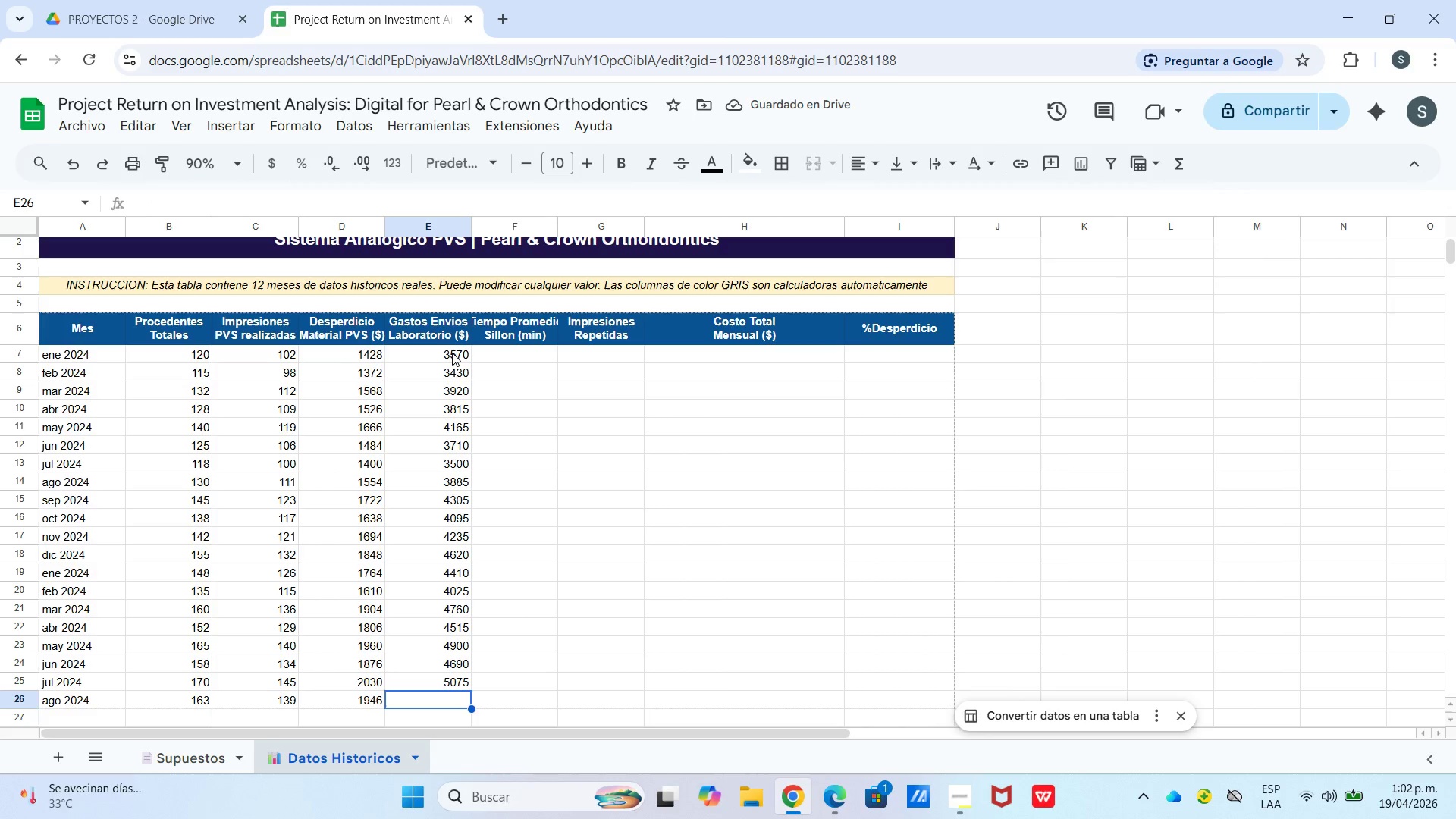 
key(Numpad4)
 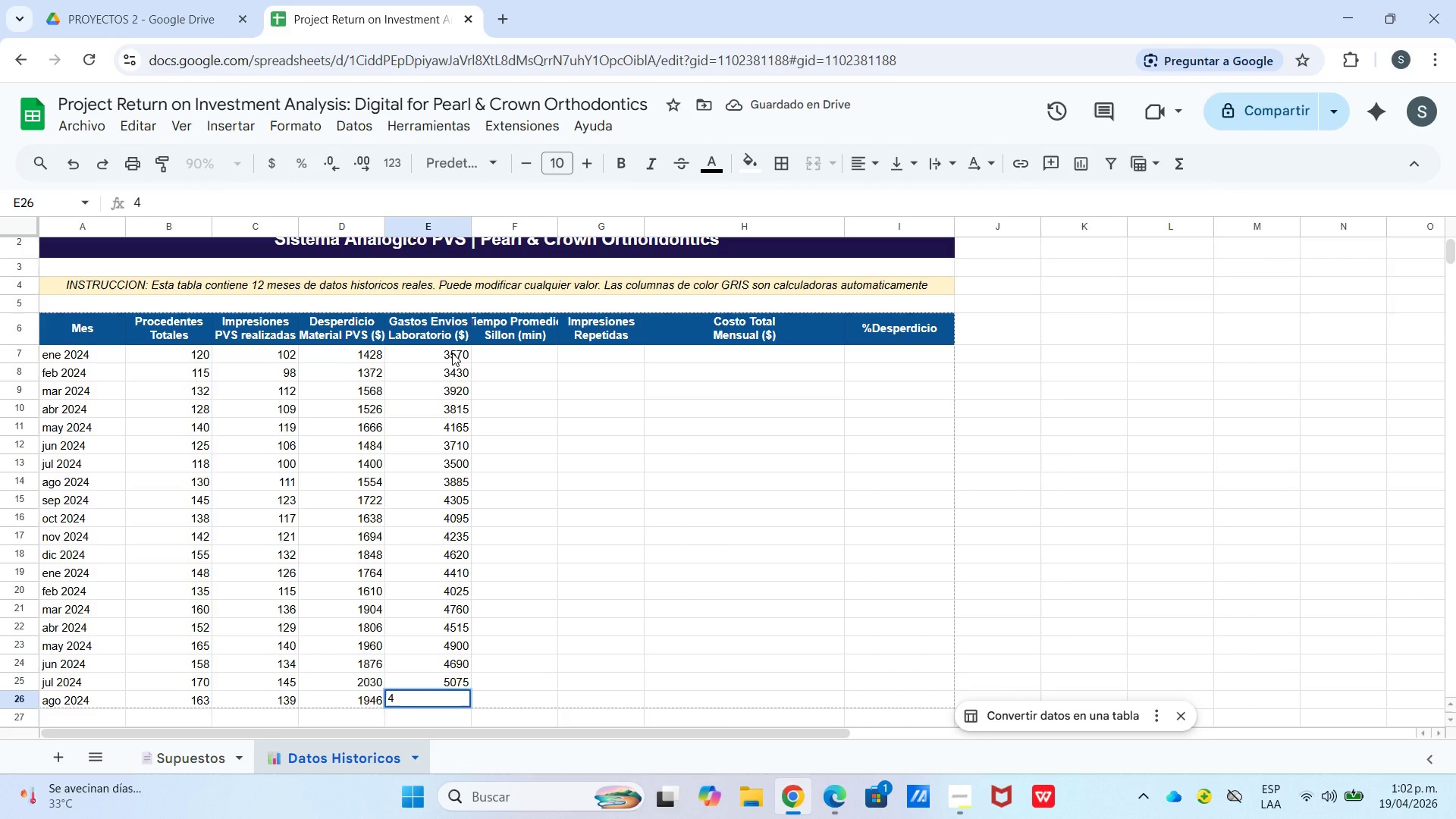 
key(Numpad8)
 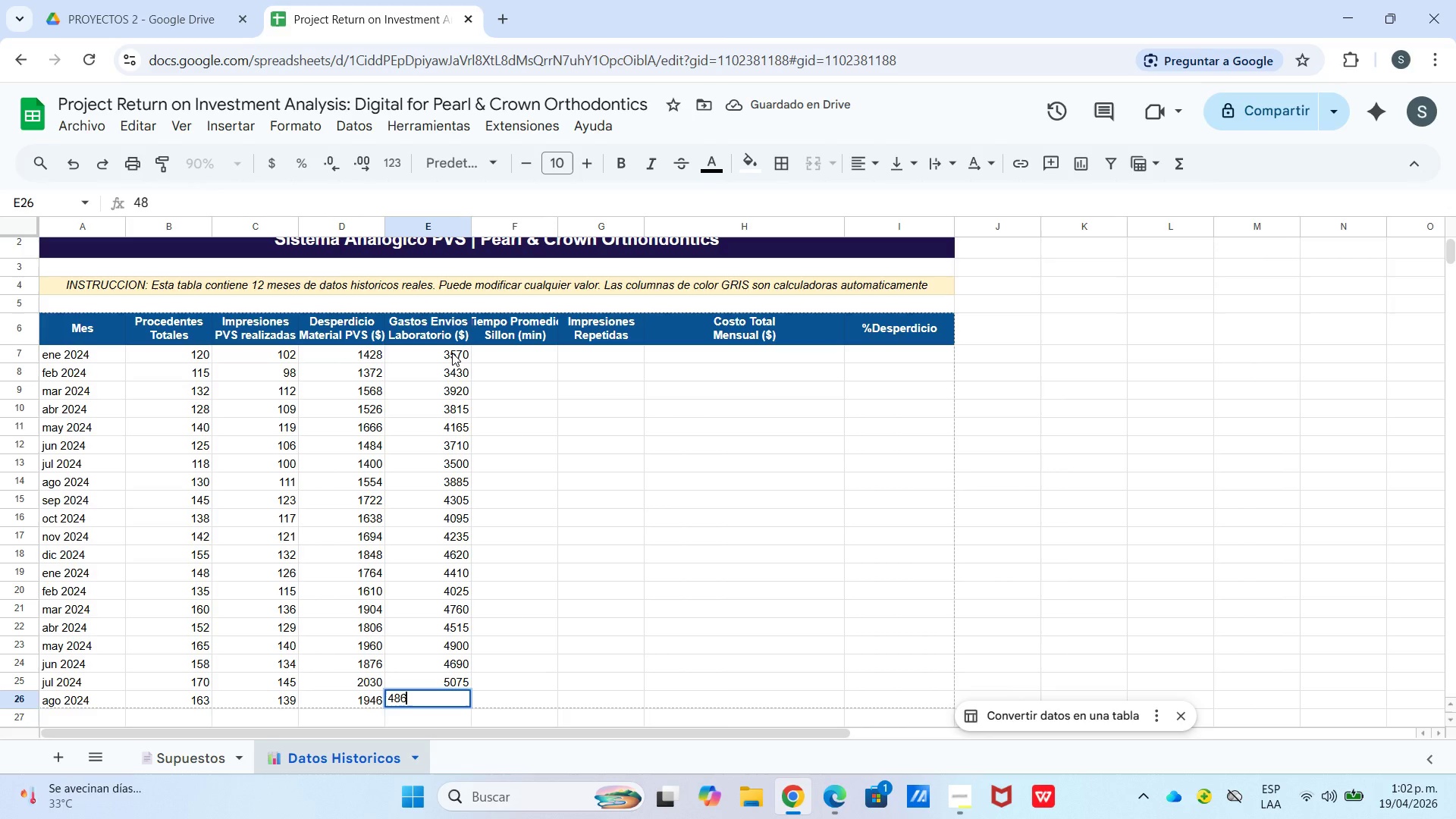 
key(Numpad6)
 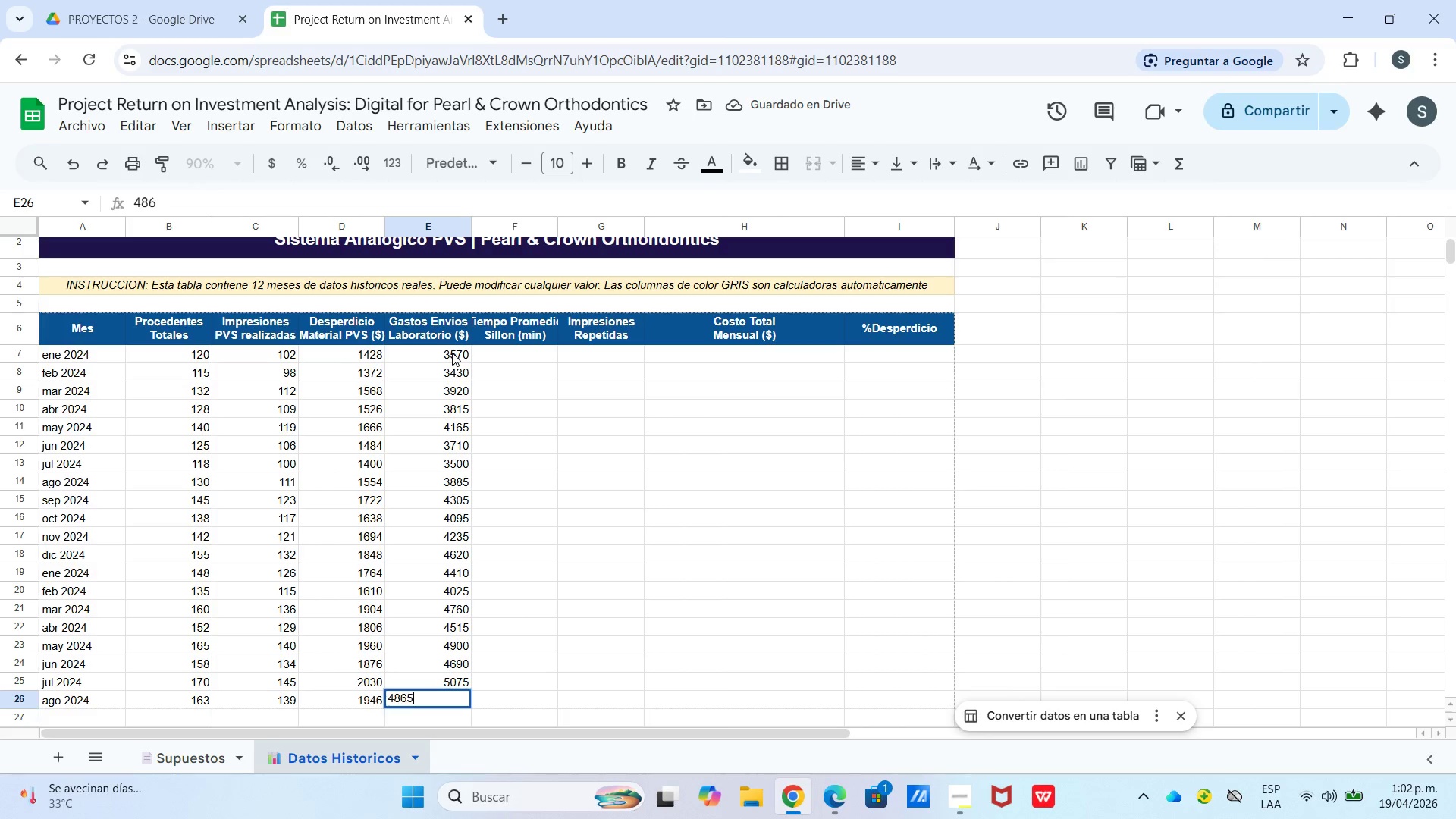 
key(Numpad5)
 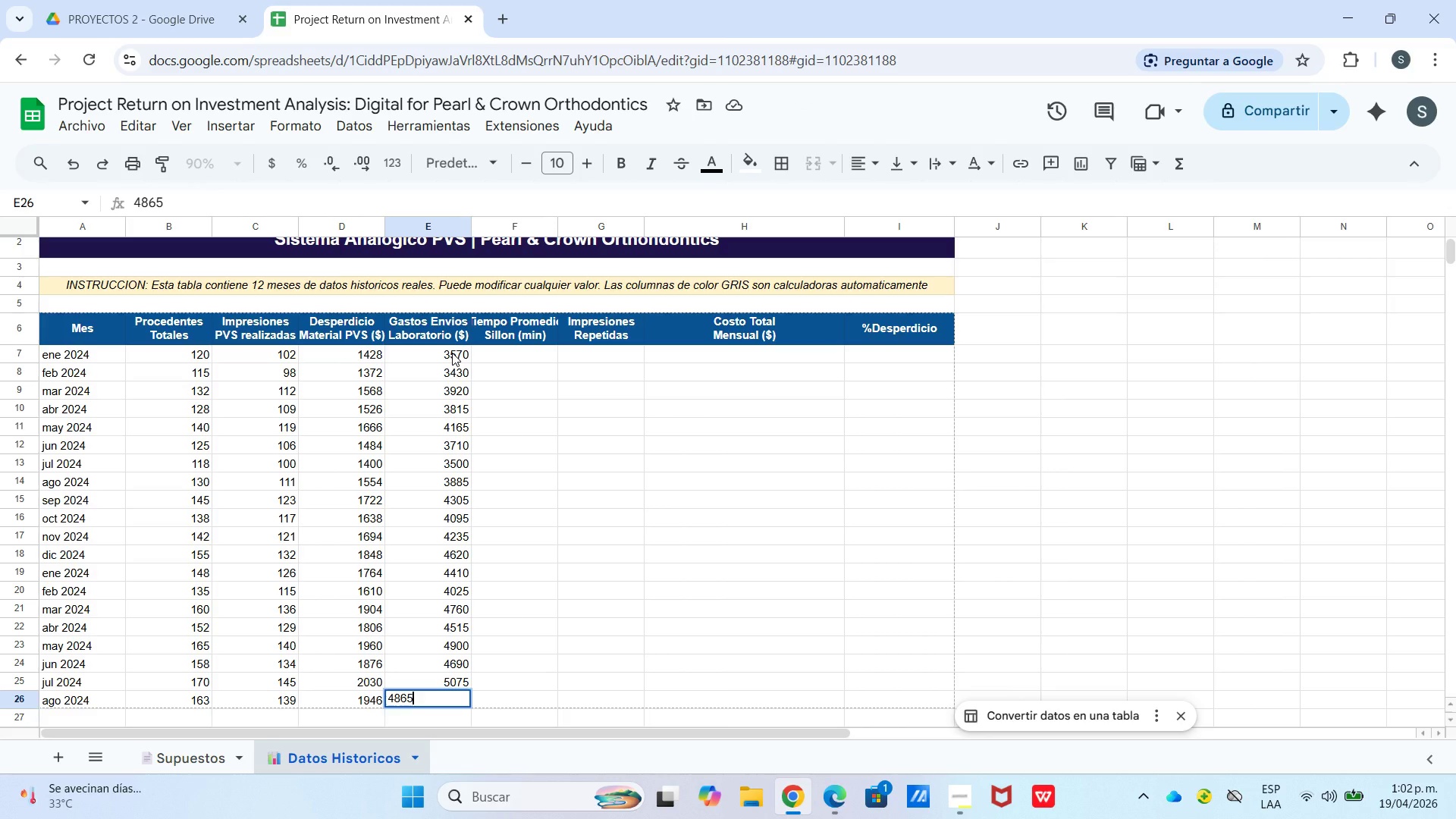 
key(Enter)
 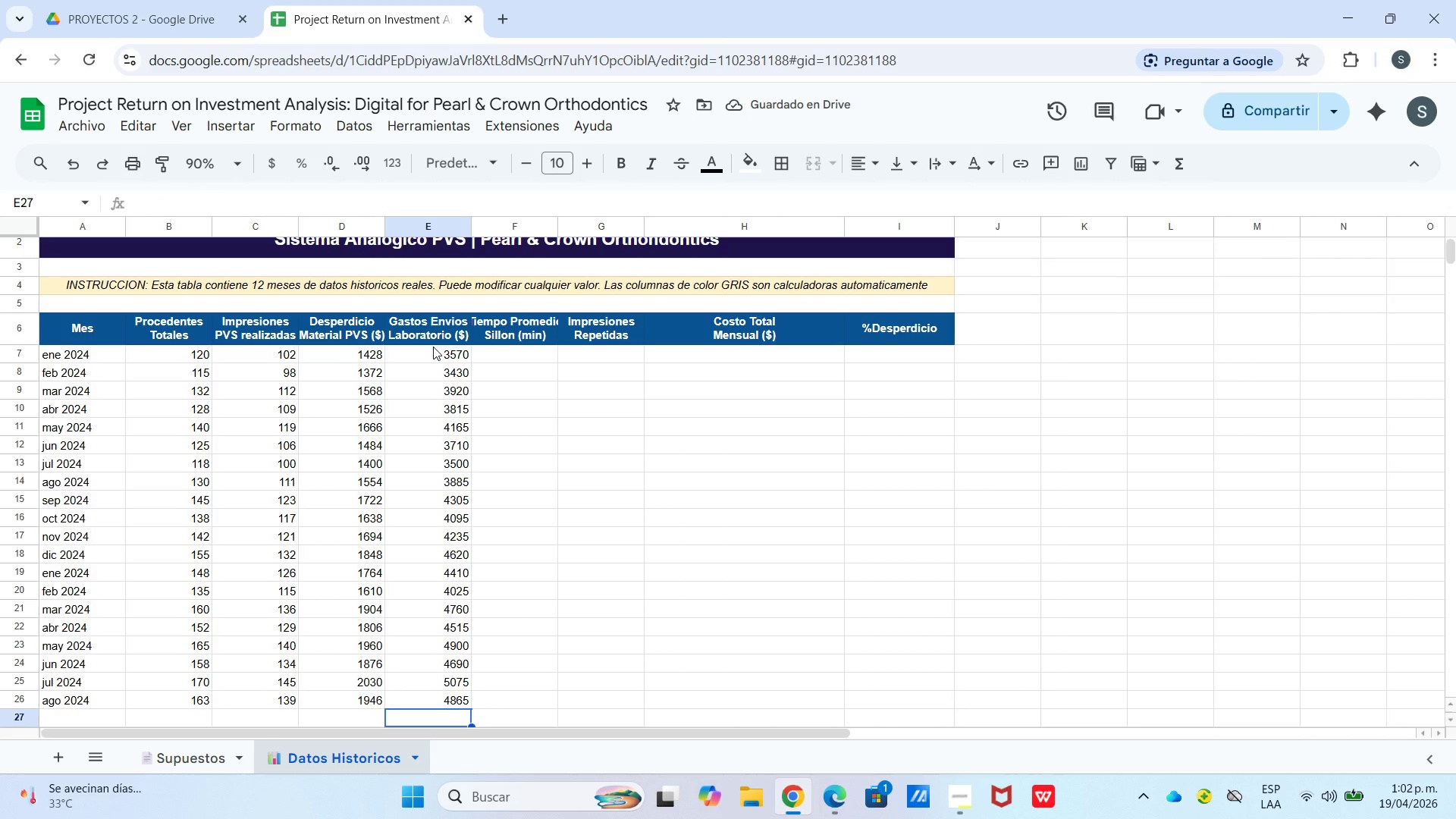 
wait(6.44)
 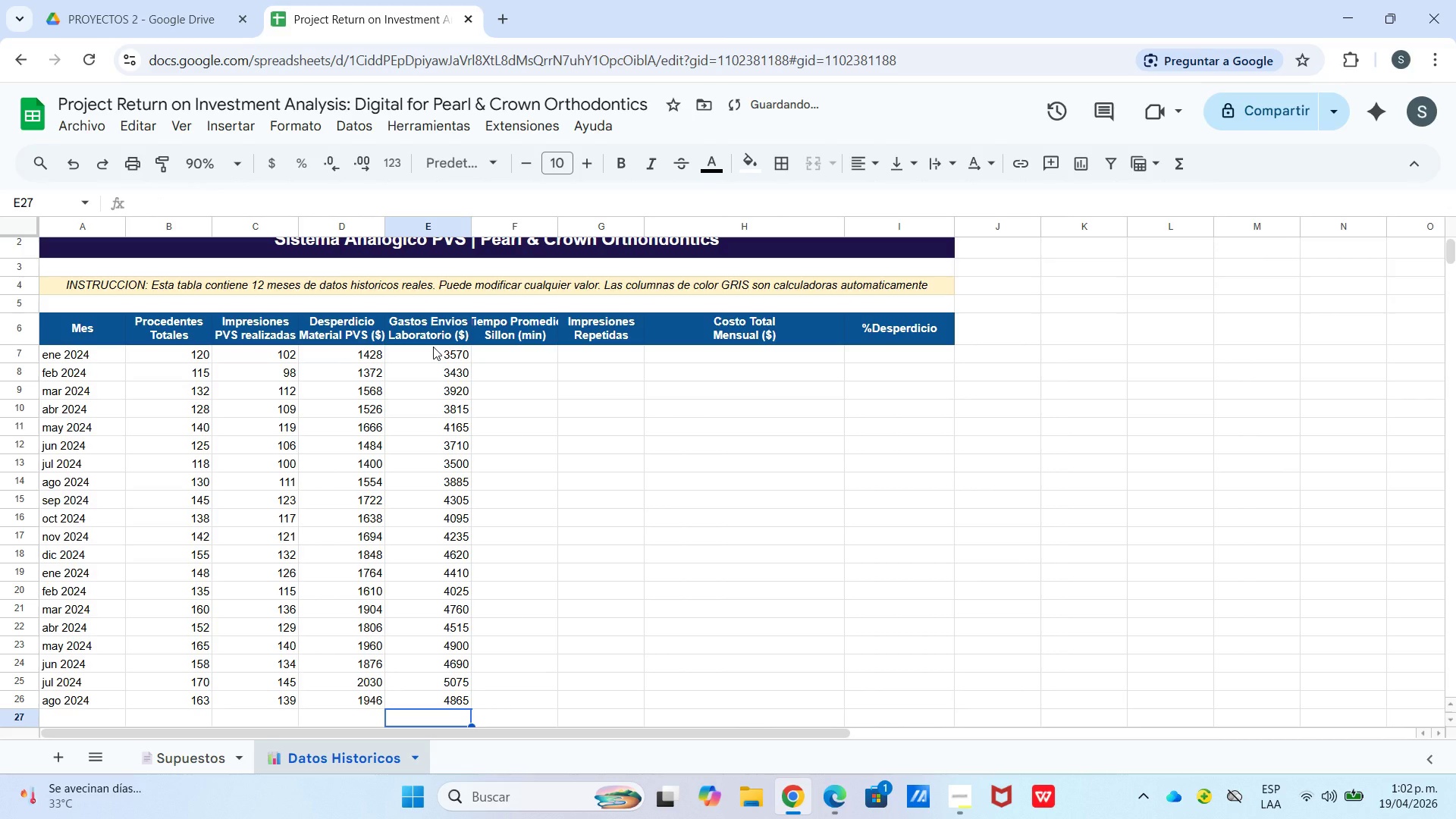 
double_click([499, 349])
 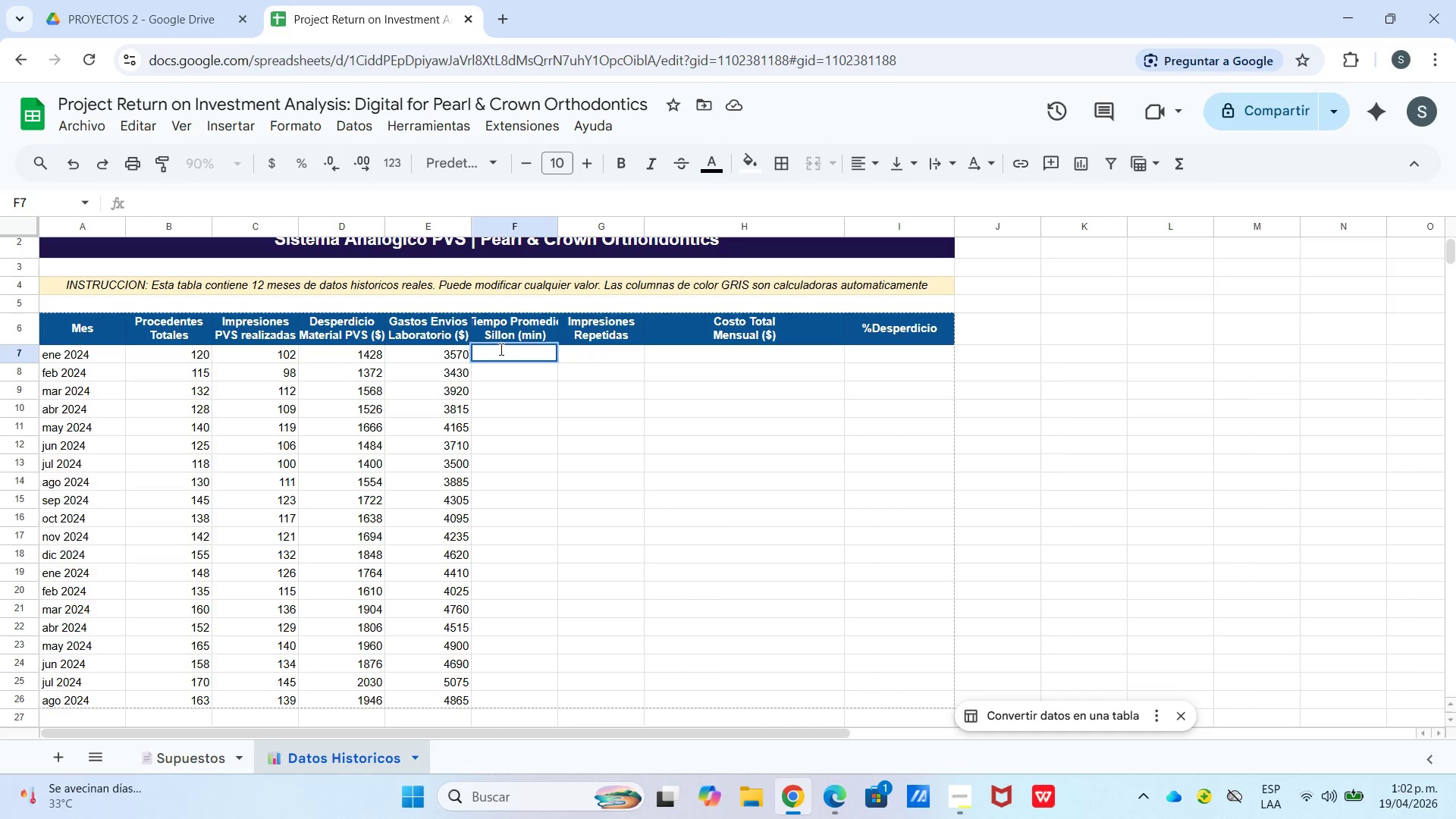 
key(Numpad4)
 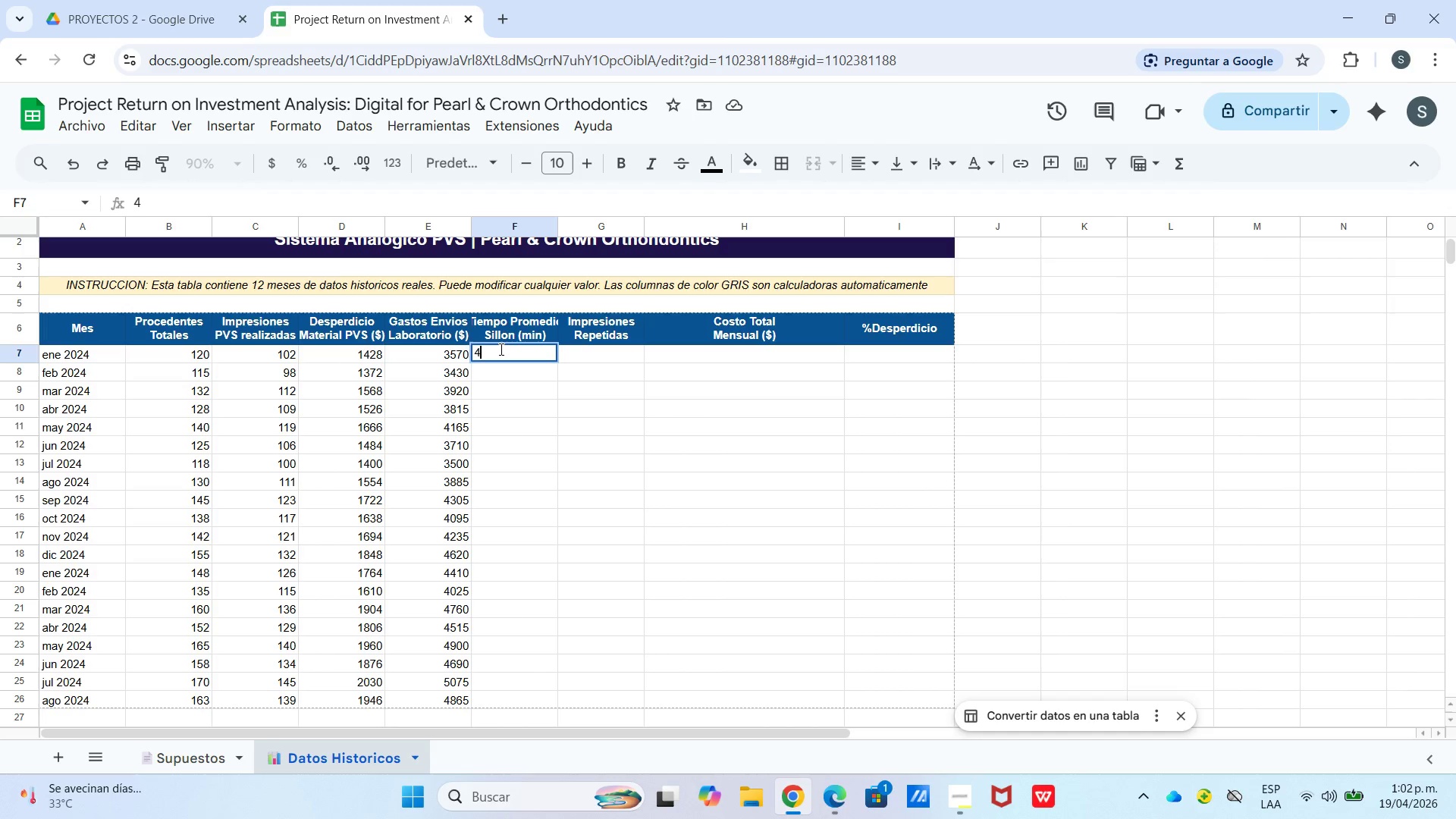 
key(Numpad7)
 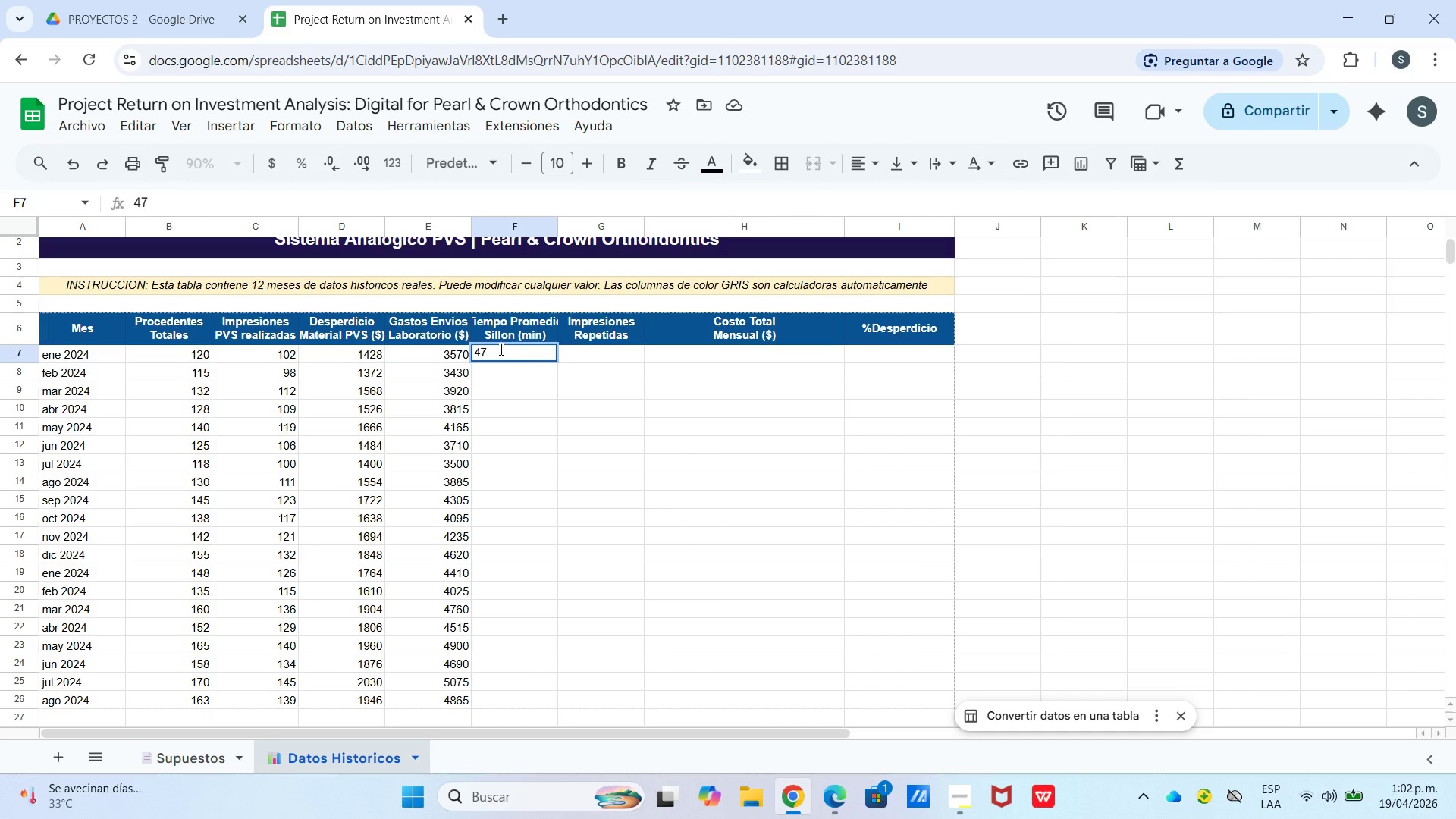 
key(Enter)
 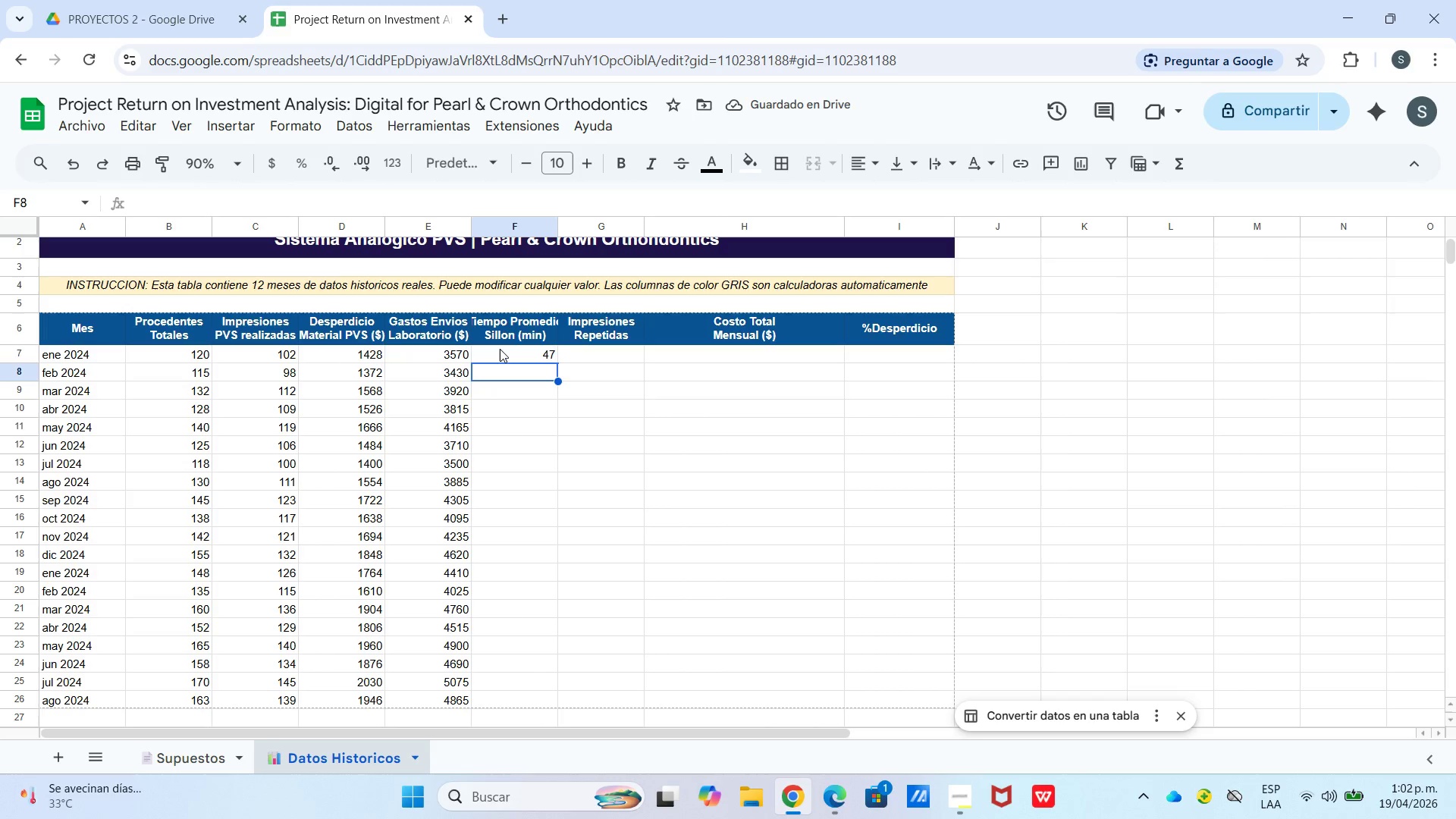 
key(Numpad4)
 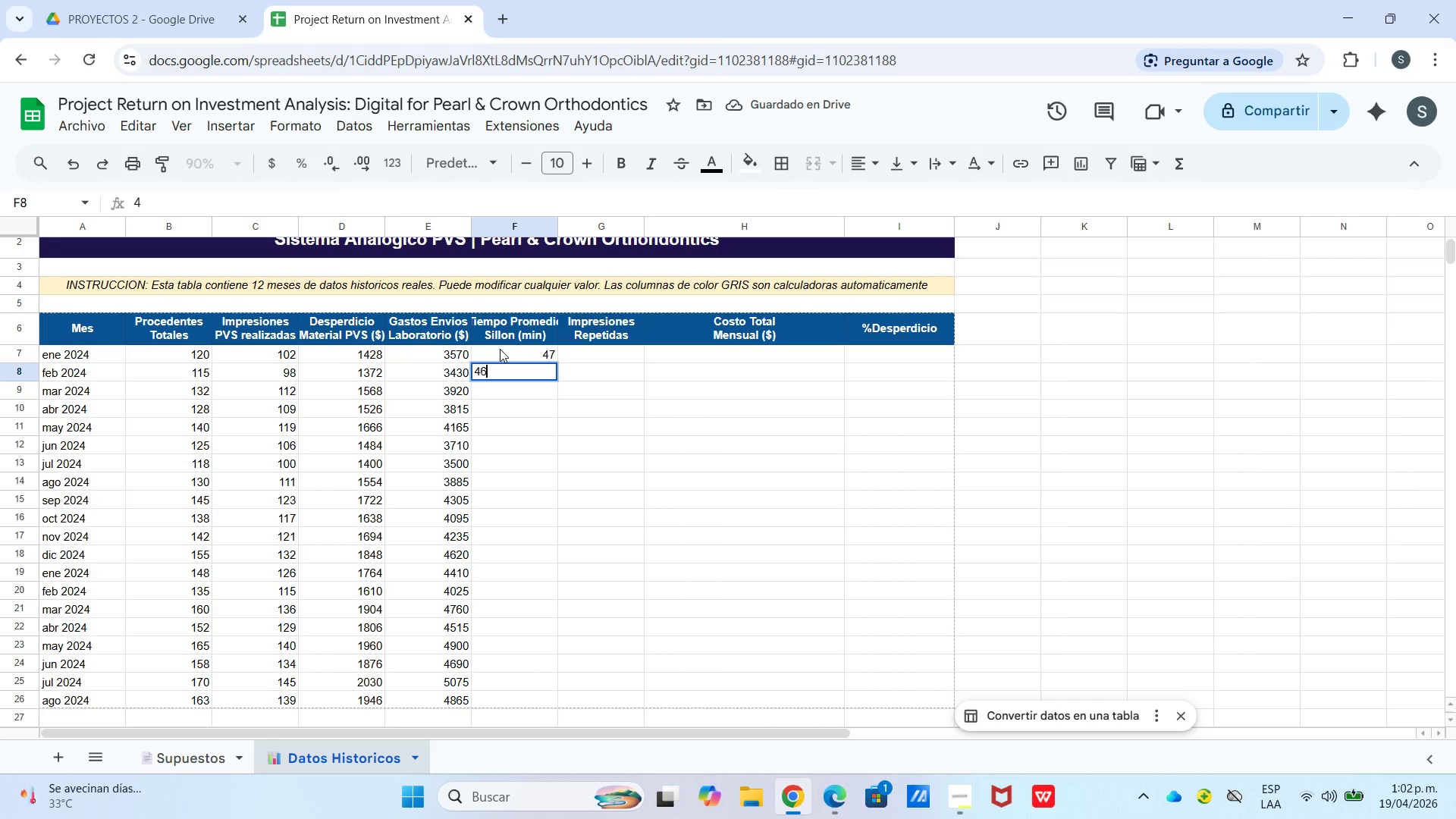 
key(Numpad6)
 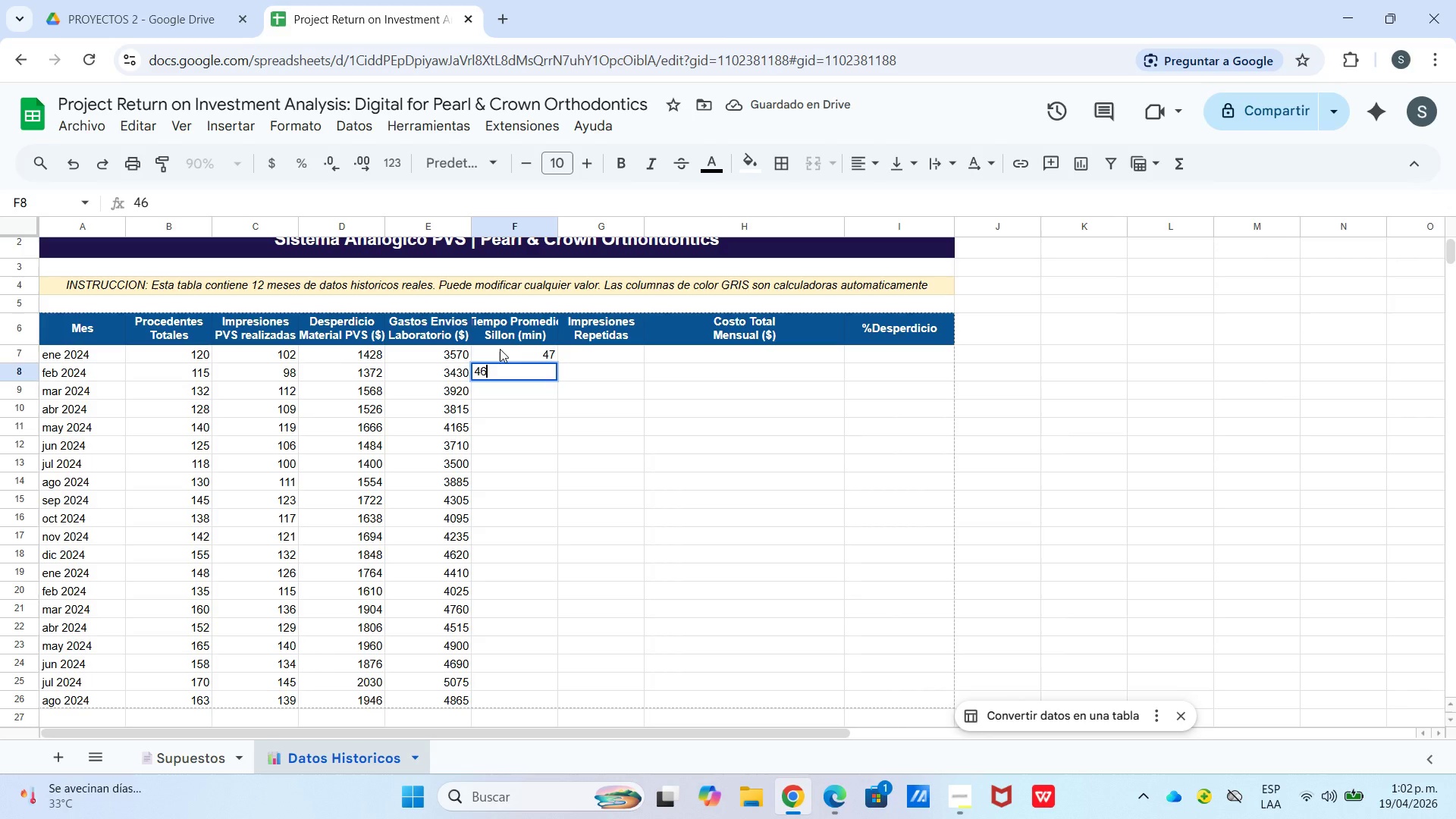 
key(Enter)
 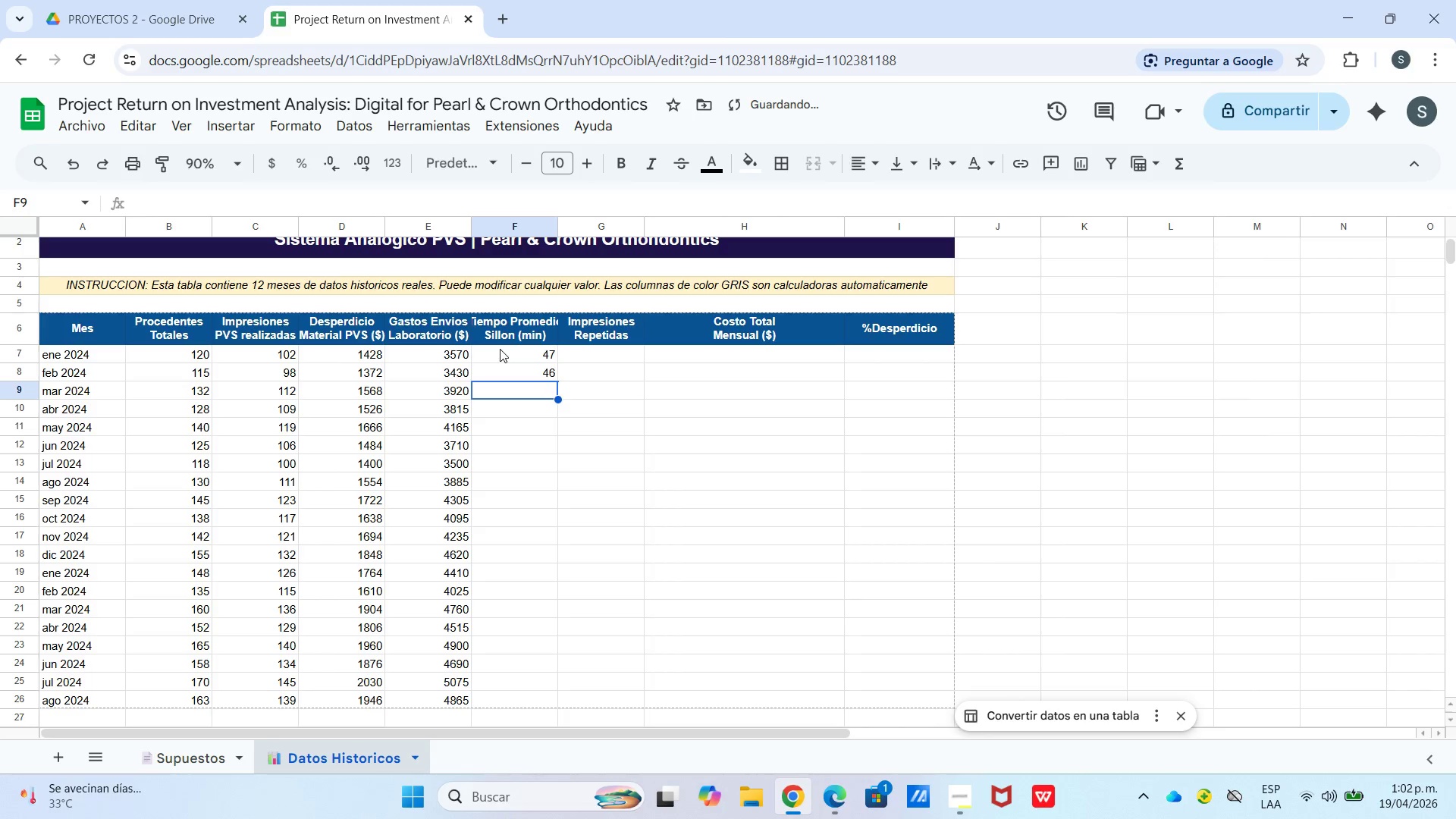 
key(Numpad4)
 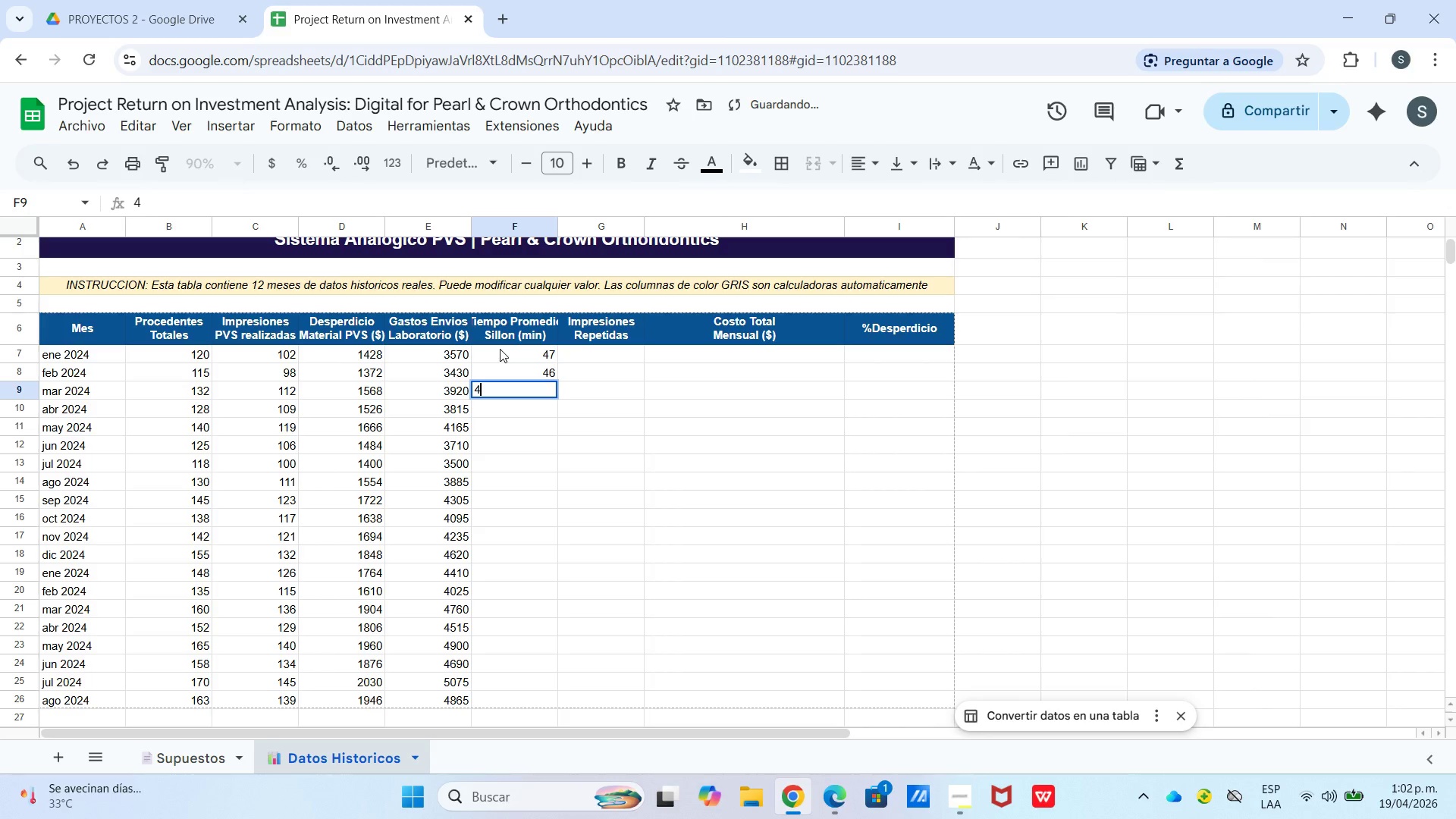 
key(Numpad8)
 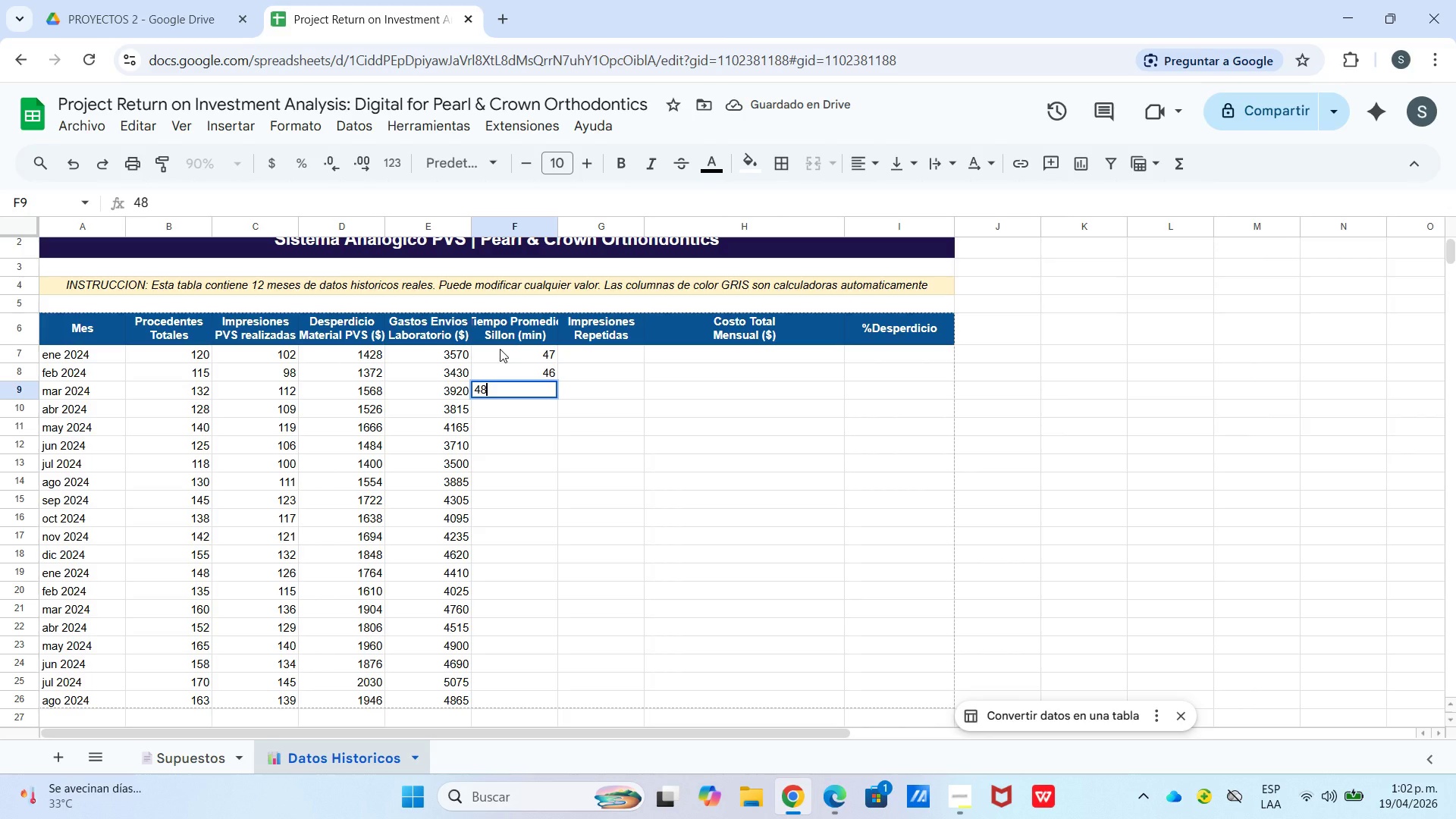 
key(Enter)
 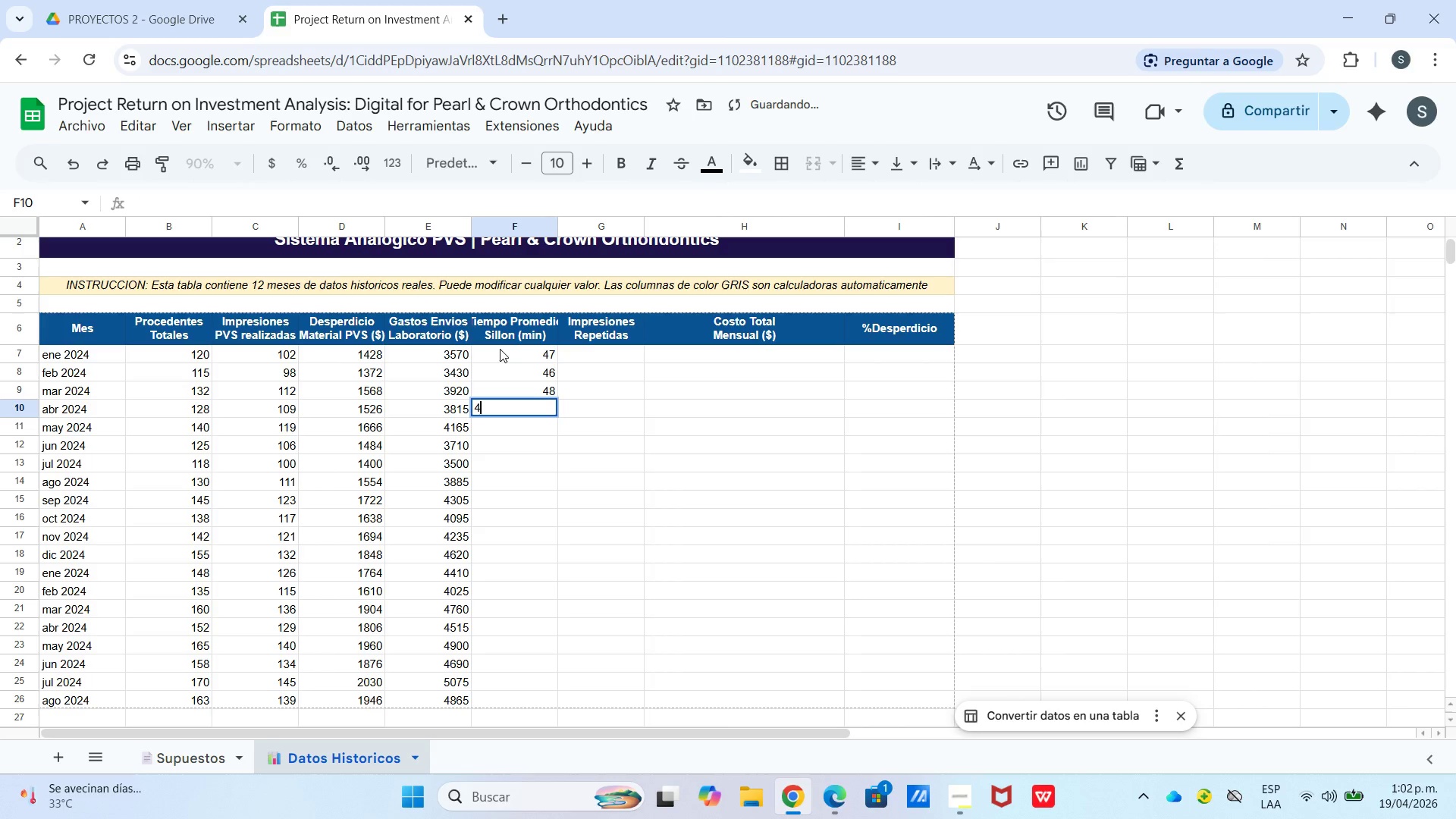 
key(Numpad4)
 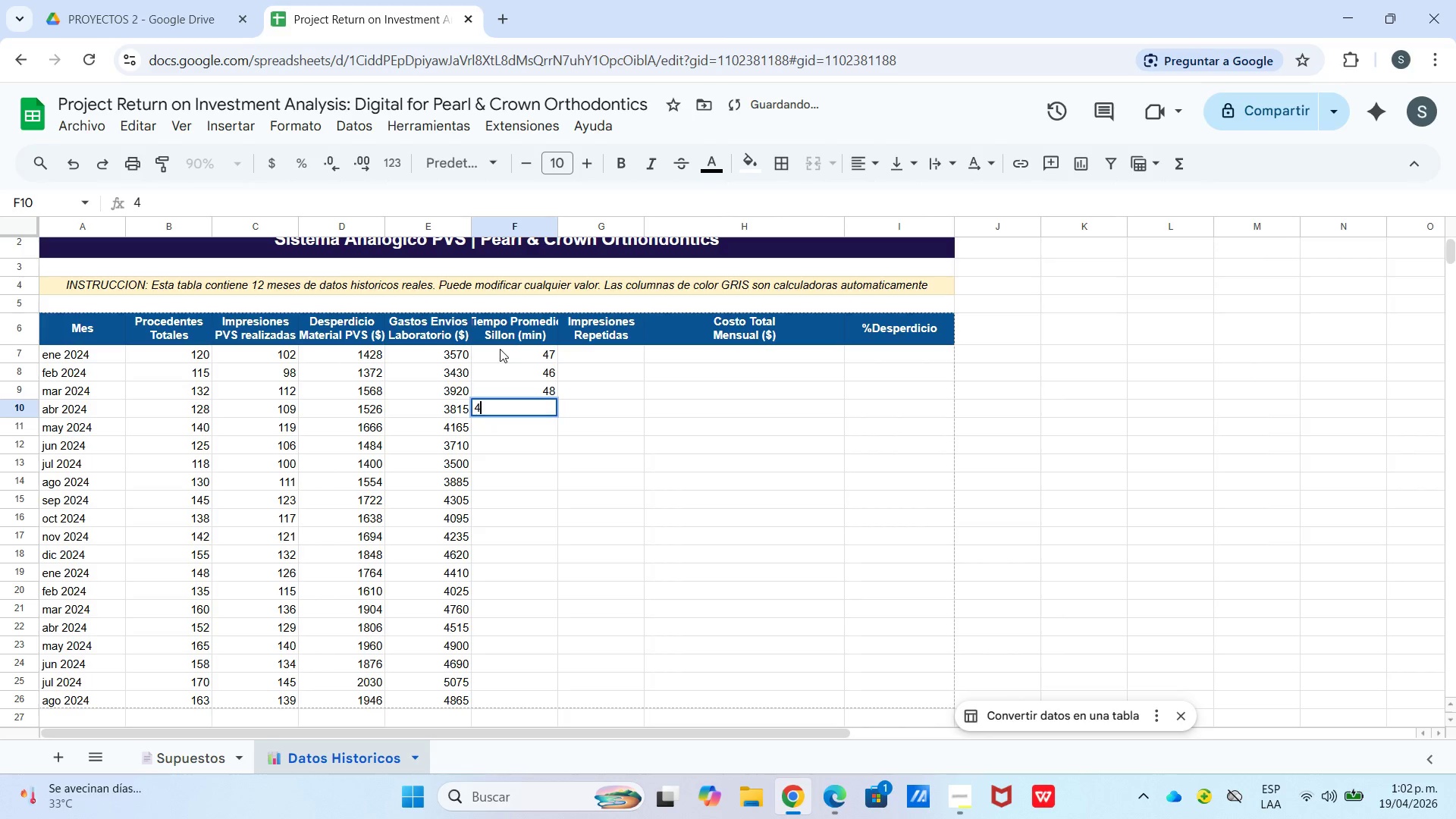 
key(Numpad5)
 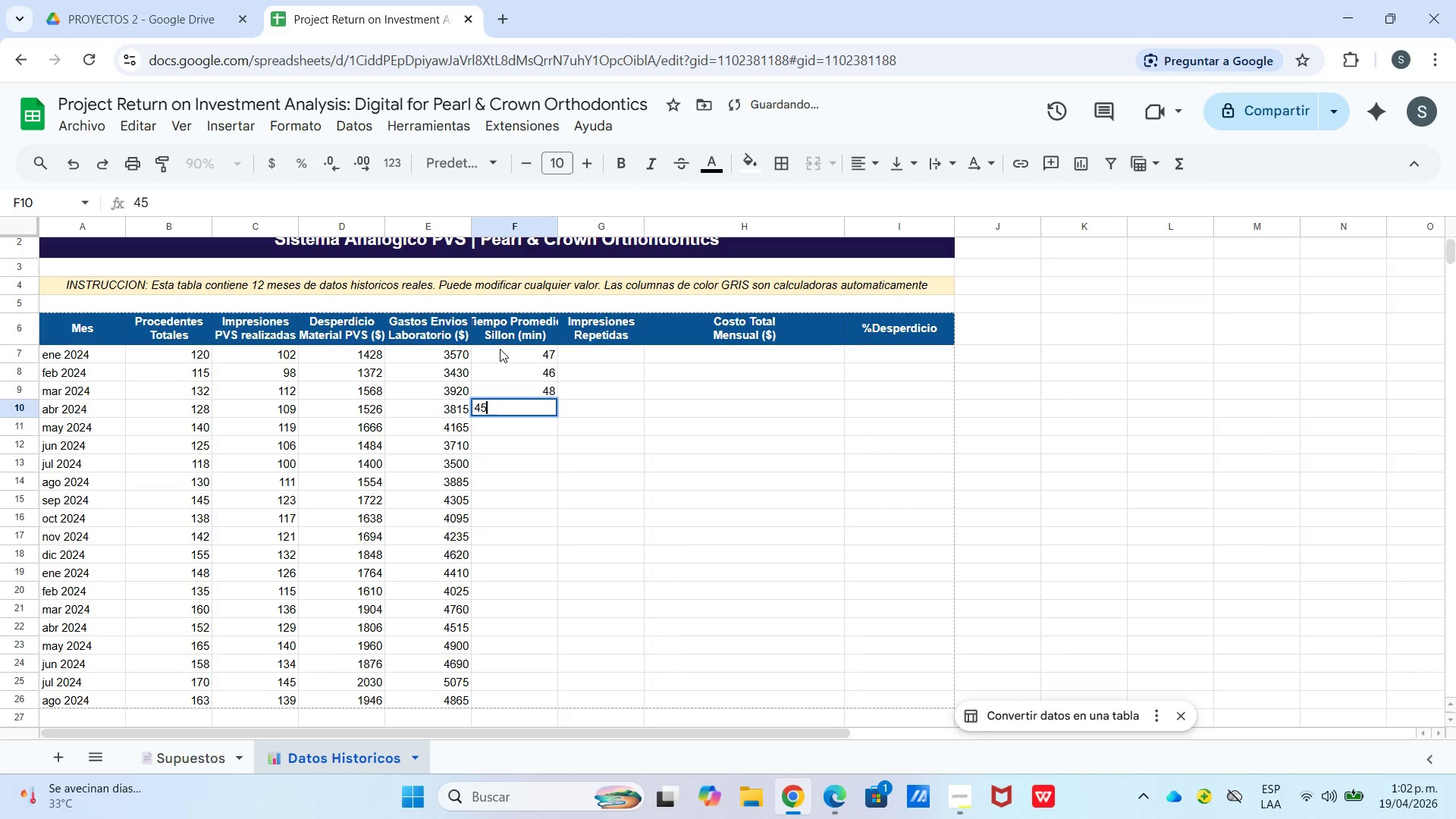 
key(Numpad4)
 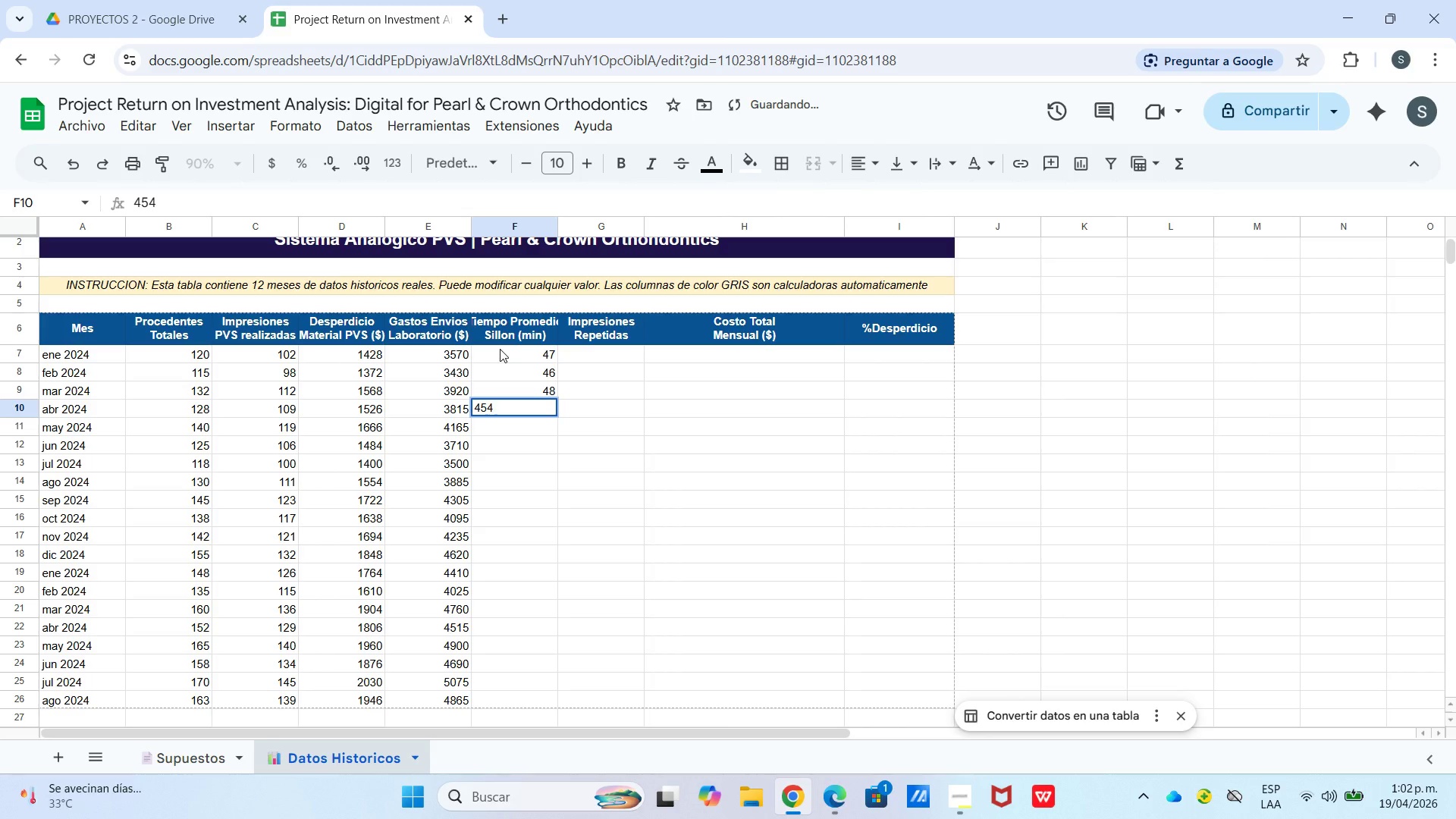 
key(Numpad9)
 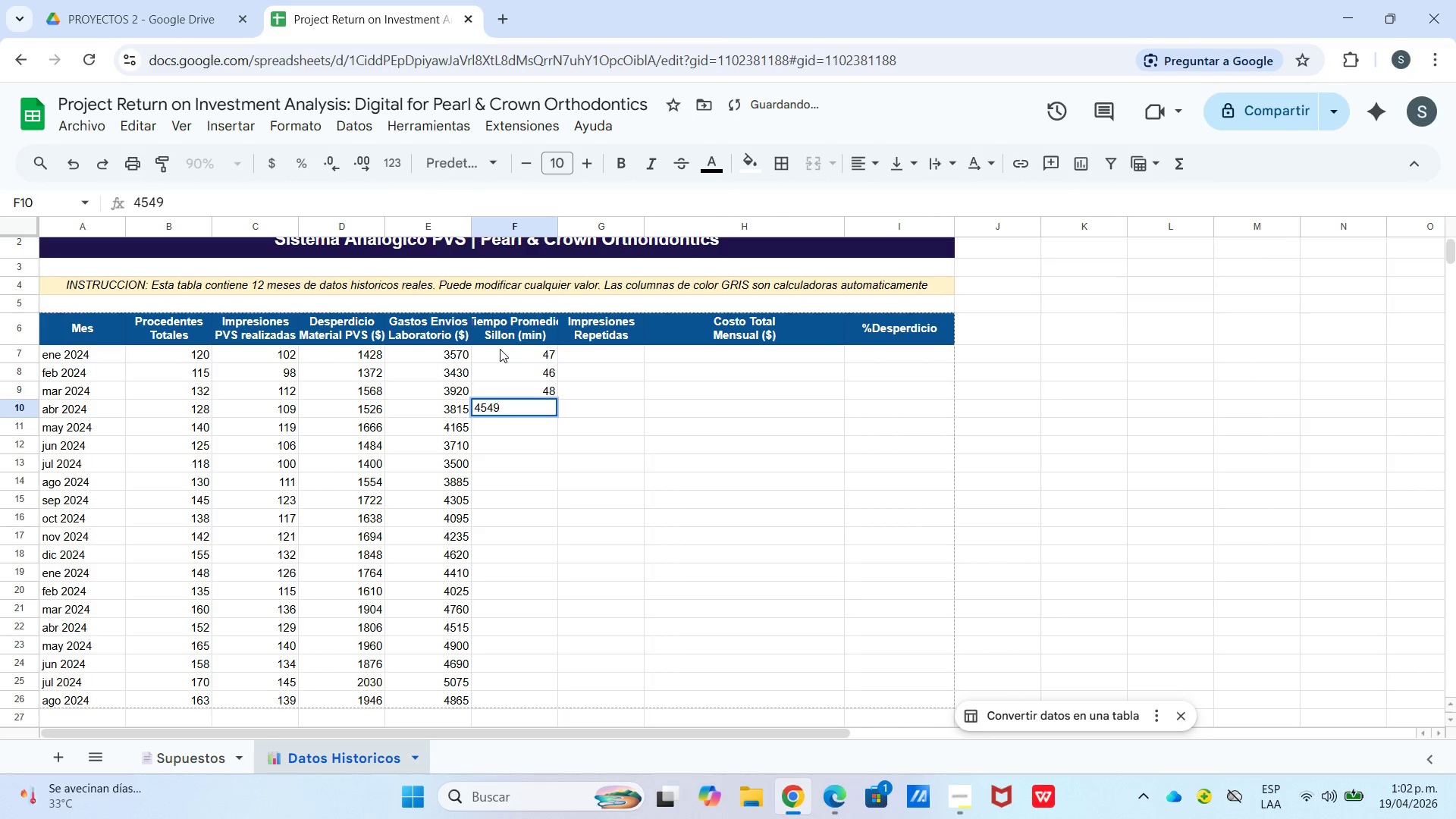 
key(Backspace)
 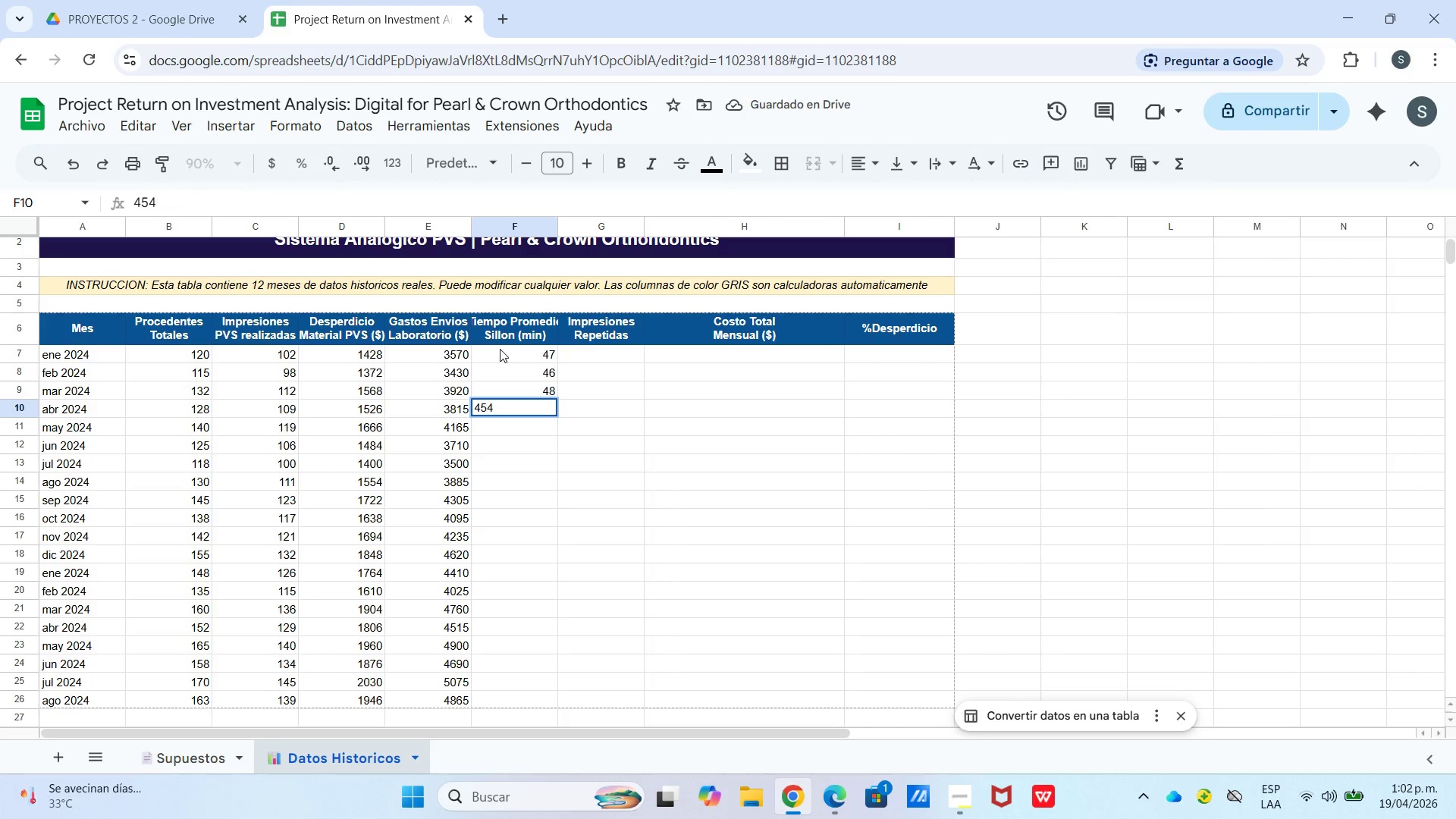 
key(Backspace)
 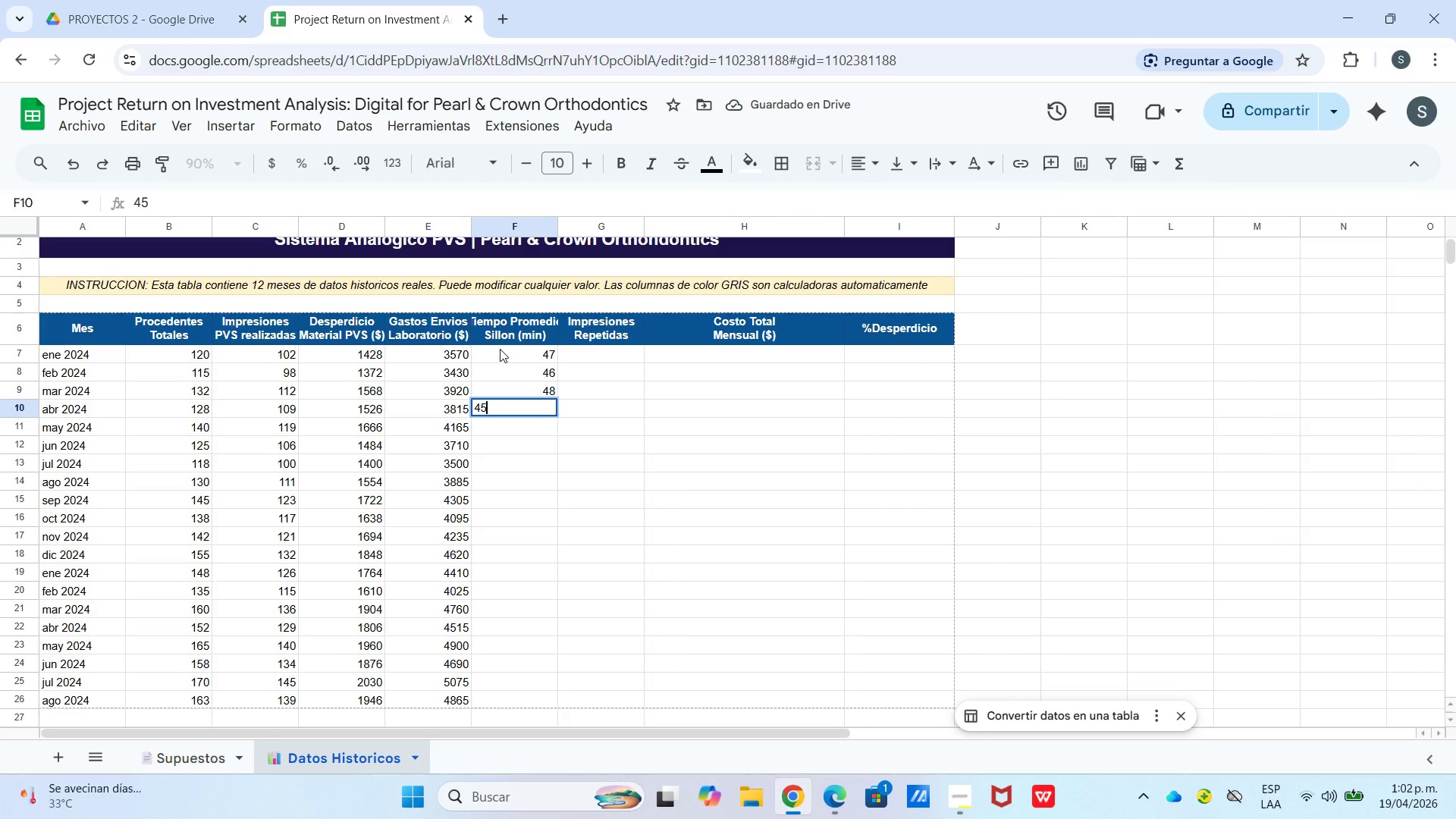 
key(Enter)
 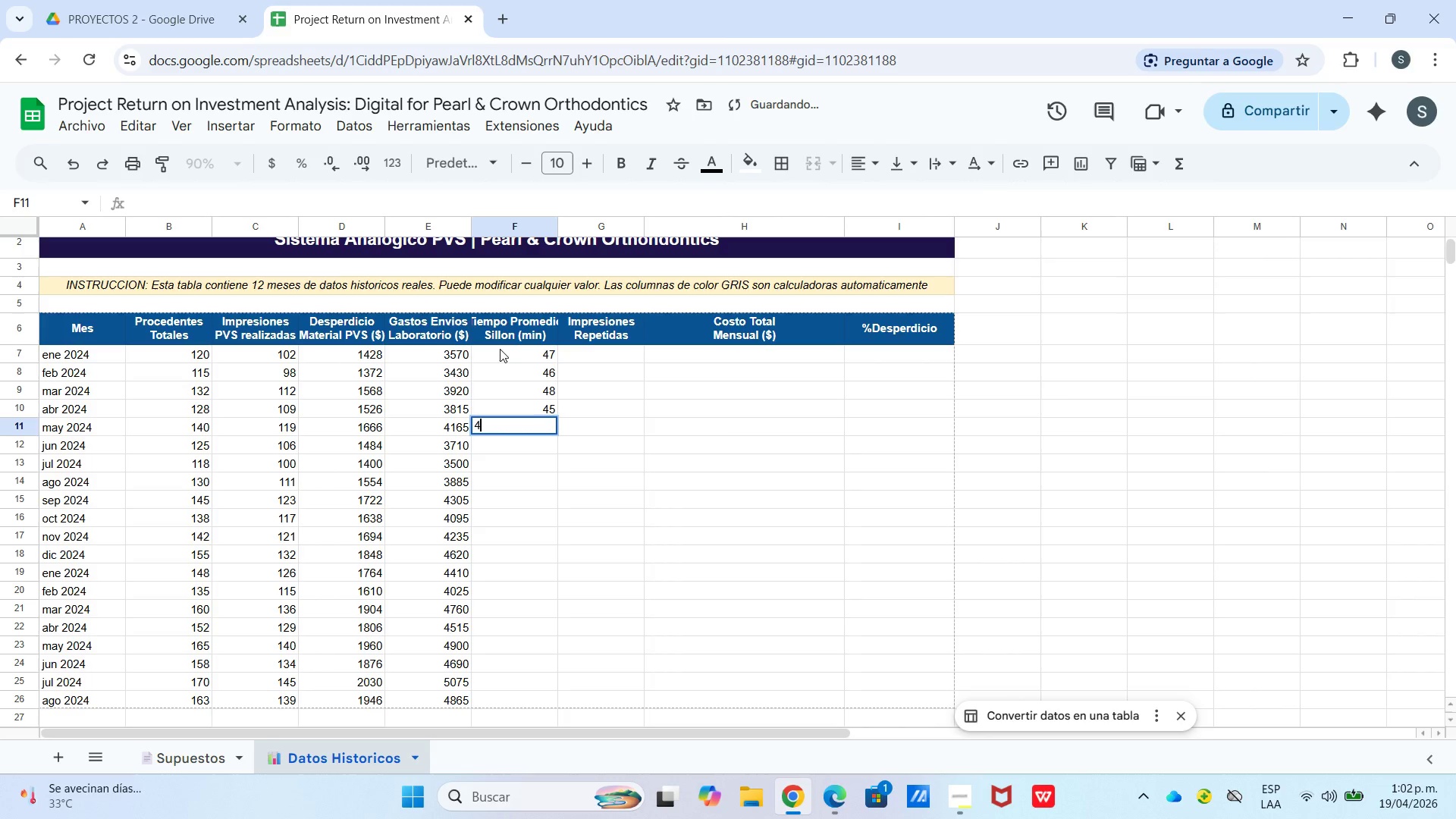 
key(Numpad4)
 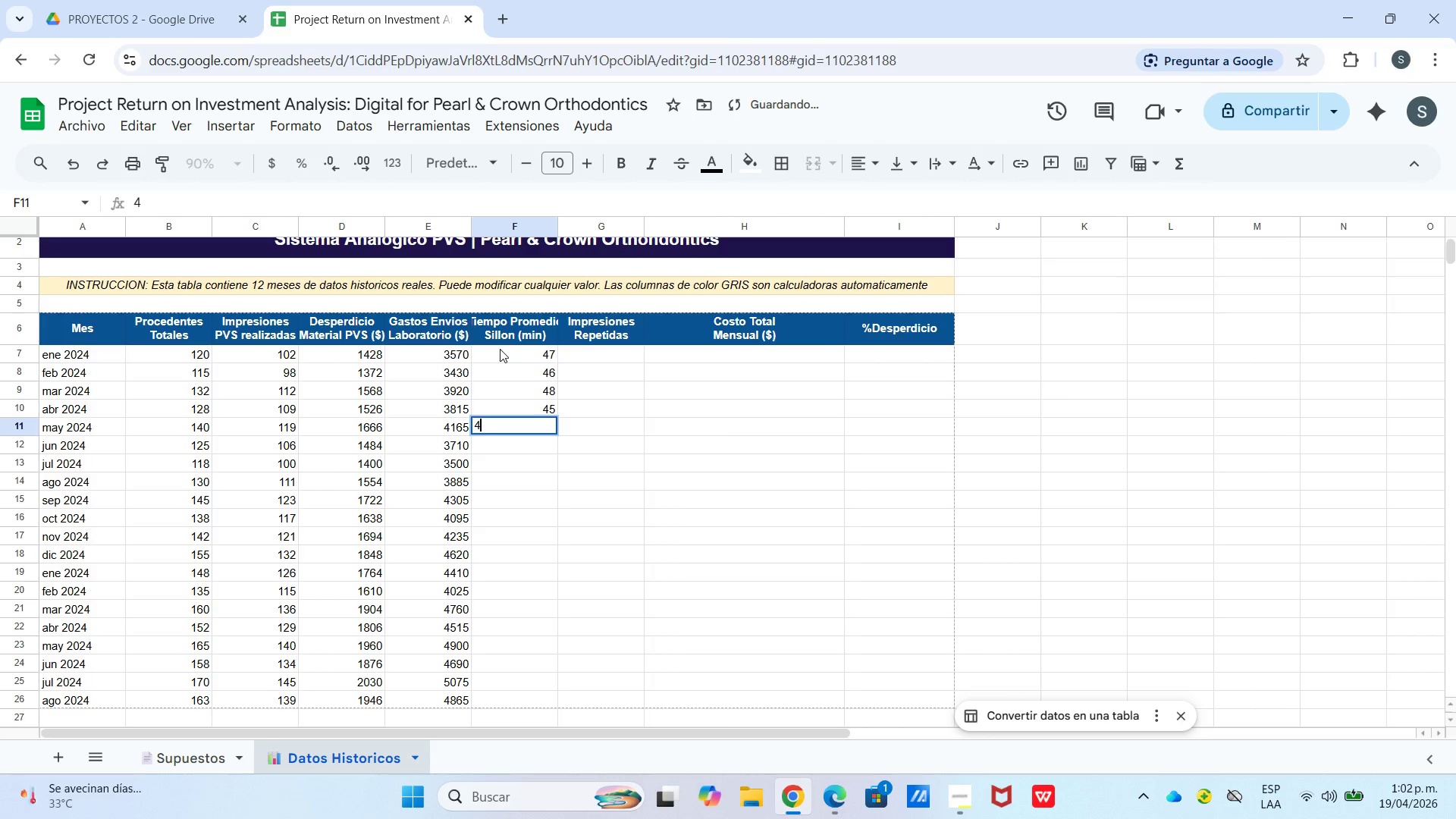 
key(Numpad9)
 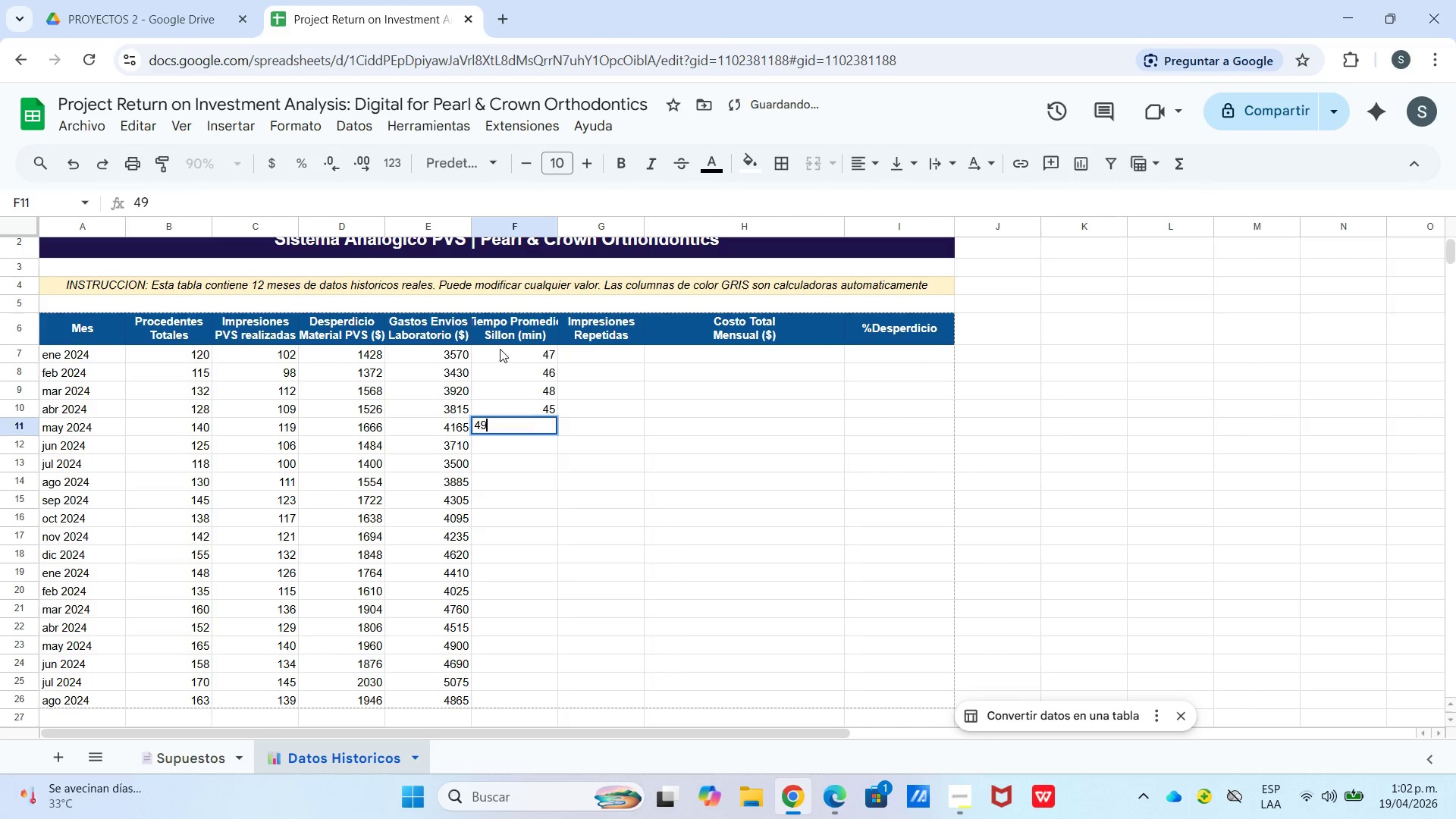 
key(Enter)
 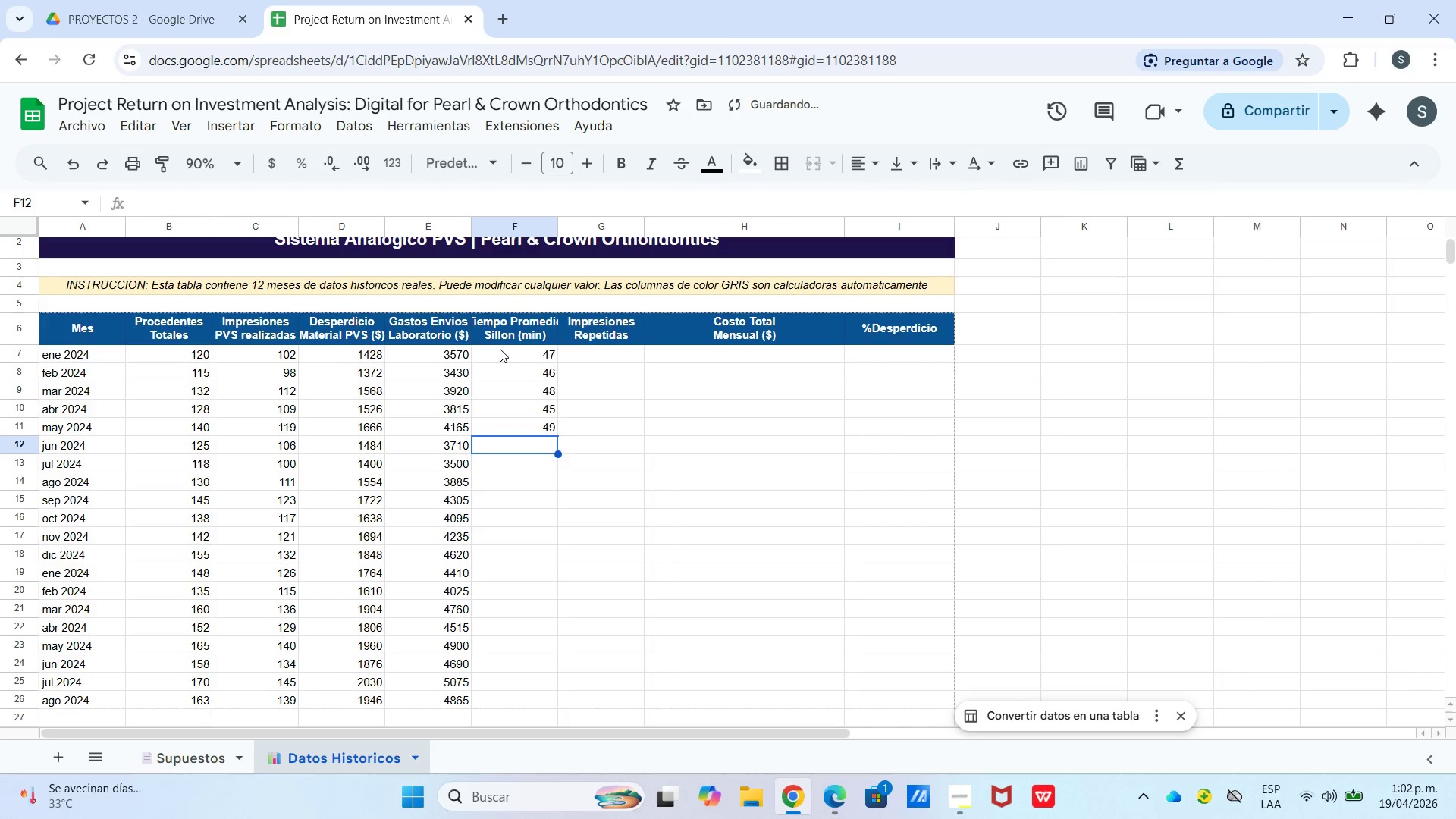 
key(Numpad4)
 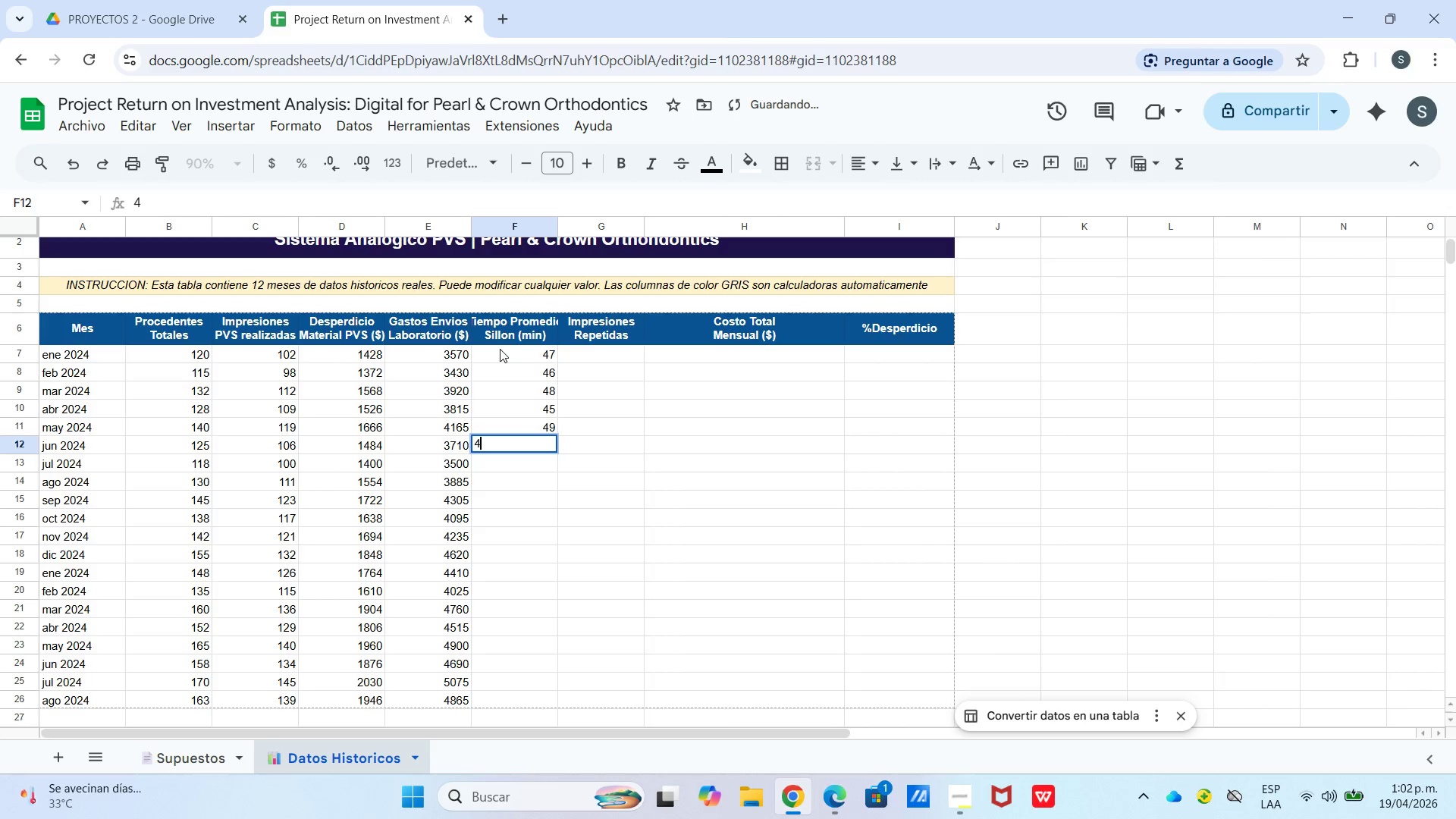 
key(Numpad6)
 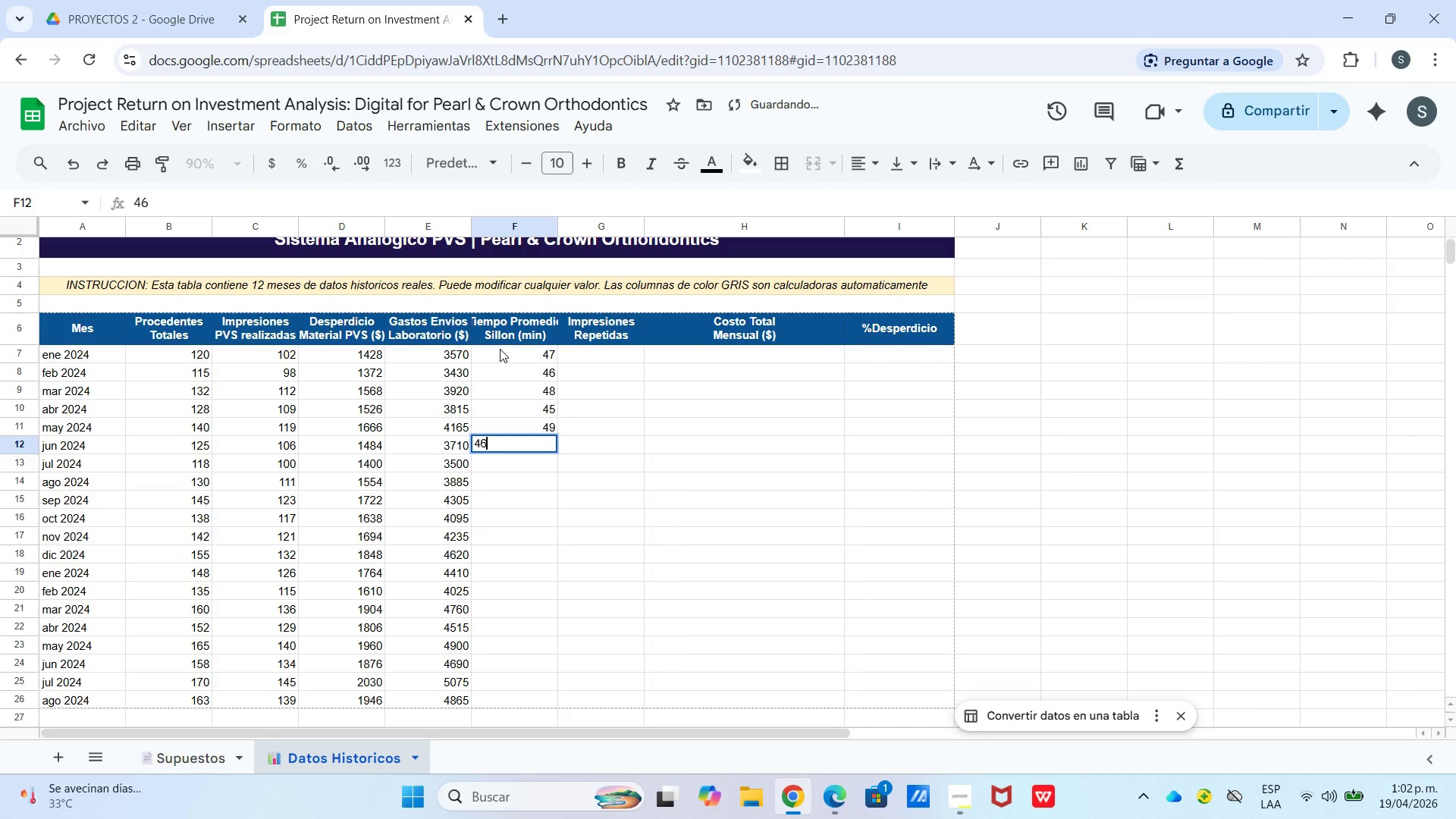 
key(Enter)
 